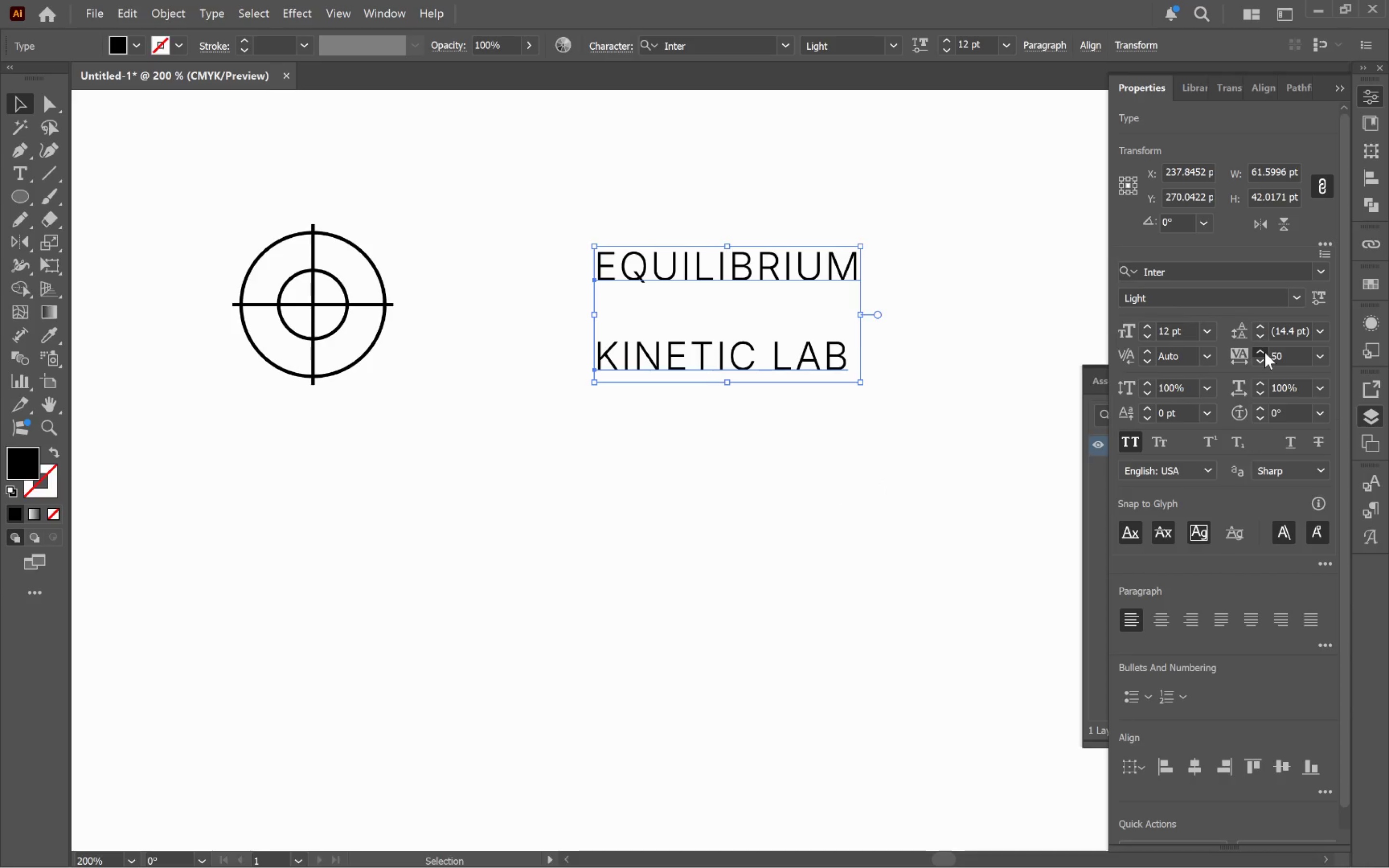 
triple_click([1265, 352])
 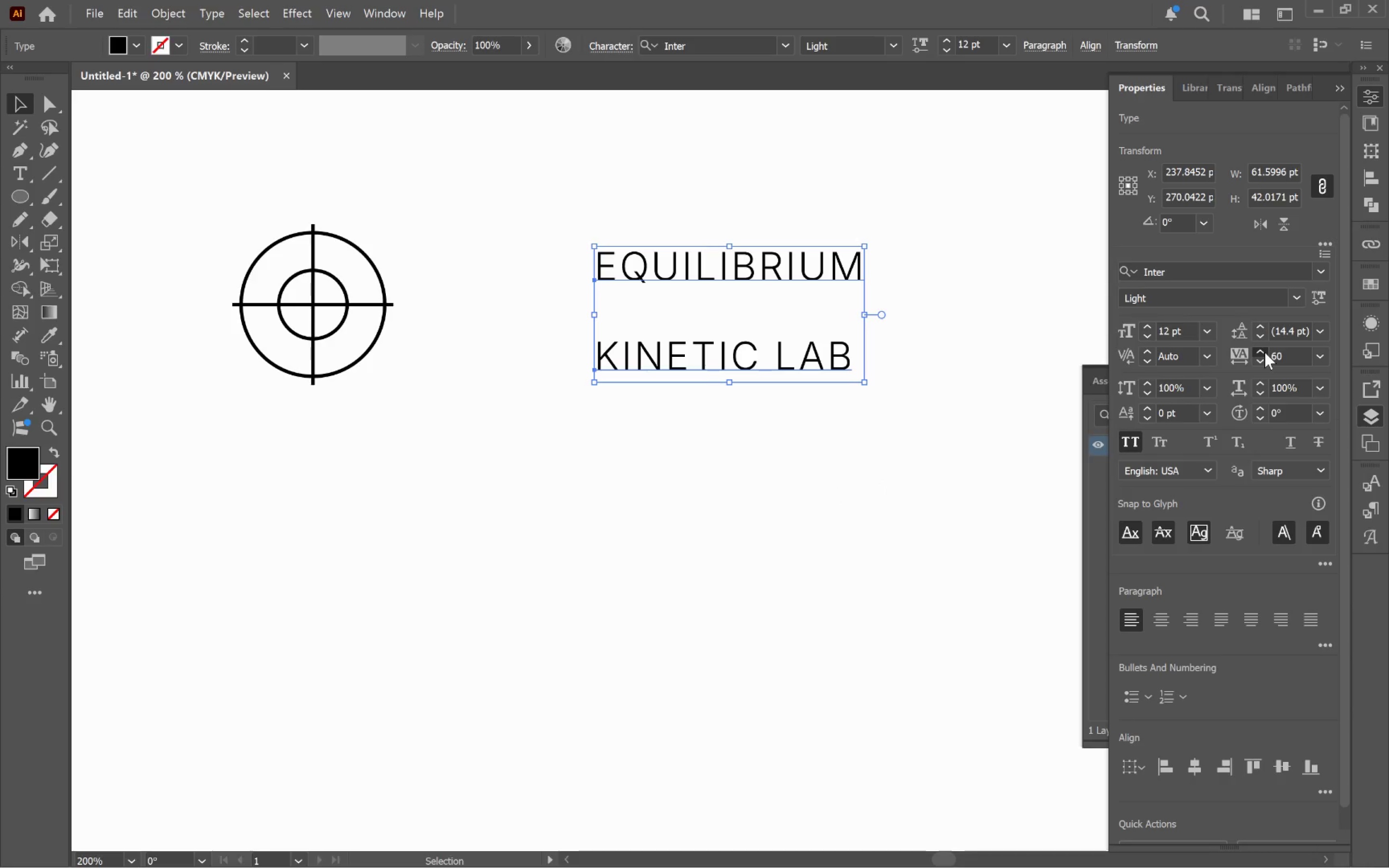 
triple_click([1265, 352])
 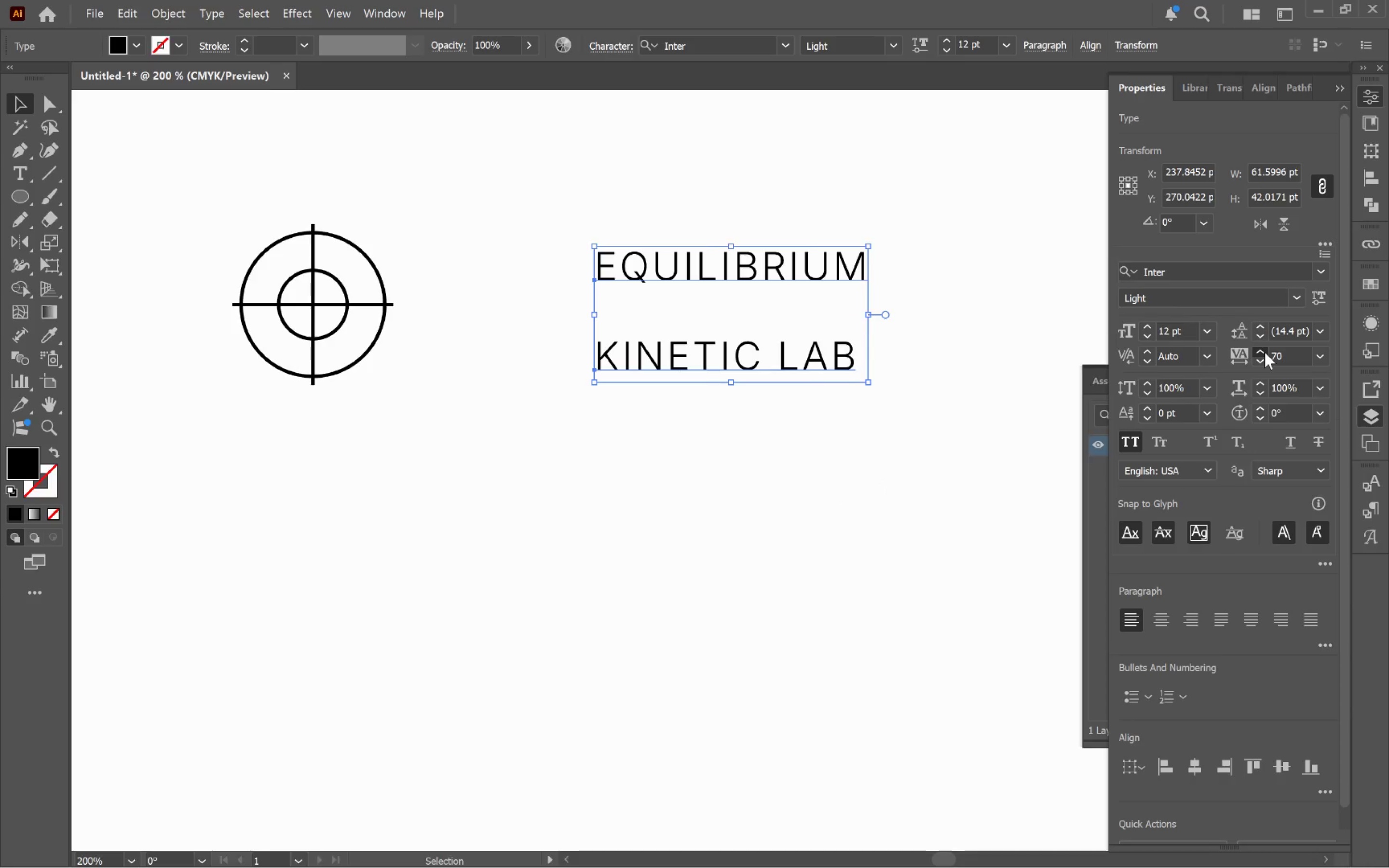 
triple_click([1265, 352])
 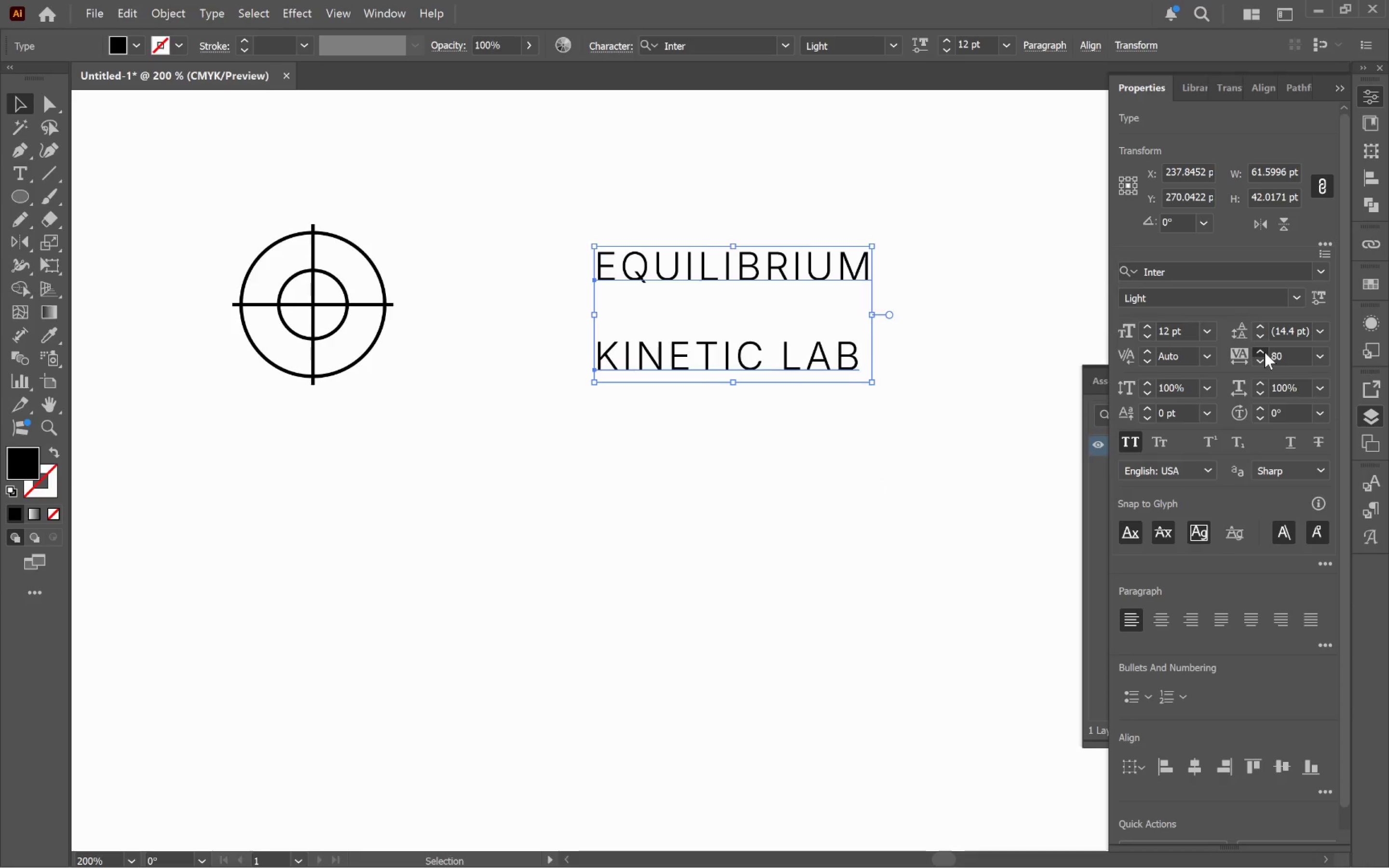 
triple_click([1265, 352])
 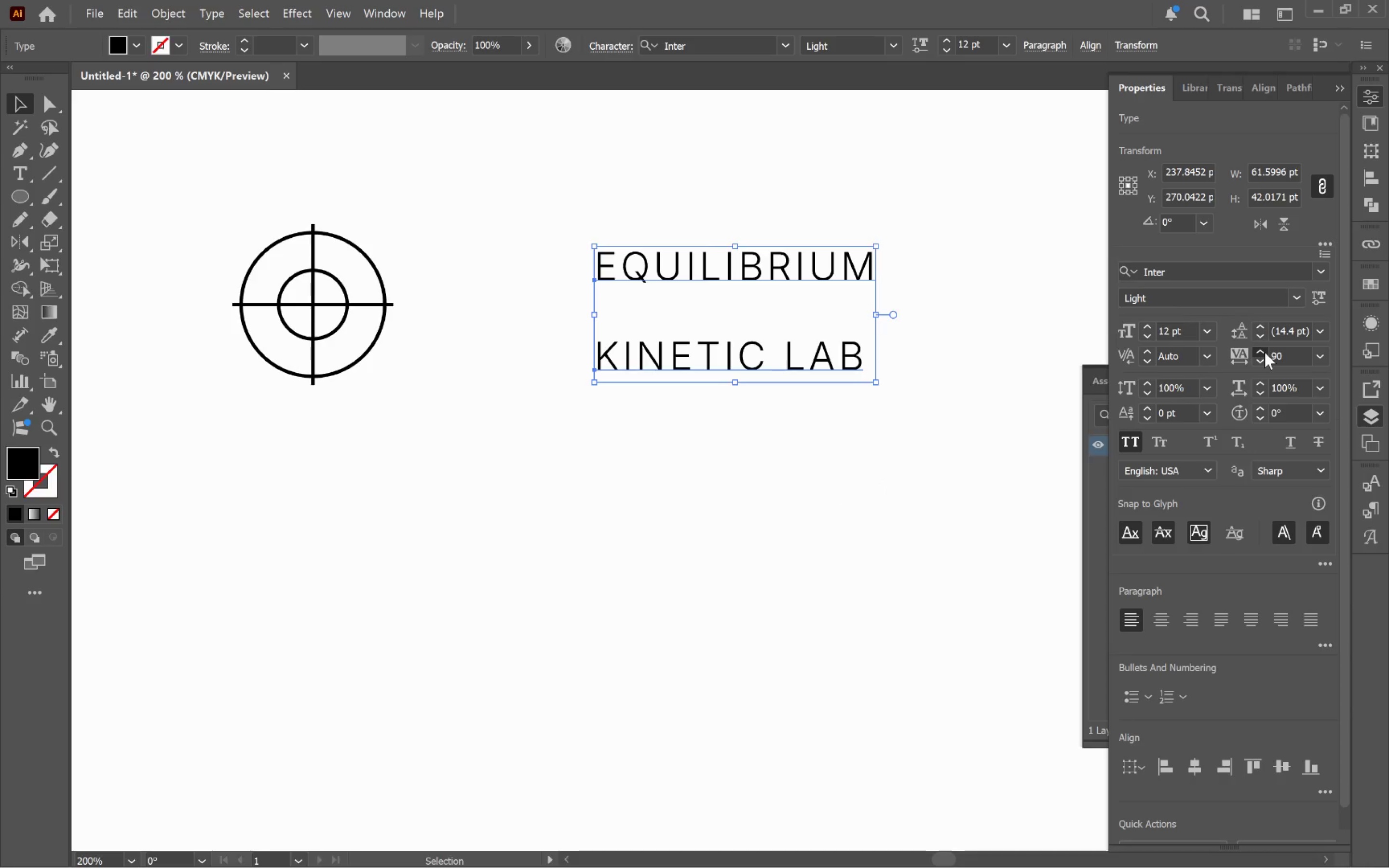 
triple_click([1265, 352])
 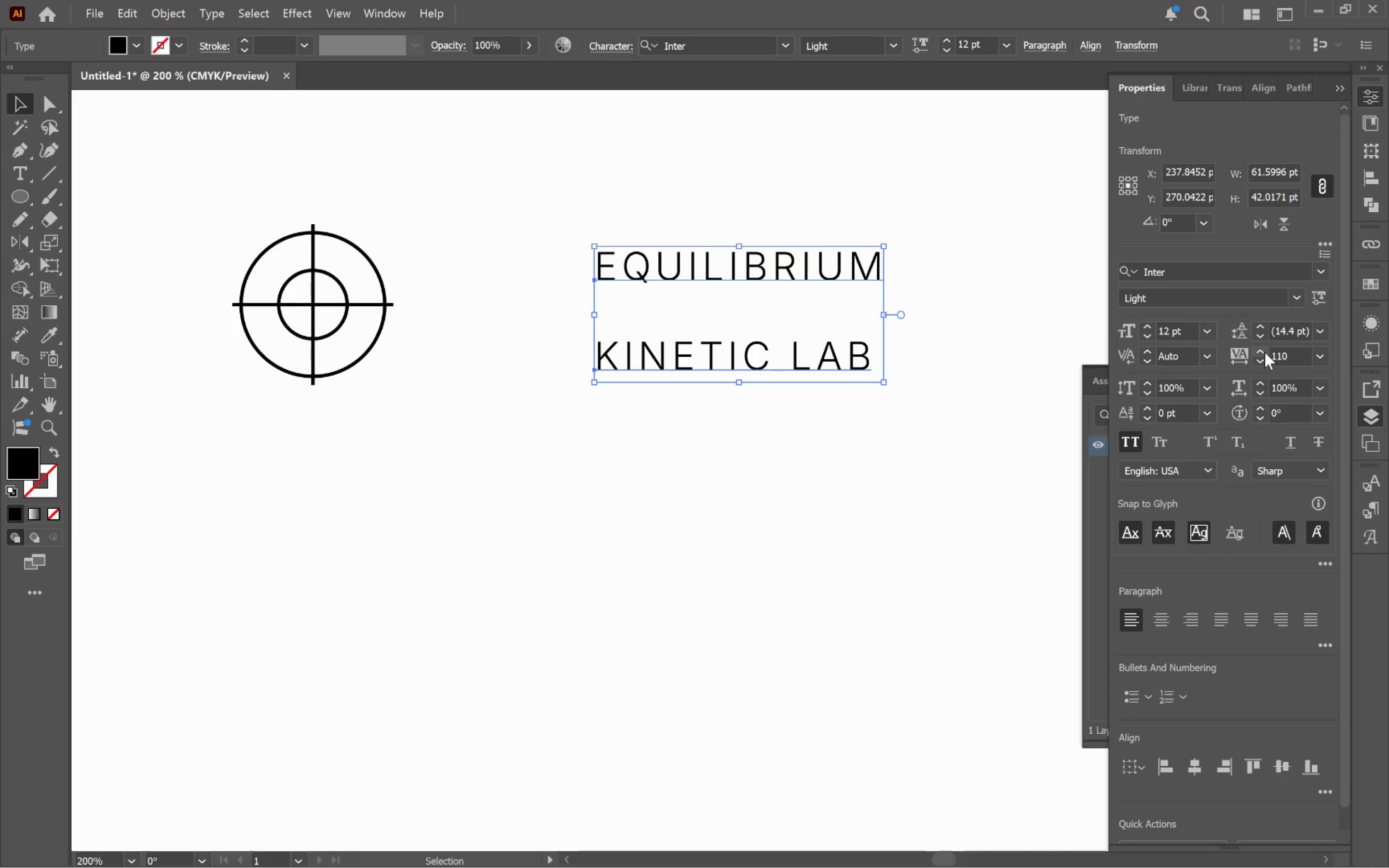 
triple_click([1265, 352])
 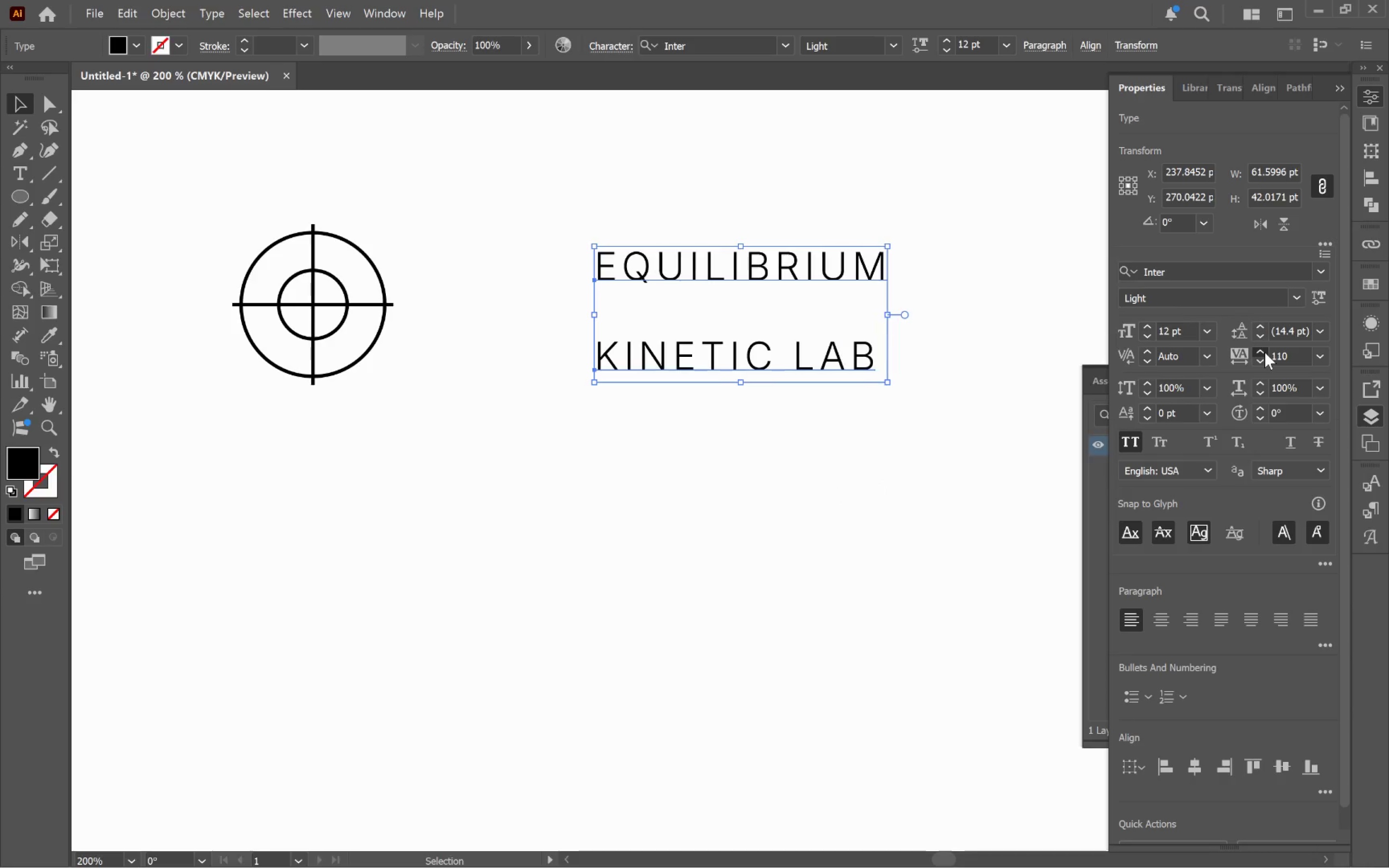 
triple_click([1265, 352])
 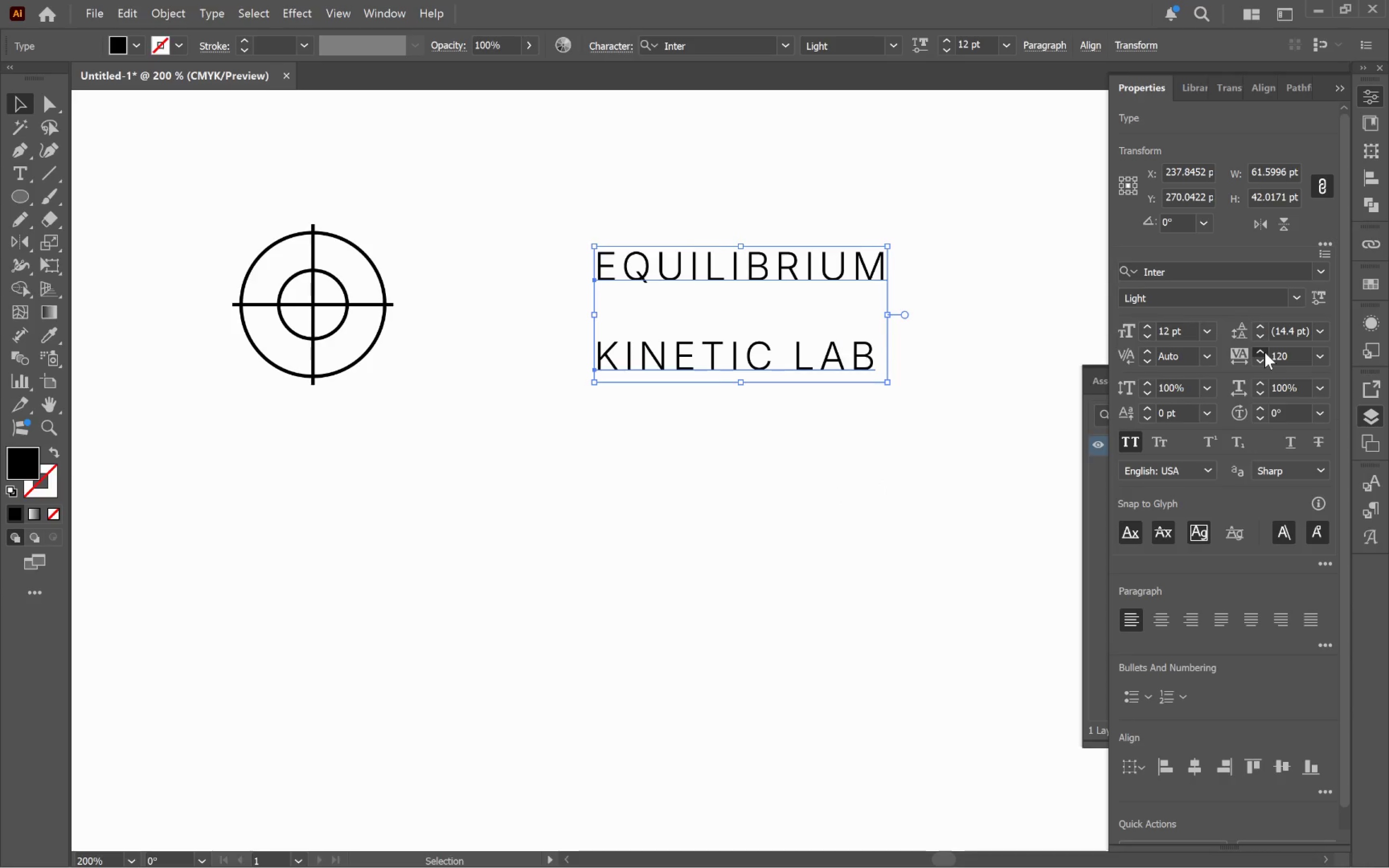 
triple_click([1265, 352])
 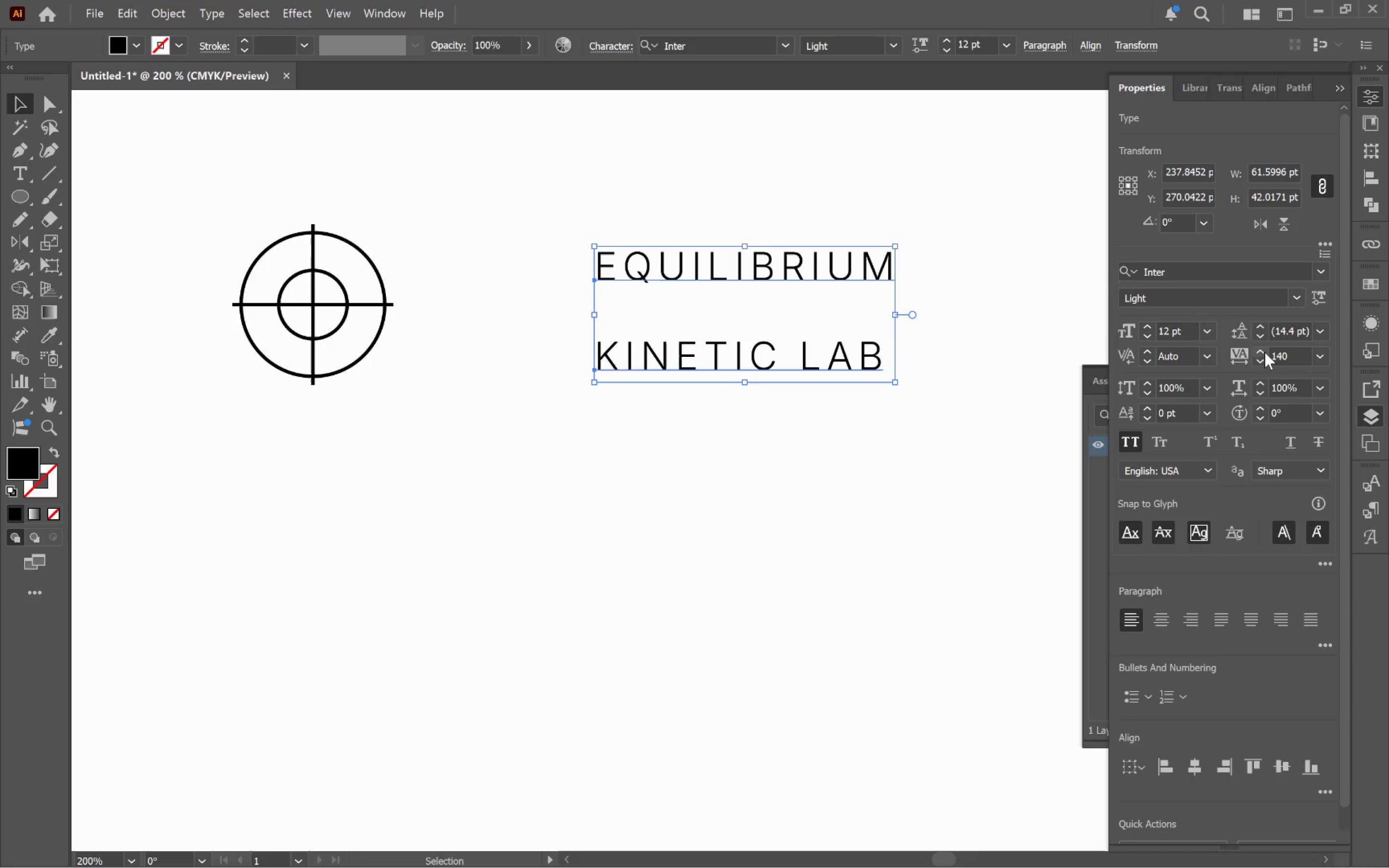 
triple_click([1265, 352])
 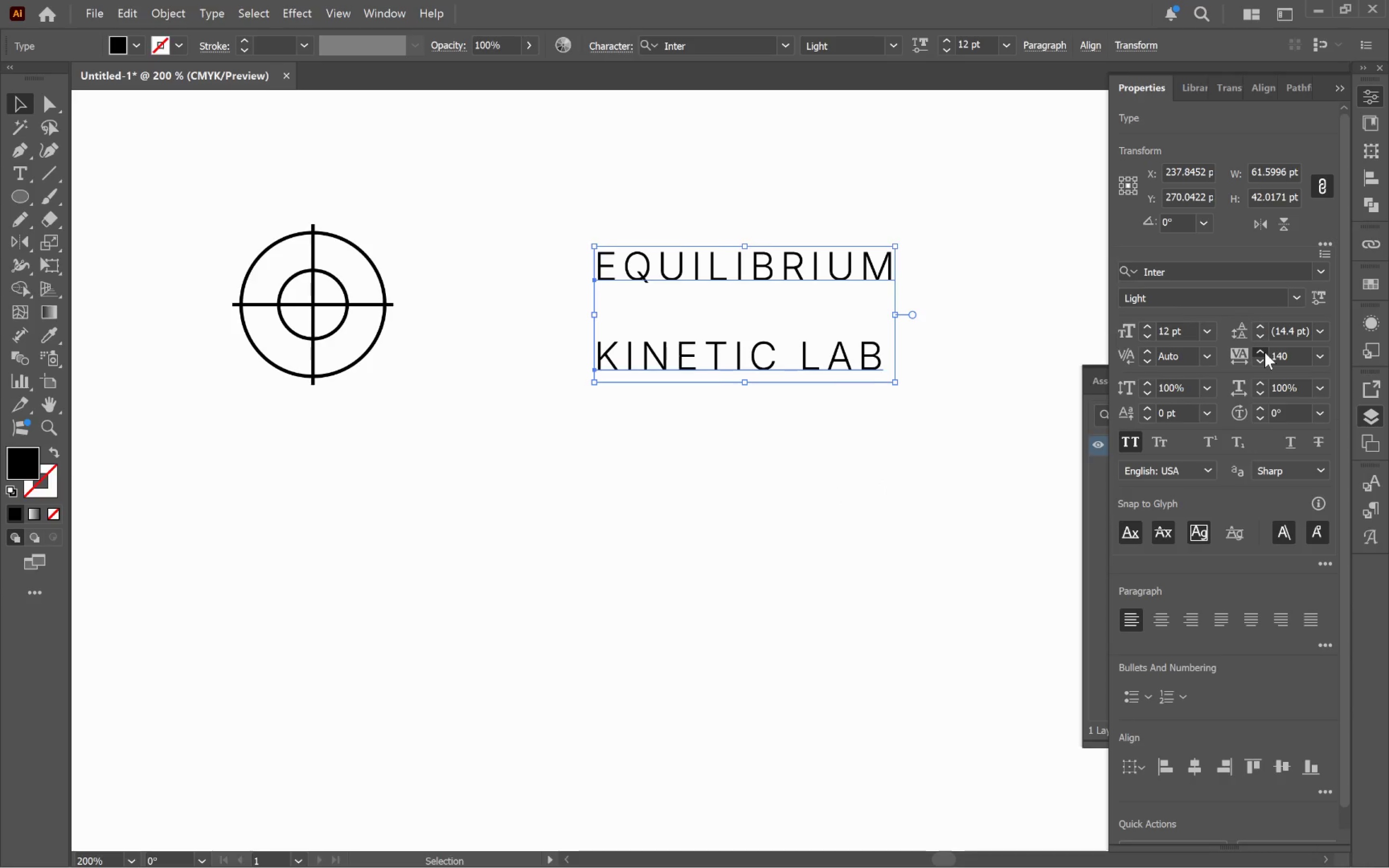 
triple_click([1265, 352])
 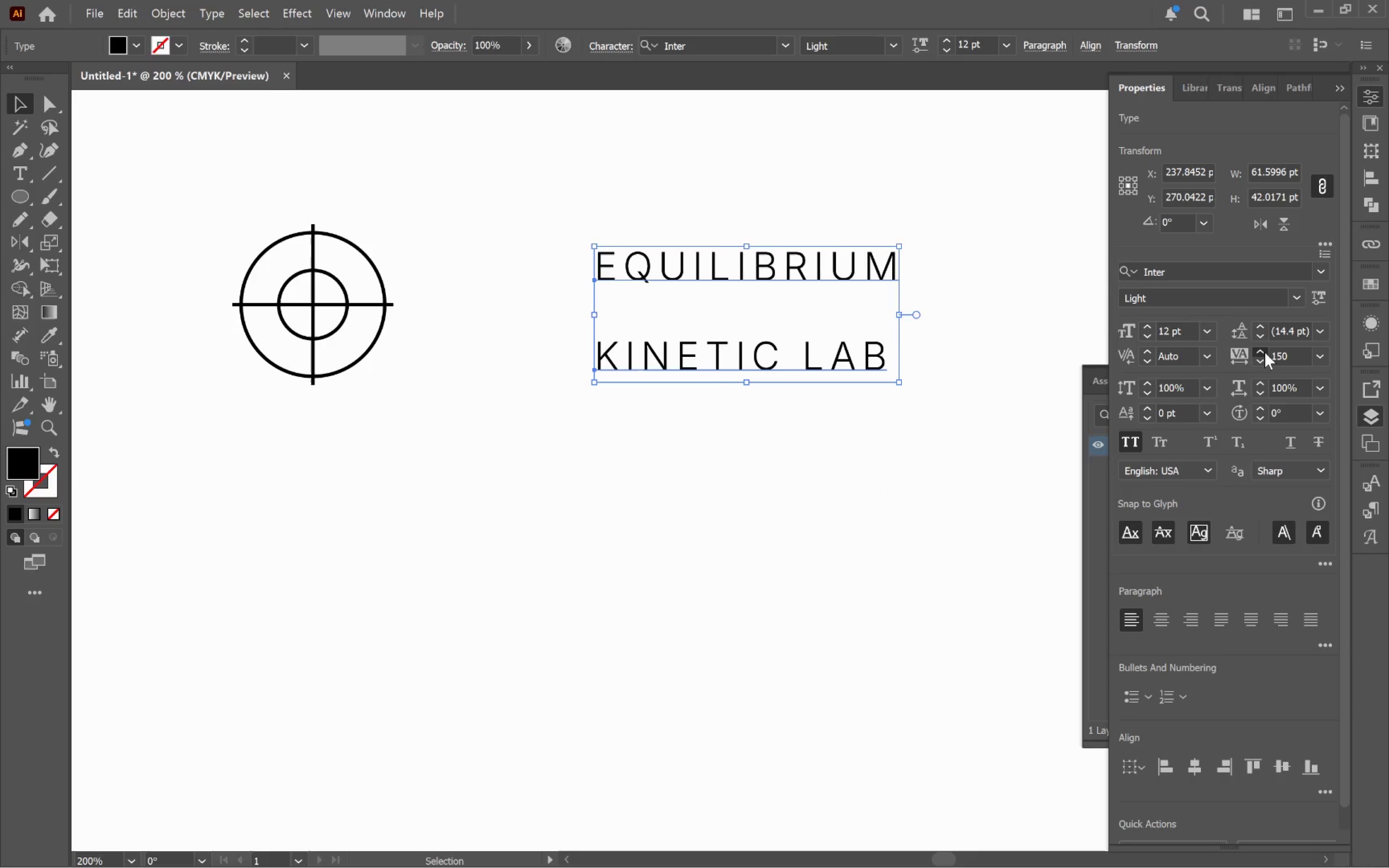 
triple_click([1265, 352])
 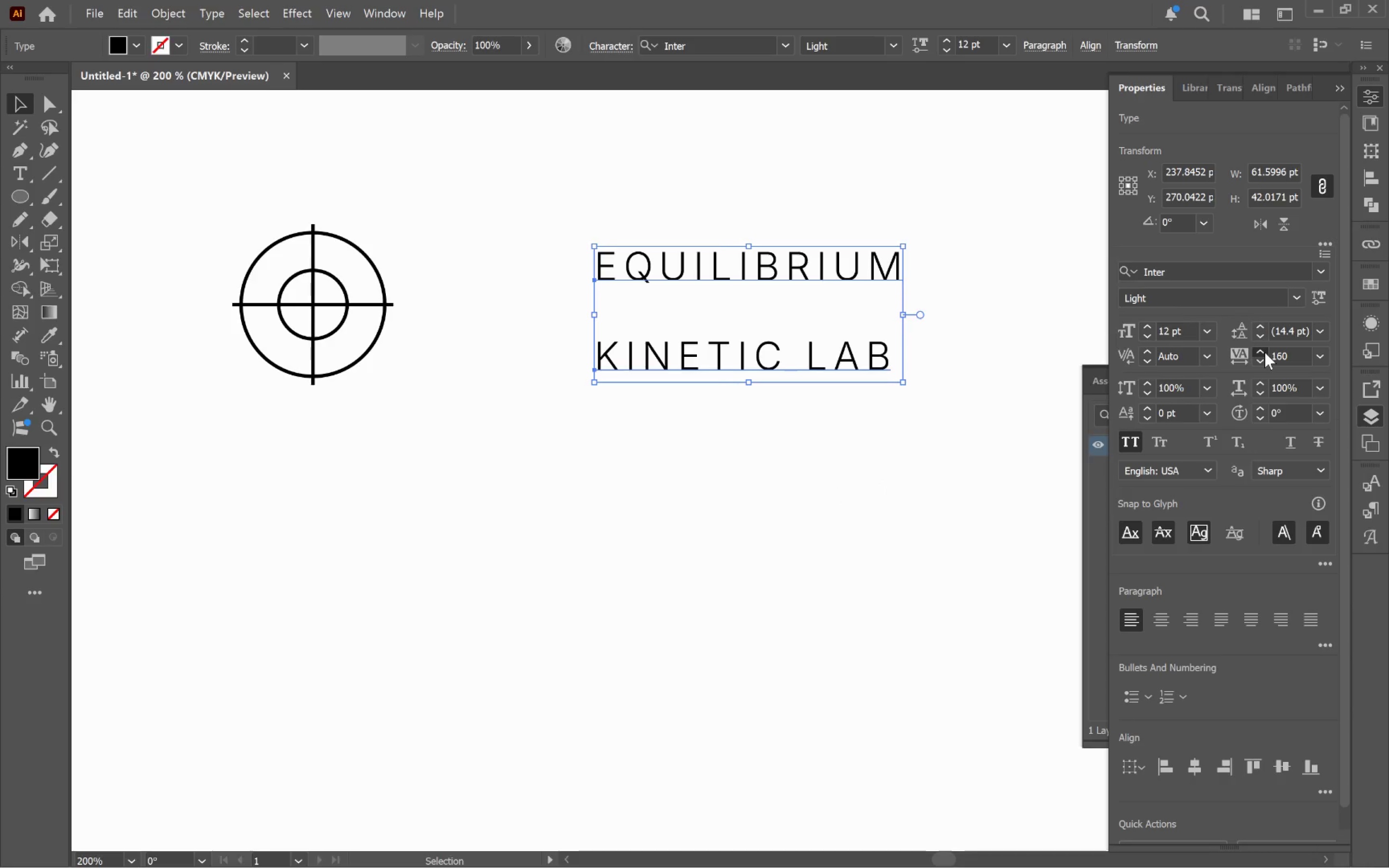 
triple_click([1265, 352])
 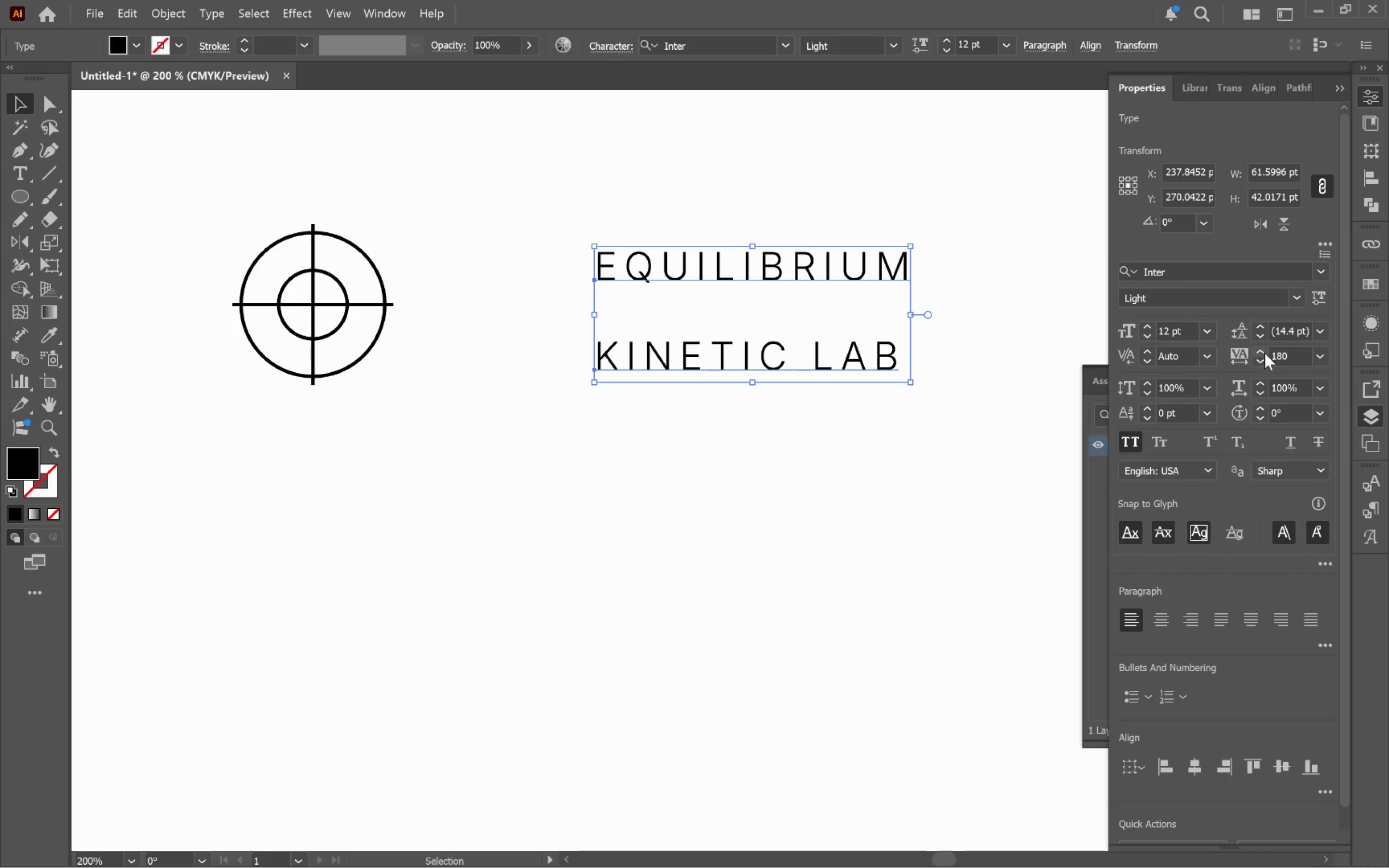 
triple_click([1265, 353])
 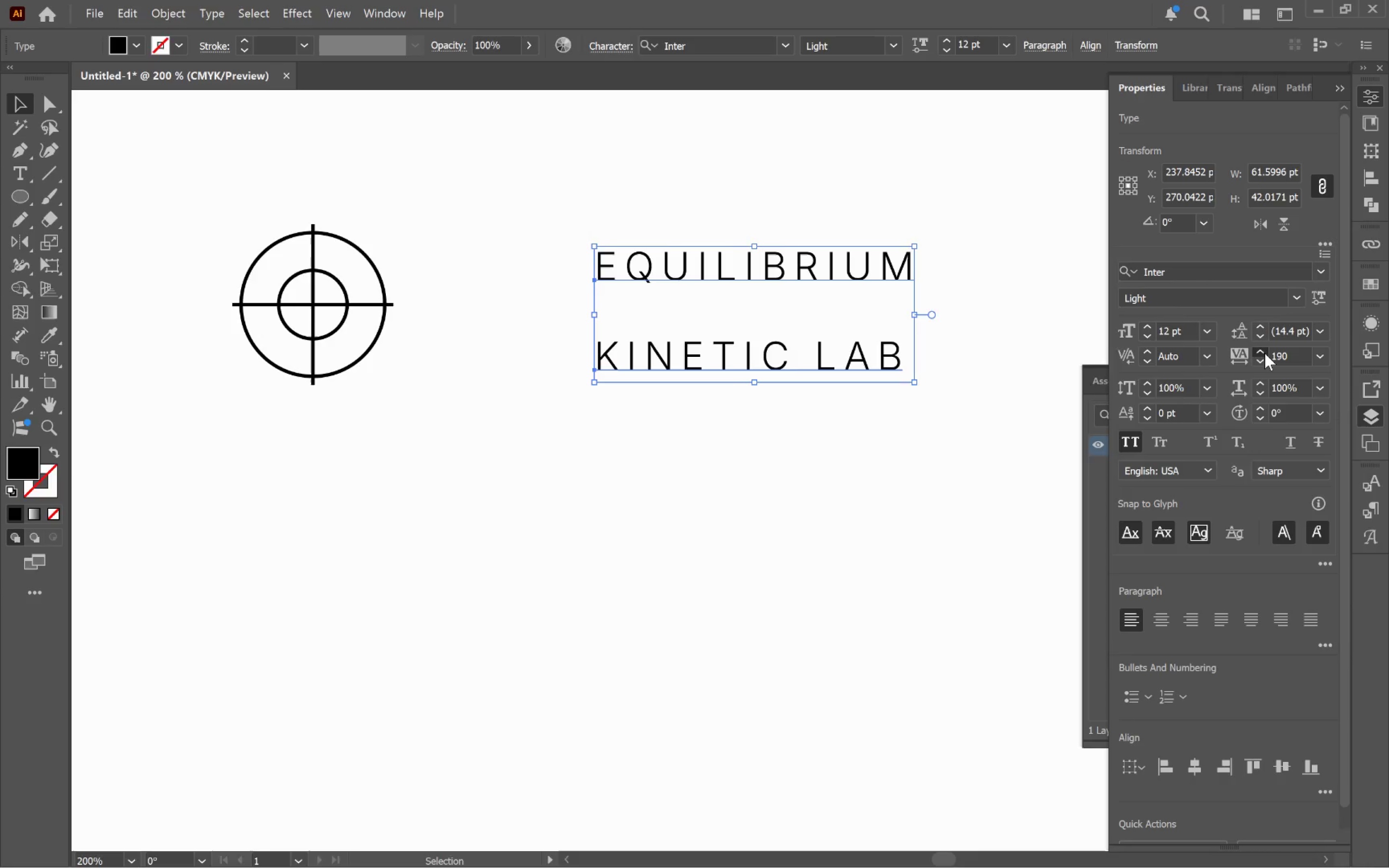 
triple_click([1265, 353])
 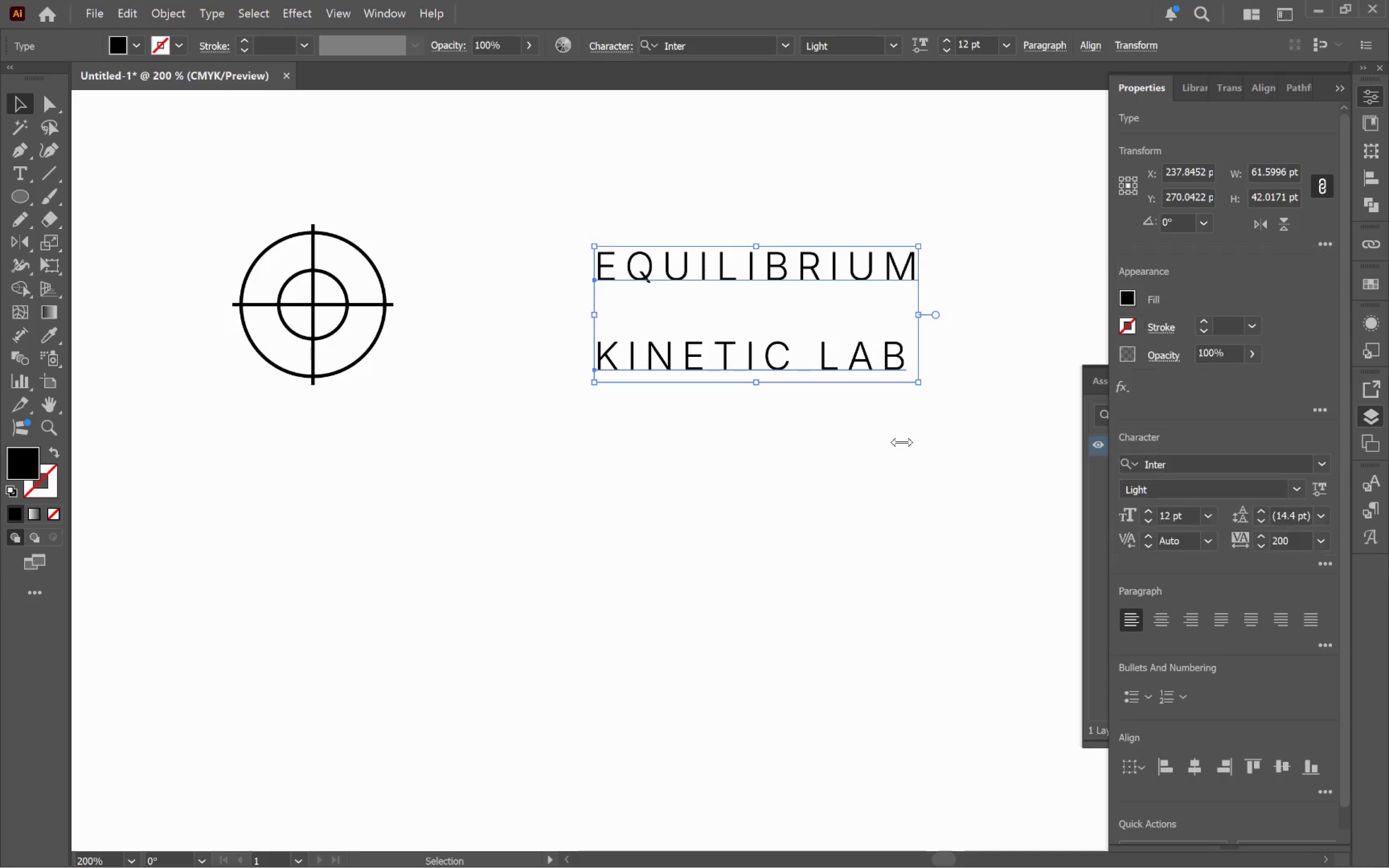 
double_click([770, 420])
 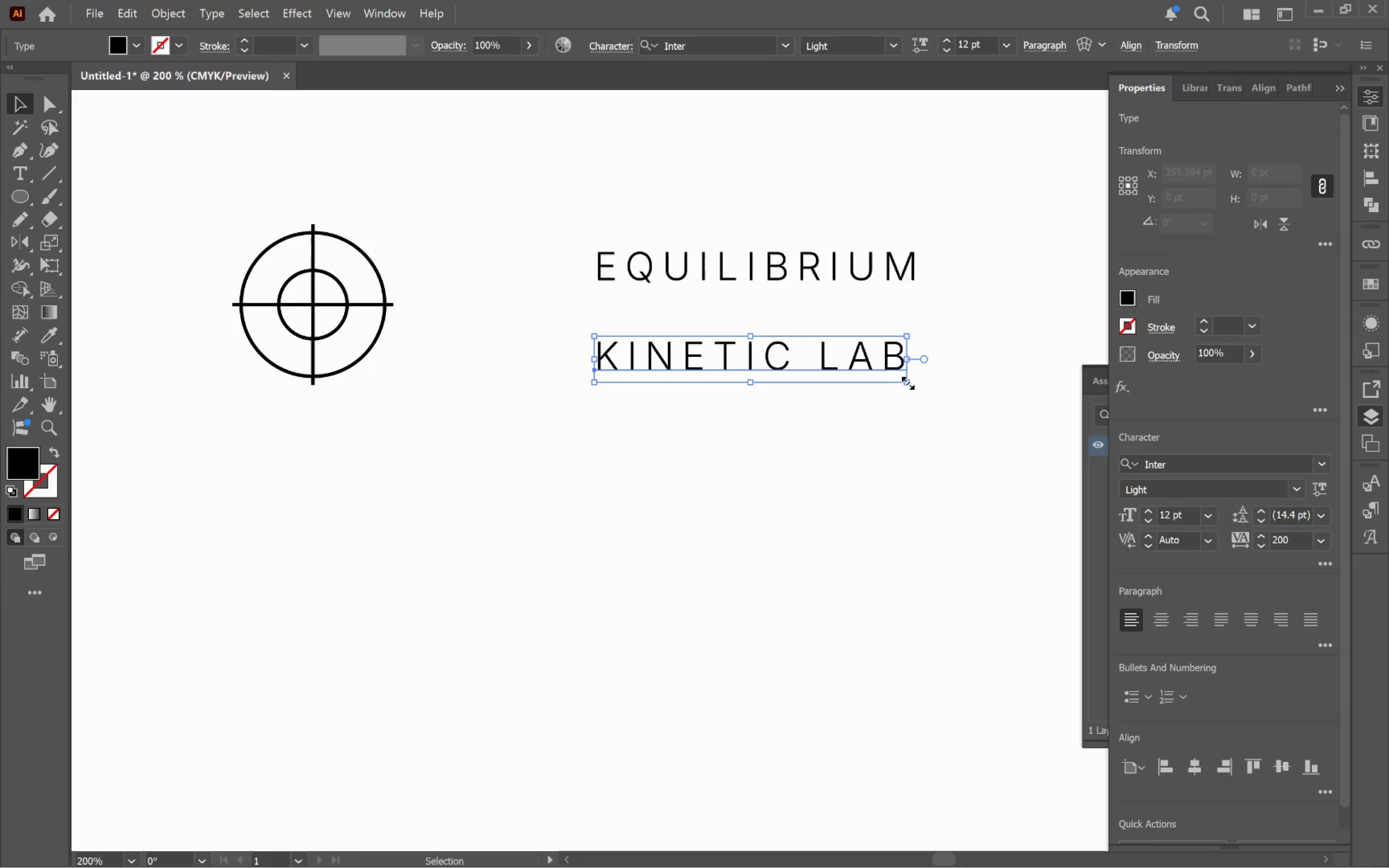 
left_click_drag(start_coordinate=[907, 381], to_coordinate=[830, 366])
 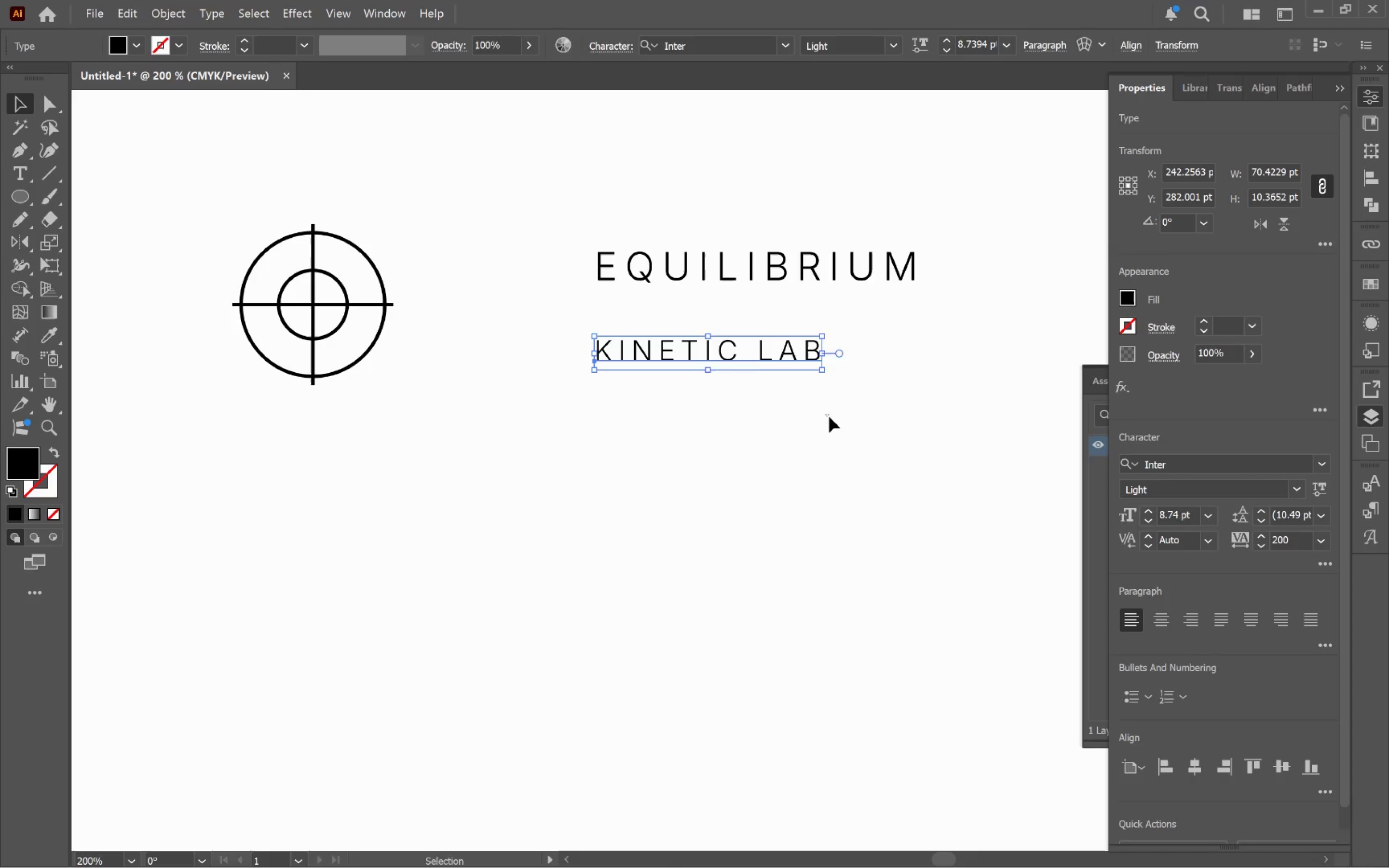 
hold_key(key=ShiftLeft, duration=6.17)
 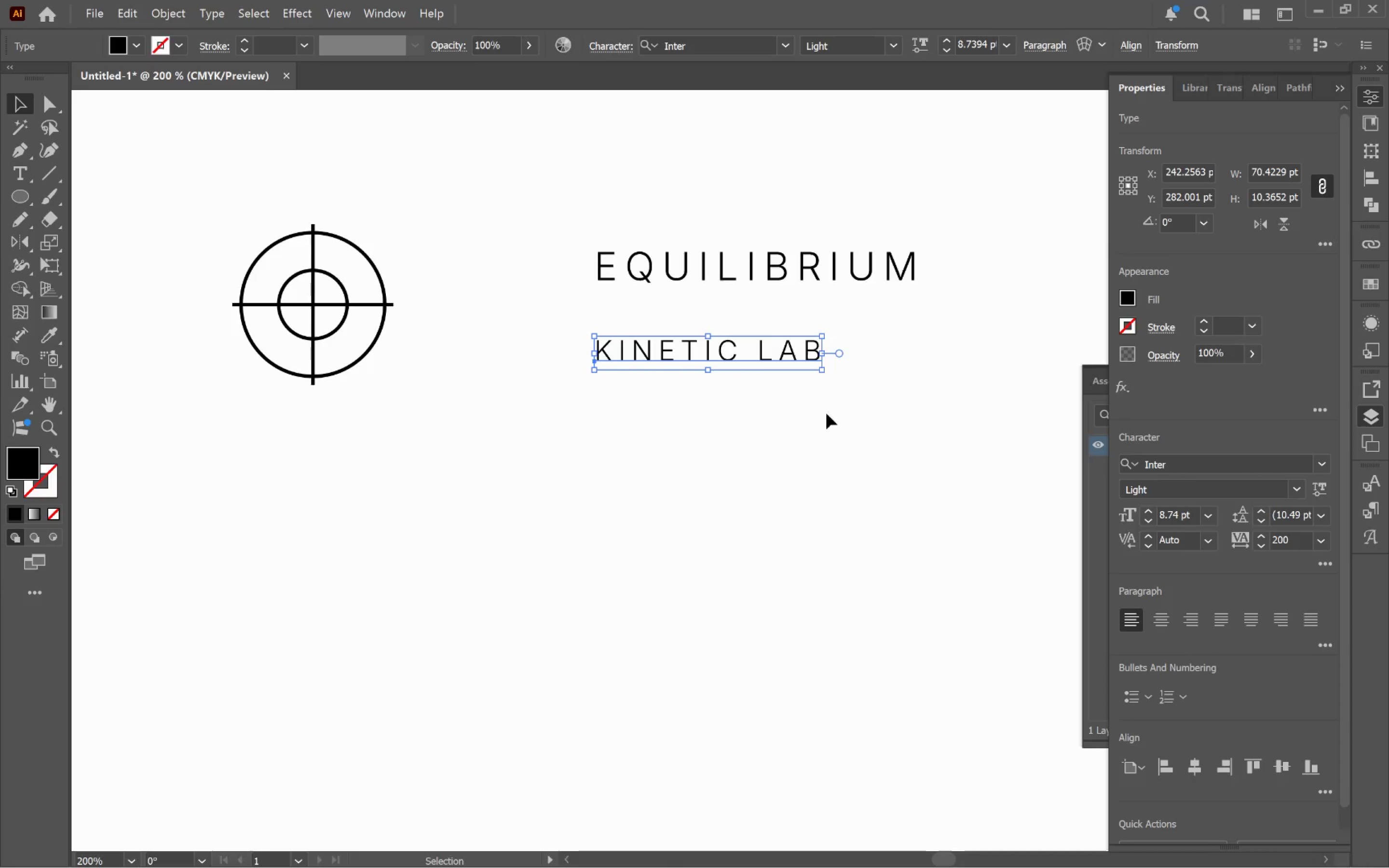 
left_click_drag(start_coordinate=[827, 414], to_coordinate=[829, 417])
 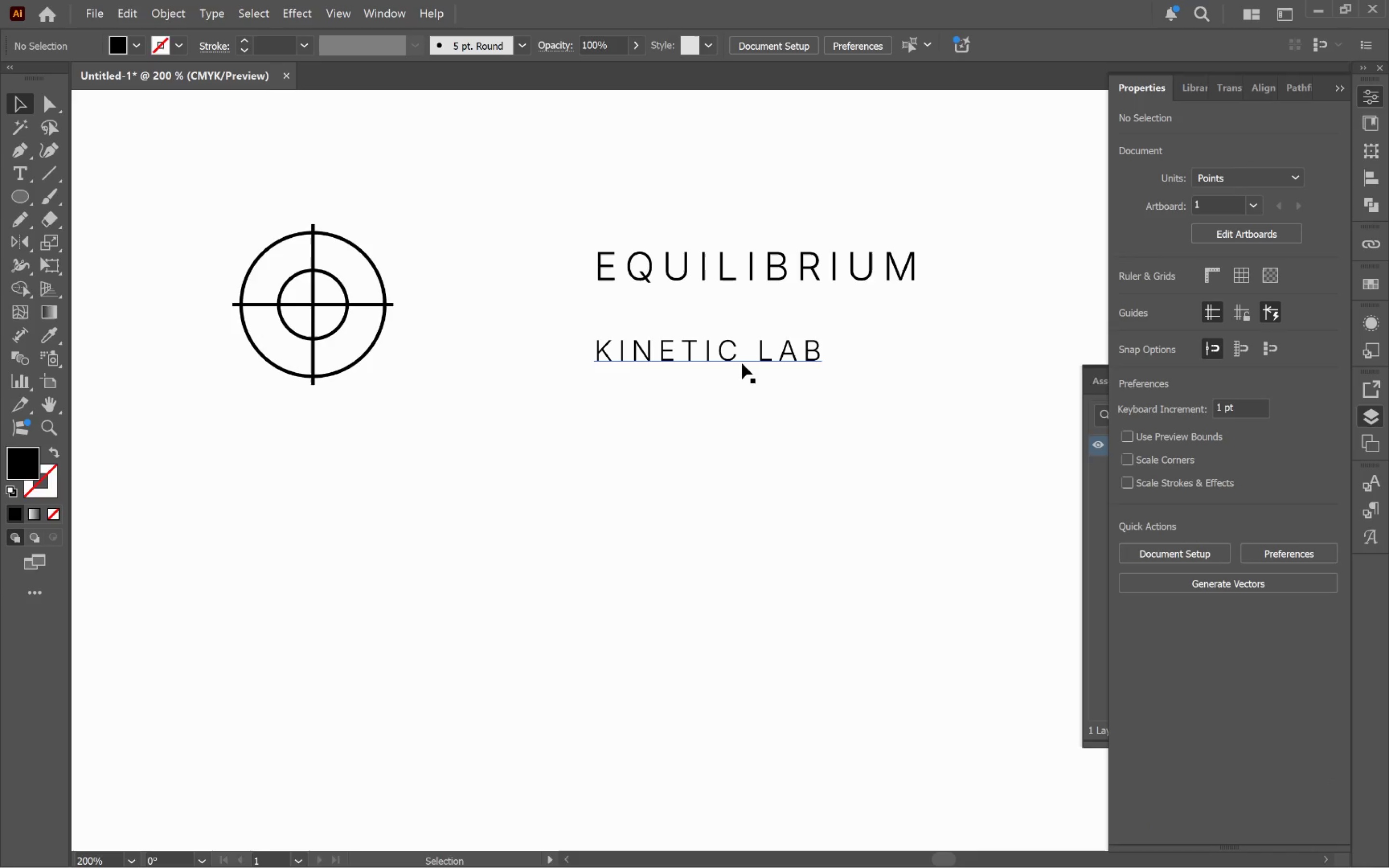 
left_click_drag(start_coordinate=[739, 363], to_coordinate=[735, 330])
 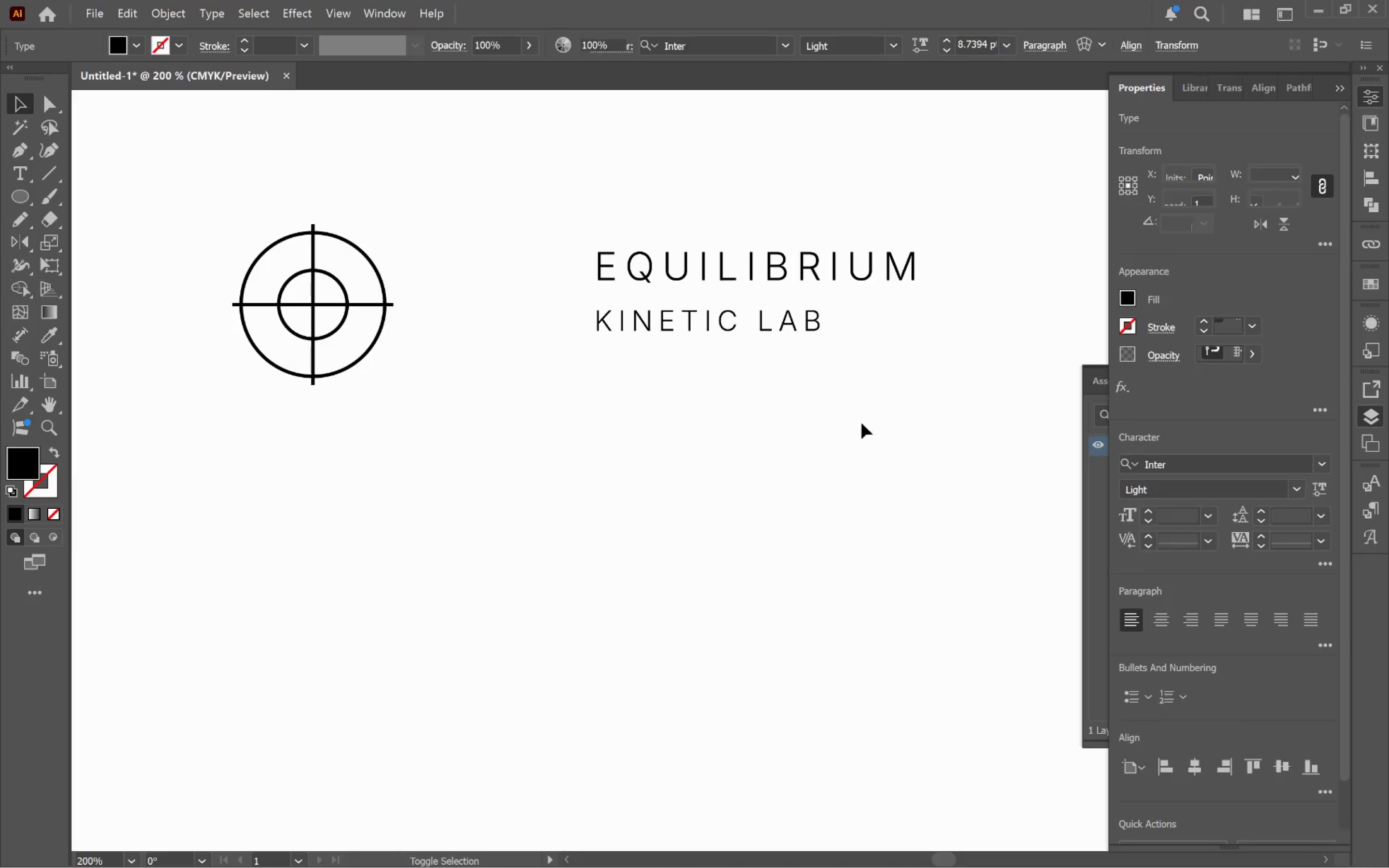 
hold_key(key=ShiftLeft, duration=1.06)
 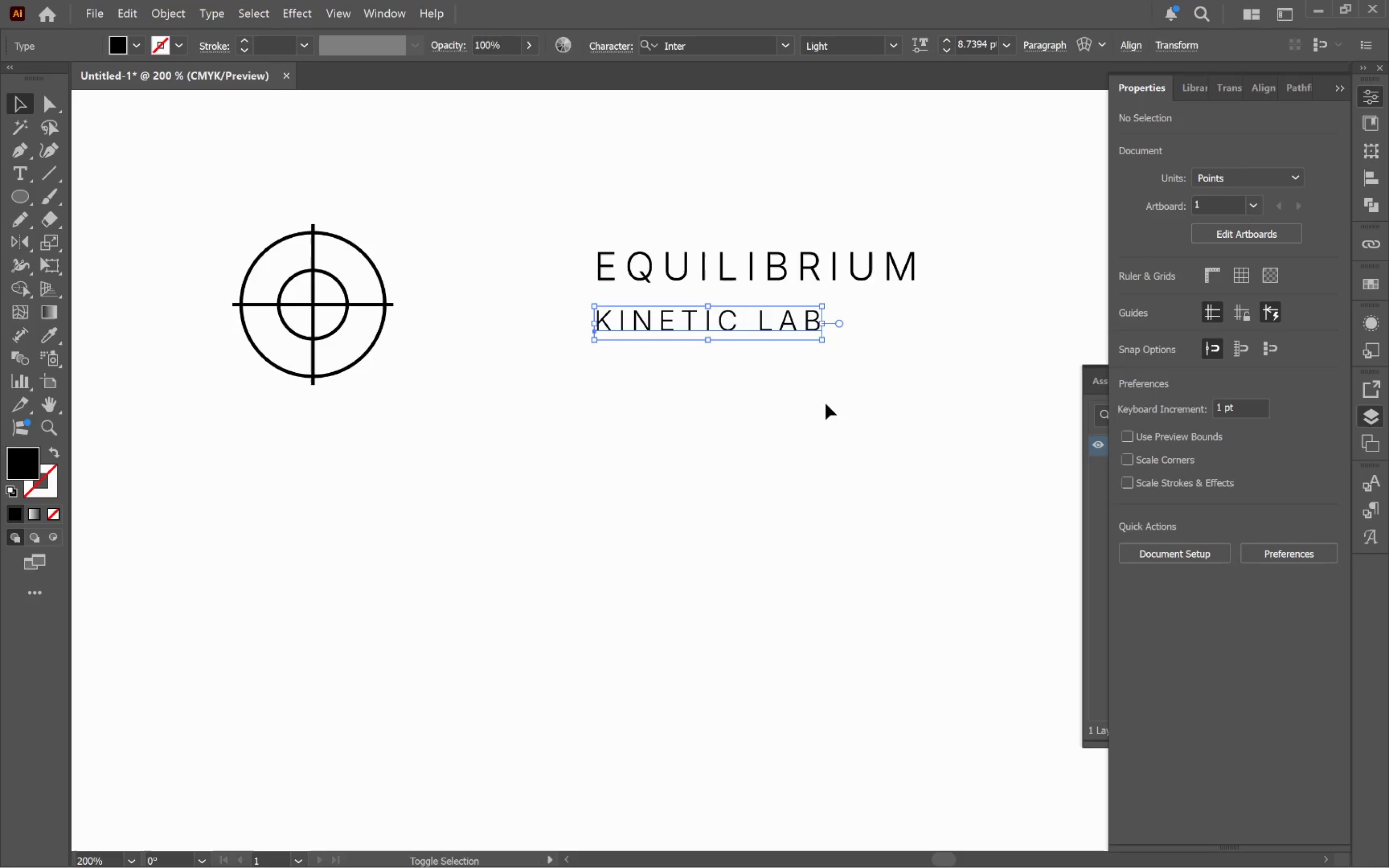 
left_click([824, 402])
 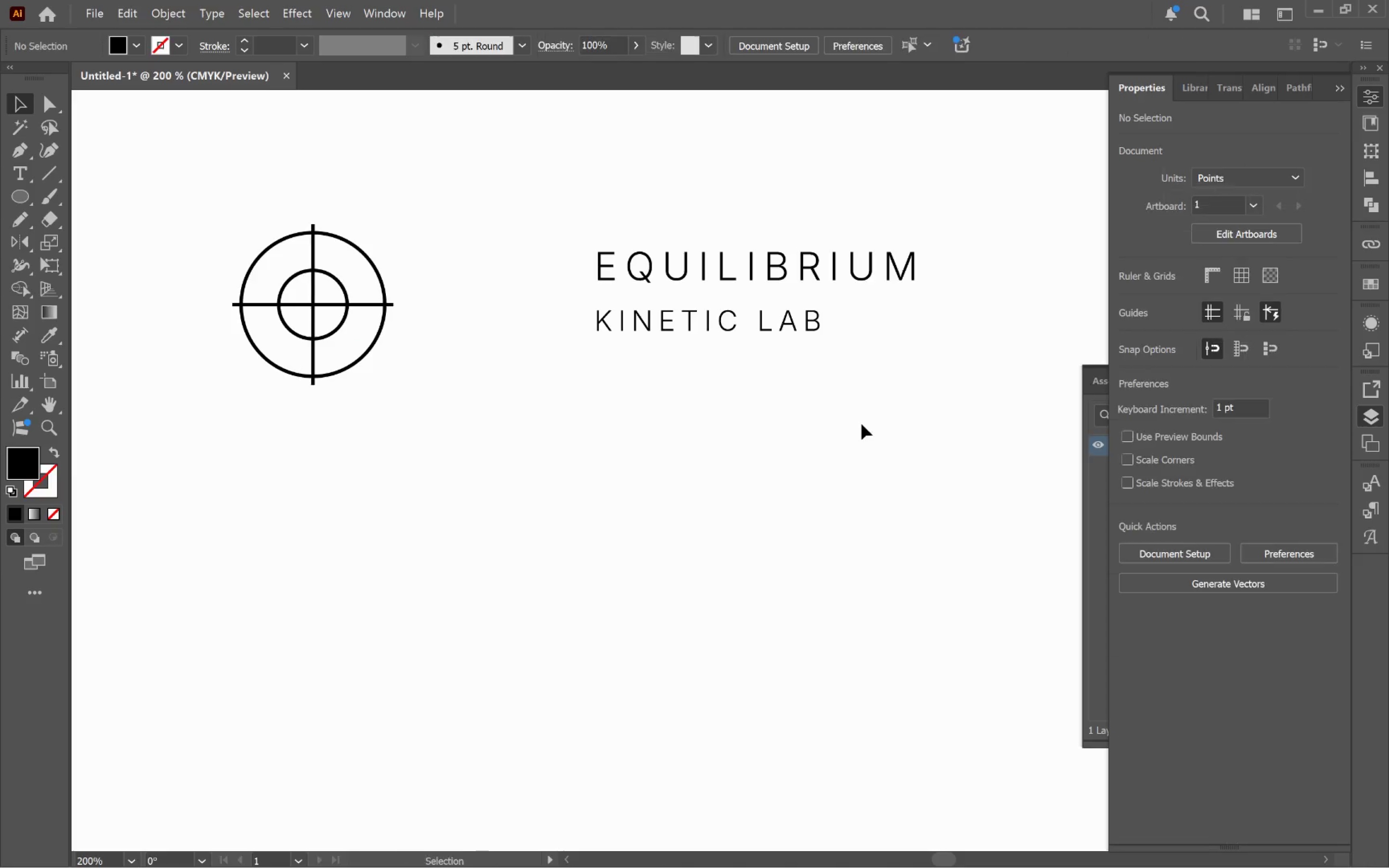 
left_click_drag(start_coordinate=[858, 423], to_coordinate=[626, 219])
 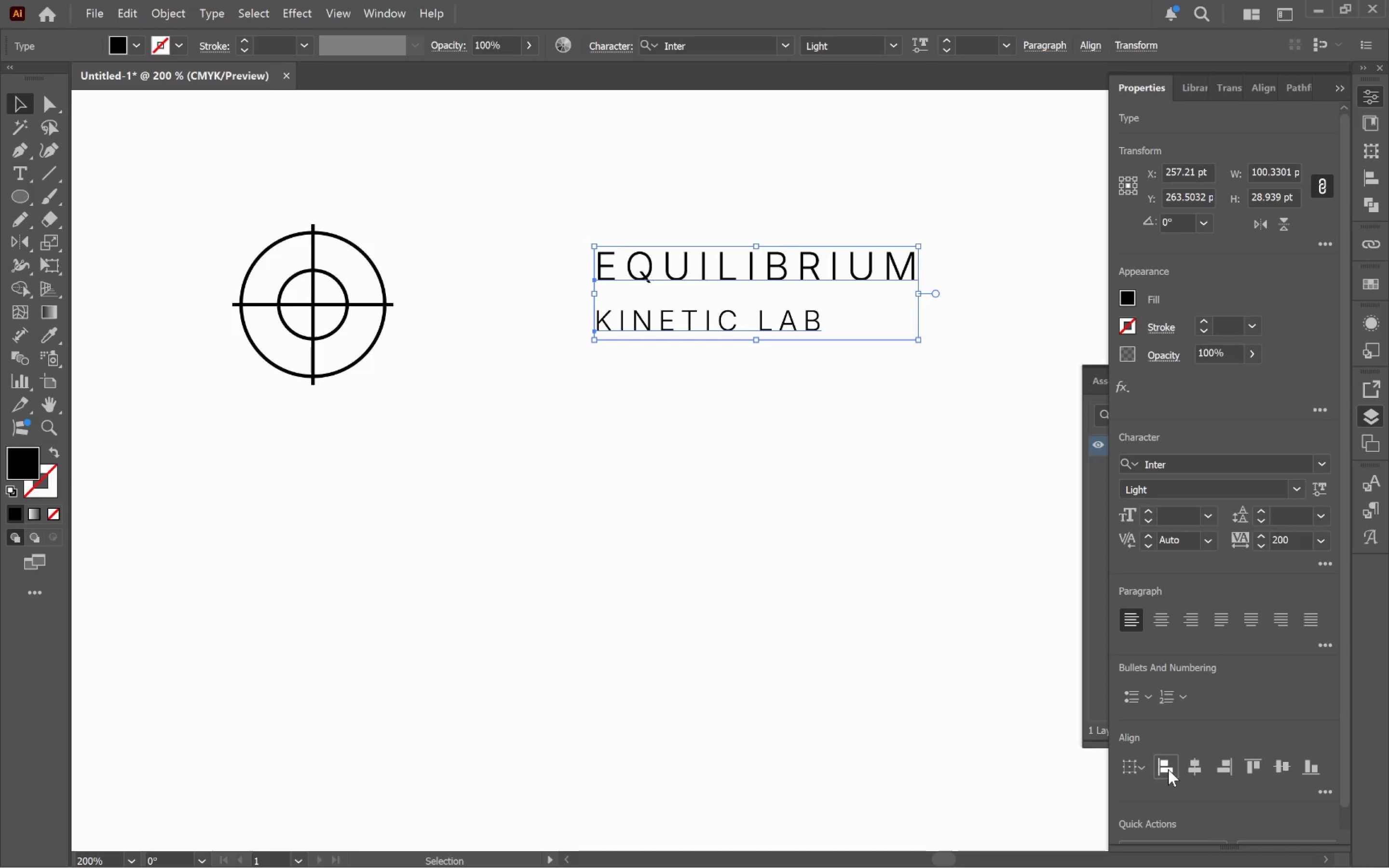 
left_click([721, 432])
 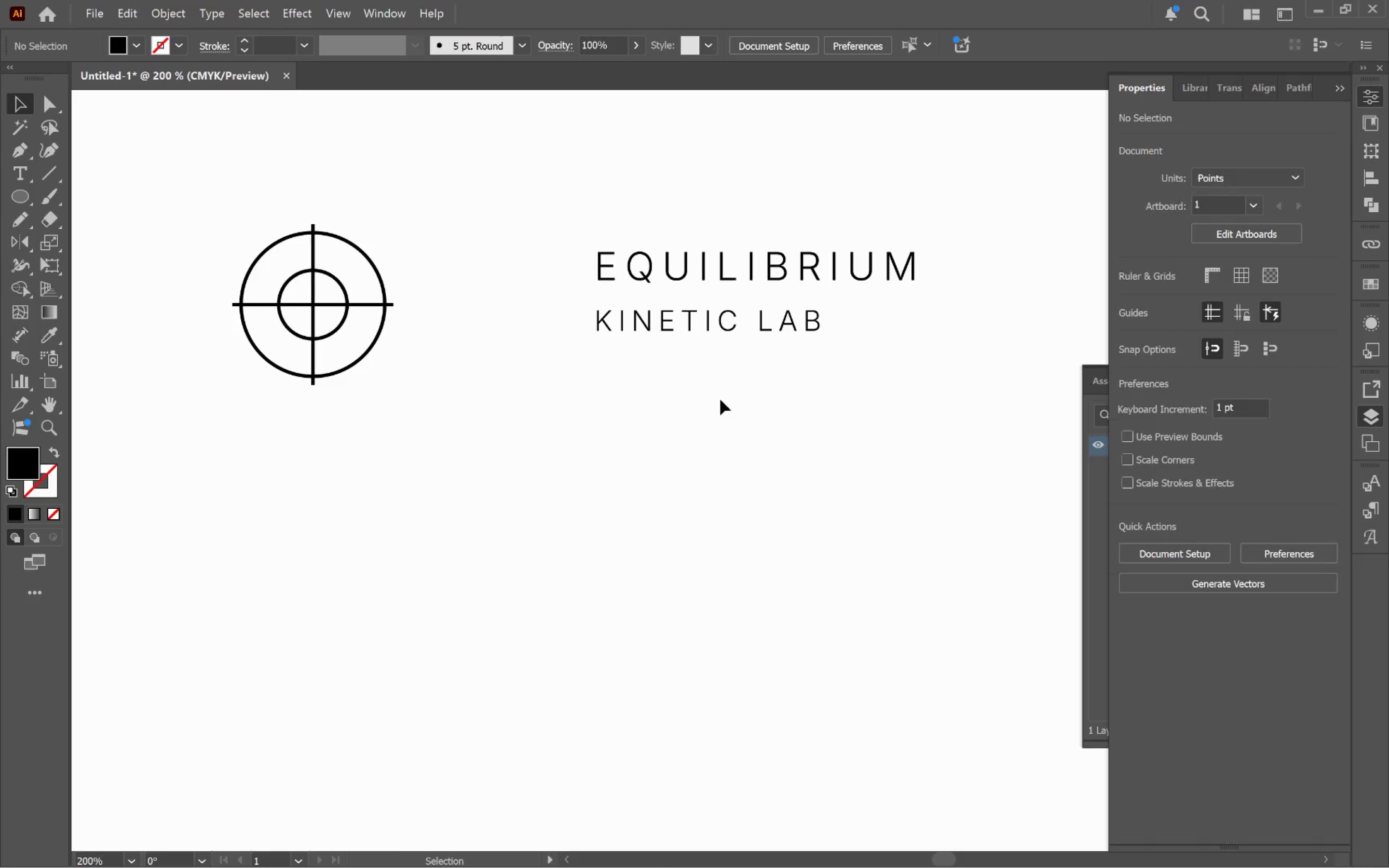 
key(Alt+AltLeft)
 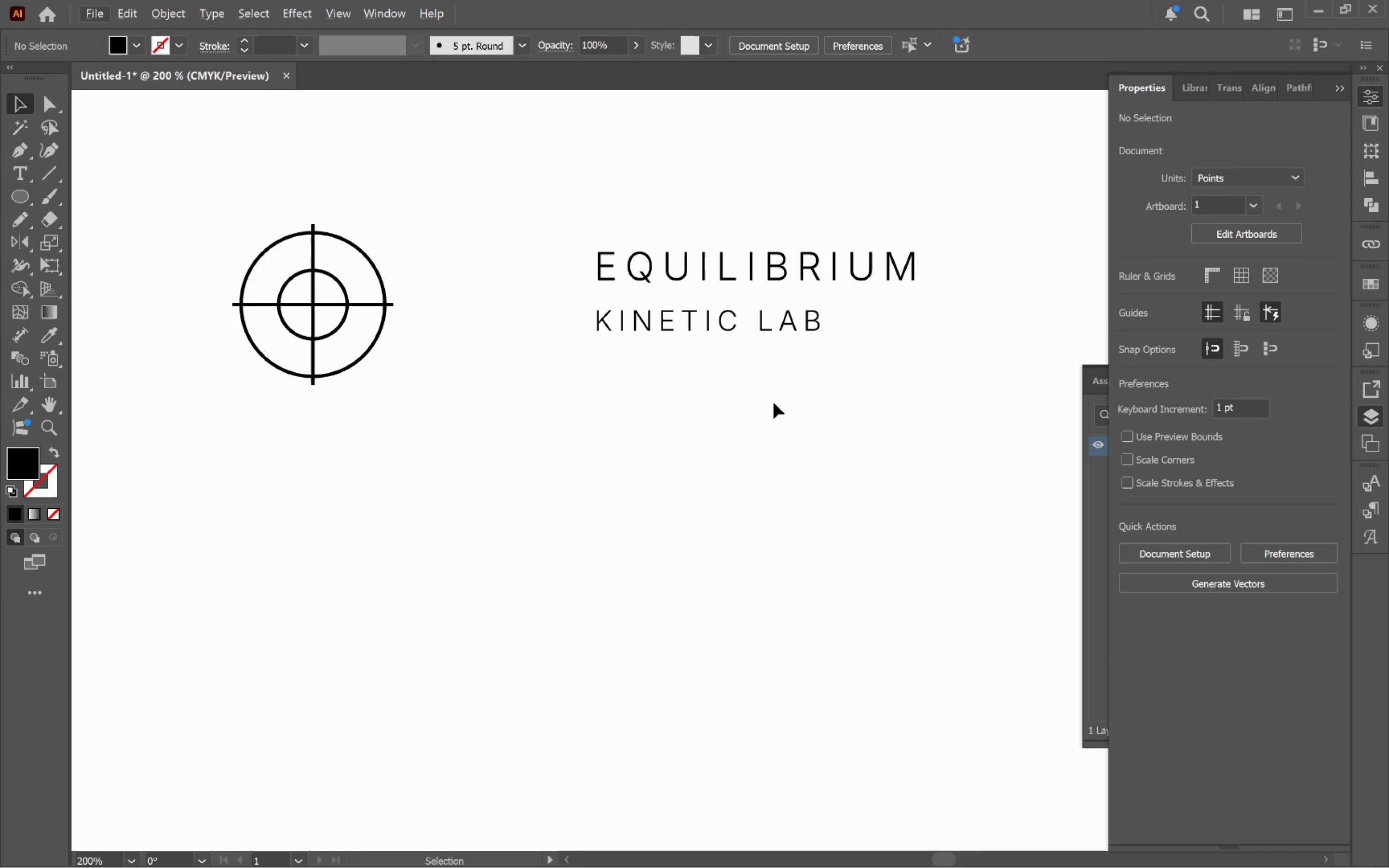 
left_click_drag(start_coordinate=[774, 402], to_coordinate=[640, 223])
 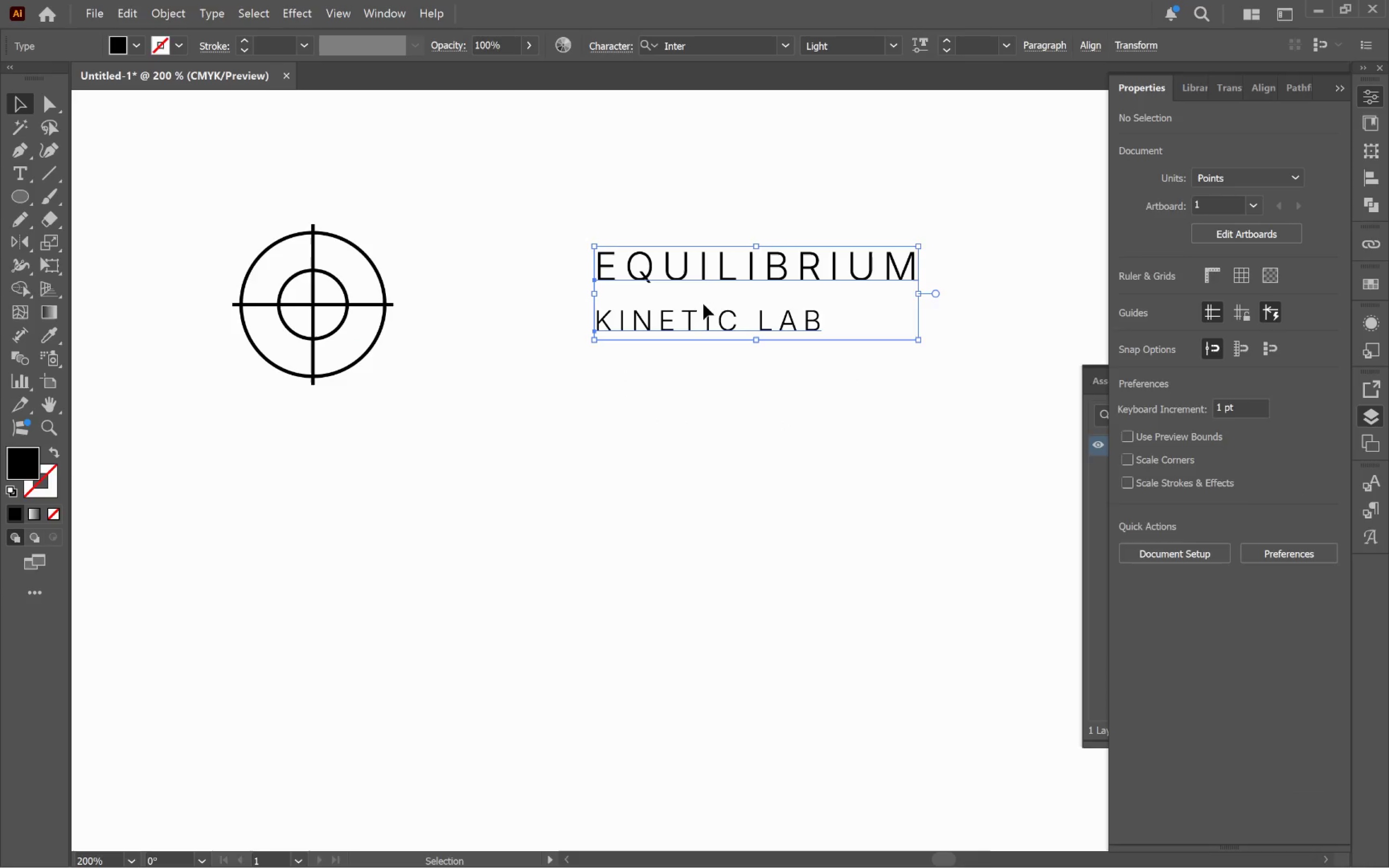 
right_click([704, 302])
 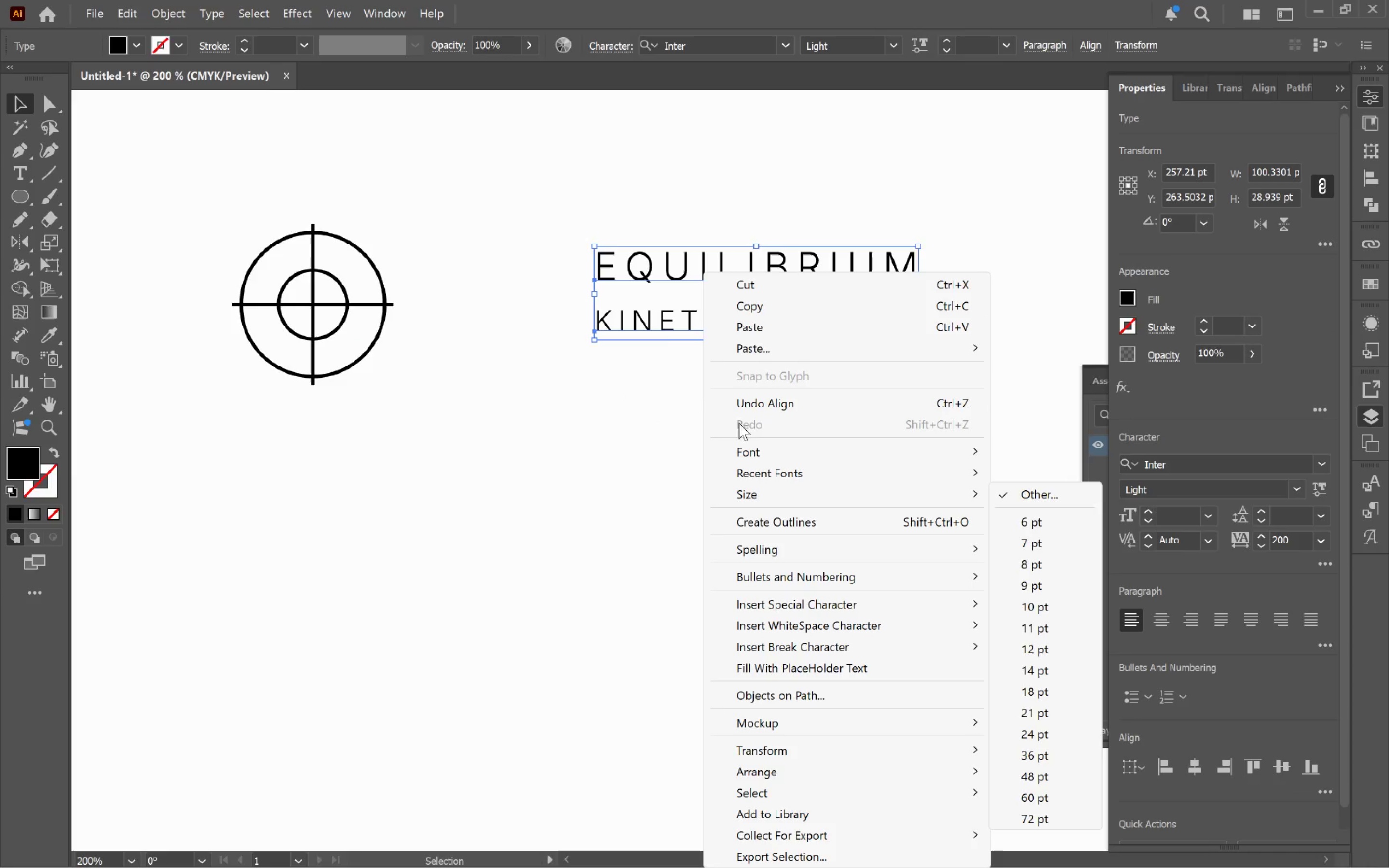 
left_click([532, 386])
 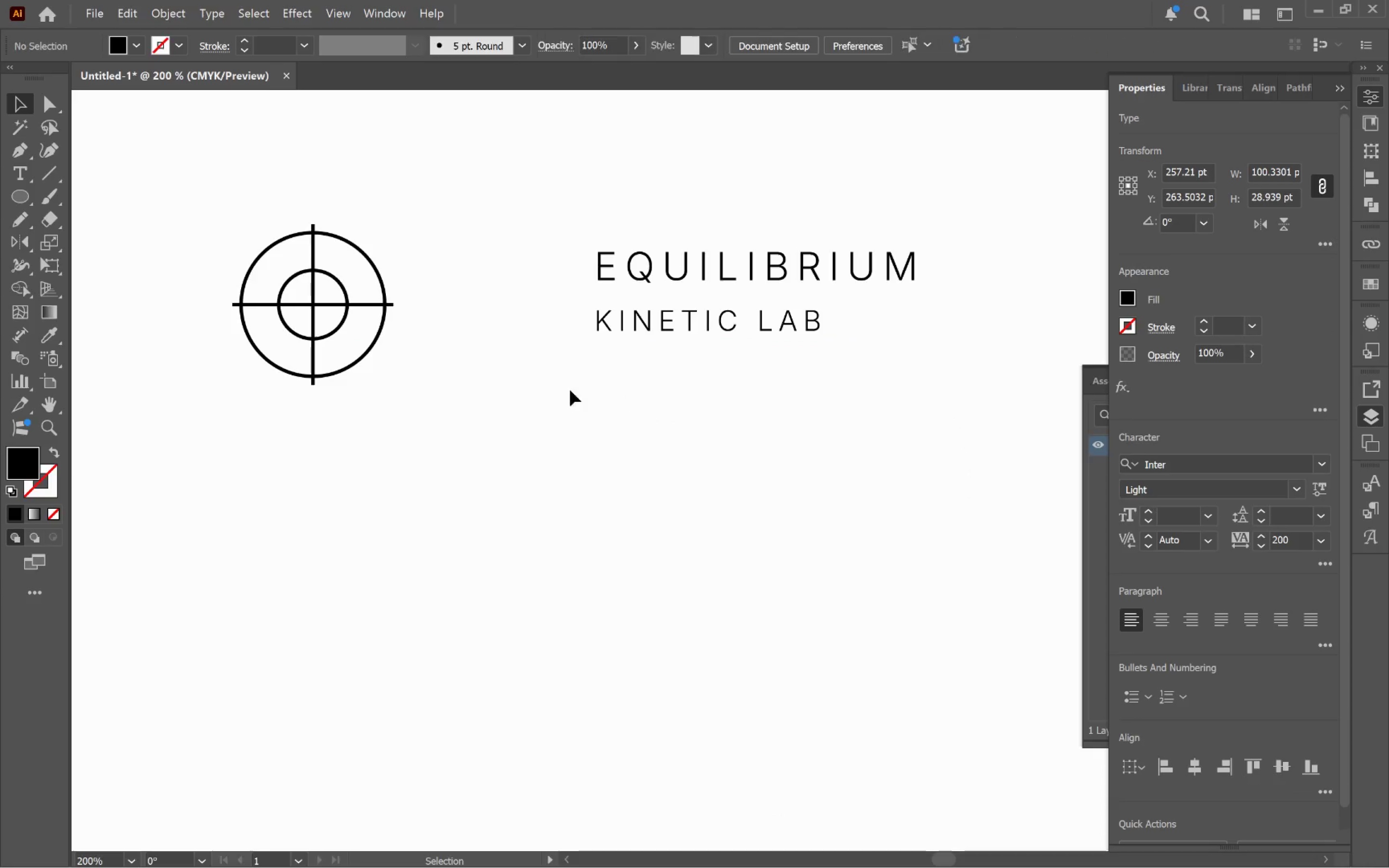 
hold_key(key=AltLeft, duration=0.41)
 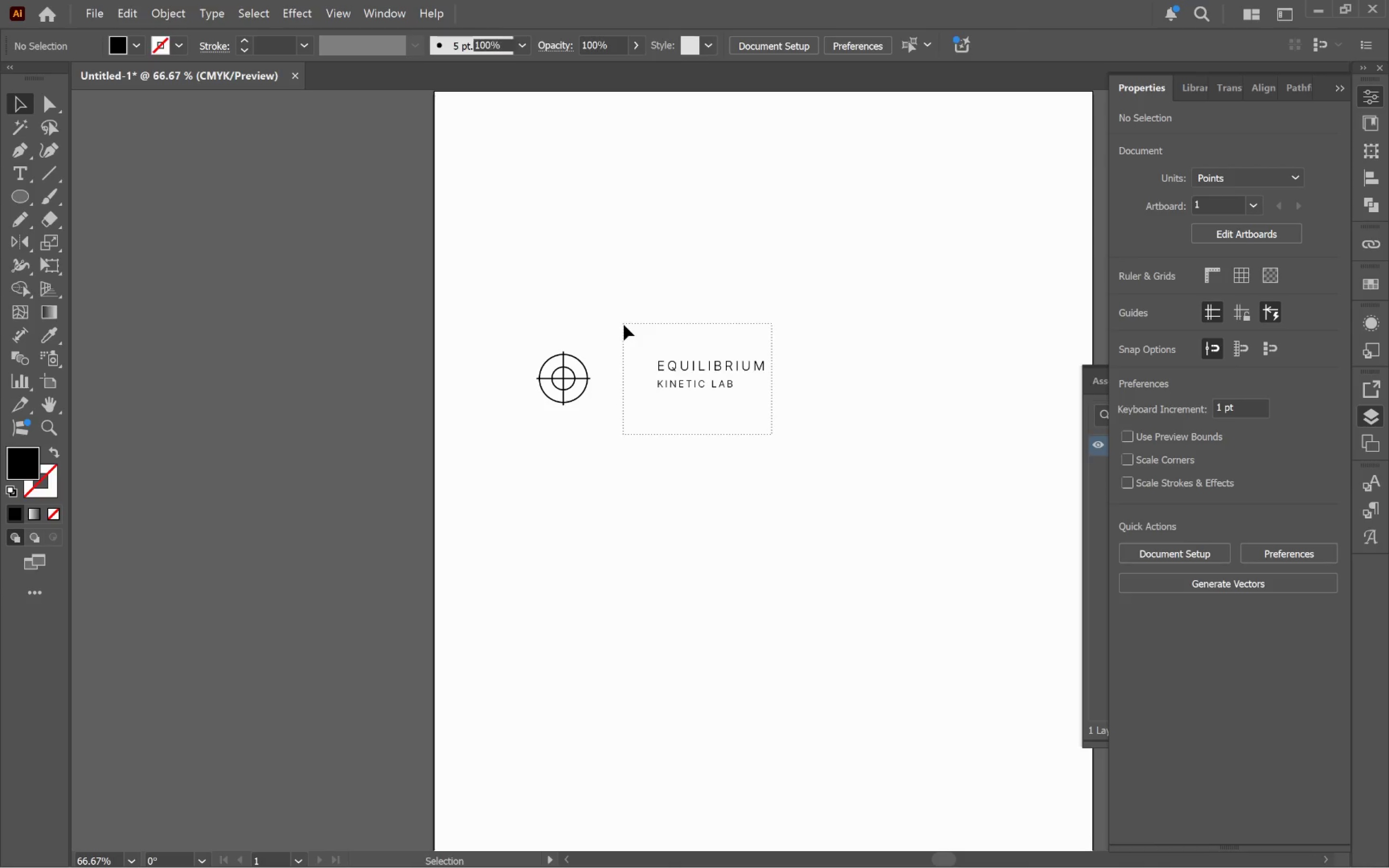 
left_click_drag(start_coordinate=[773, 436], to_coordinate=[624, 325])
 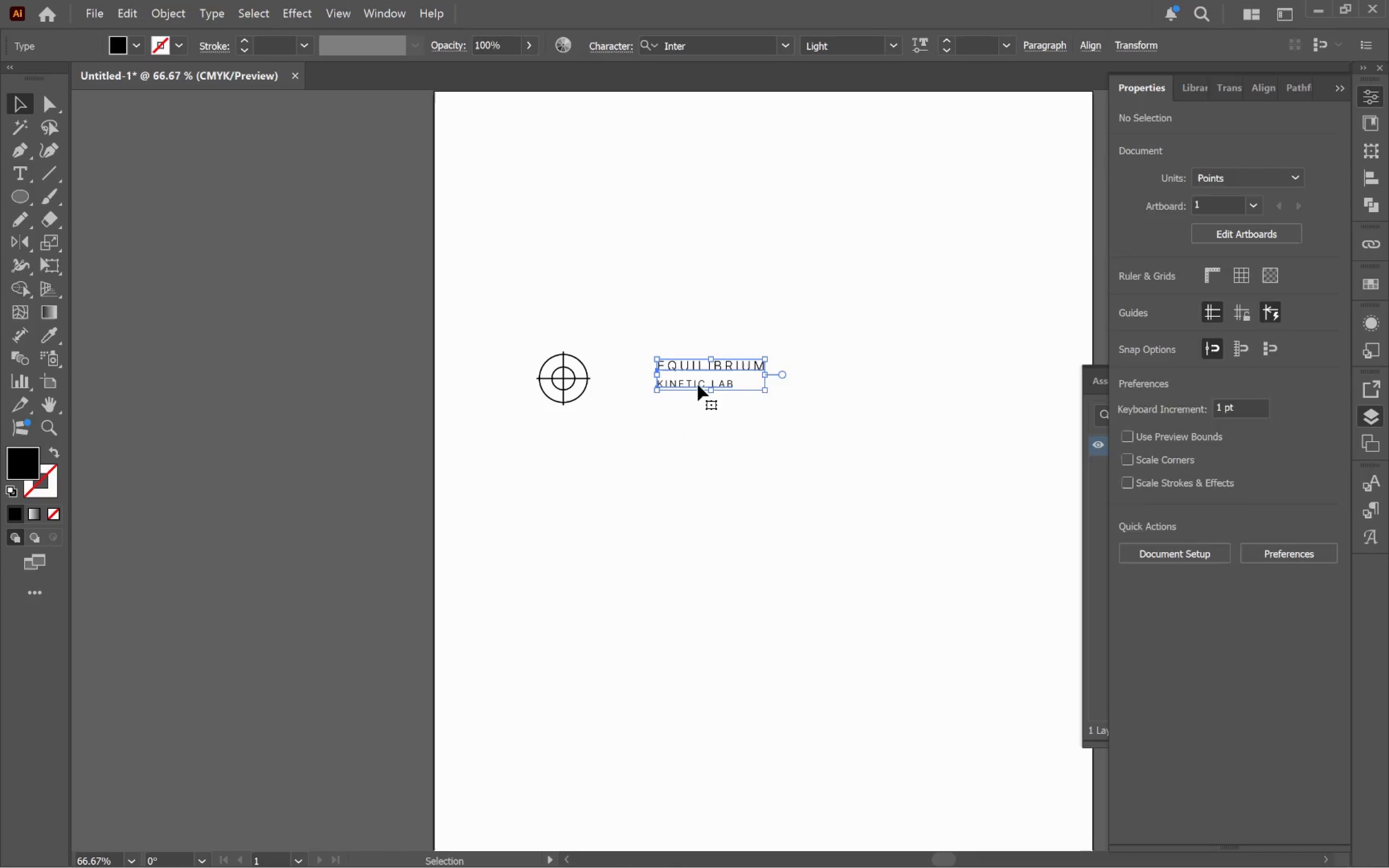 
scroll: coordinate [699, 418], scroll_direction: down, amount: 3.0
 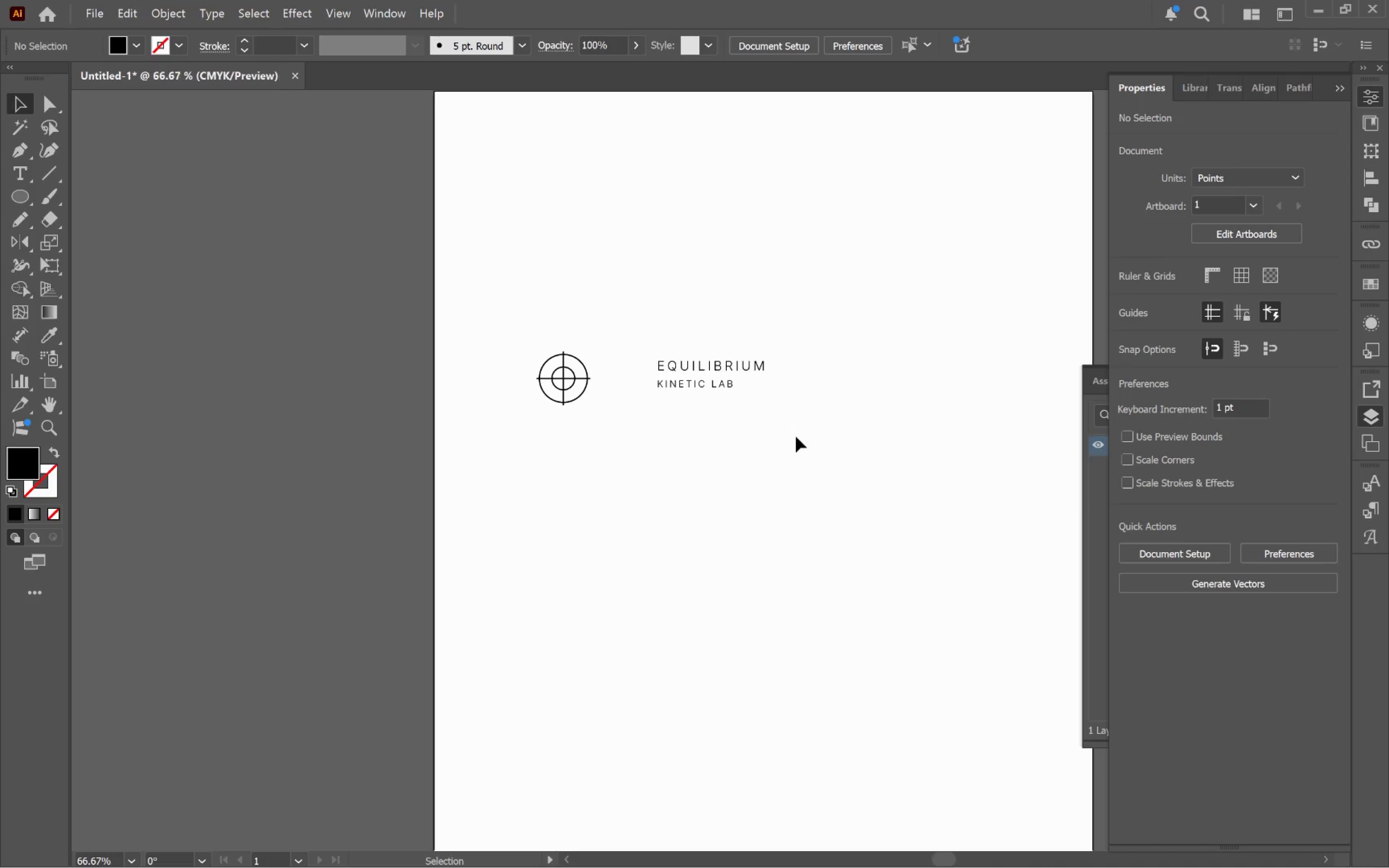 
hold_key(key=AltLeft, duration=0.66)
left_click_drag(start_coordinate=[704, 383], to_coordinate=[237, 249])
 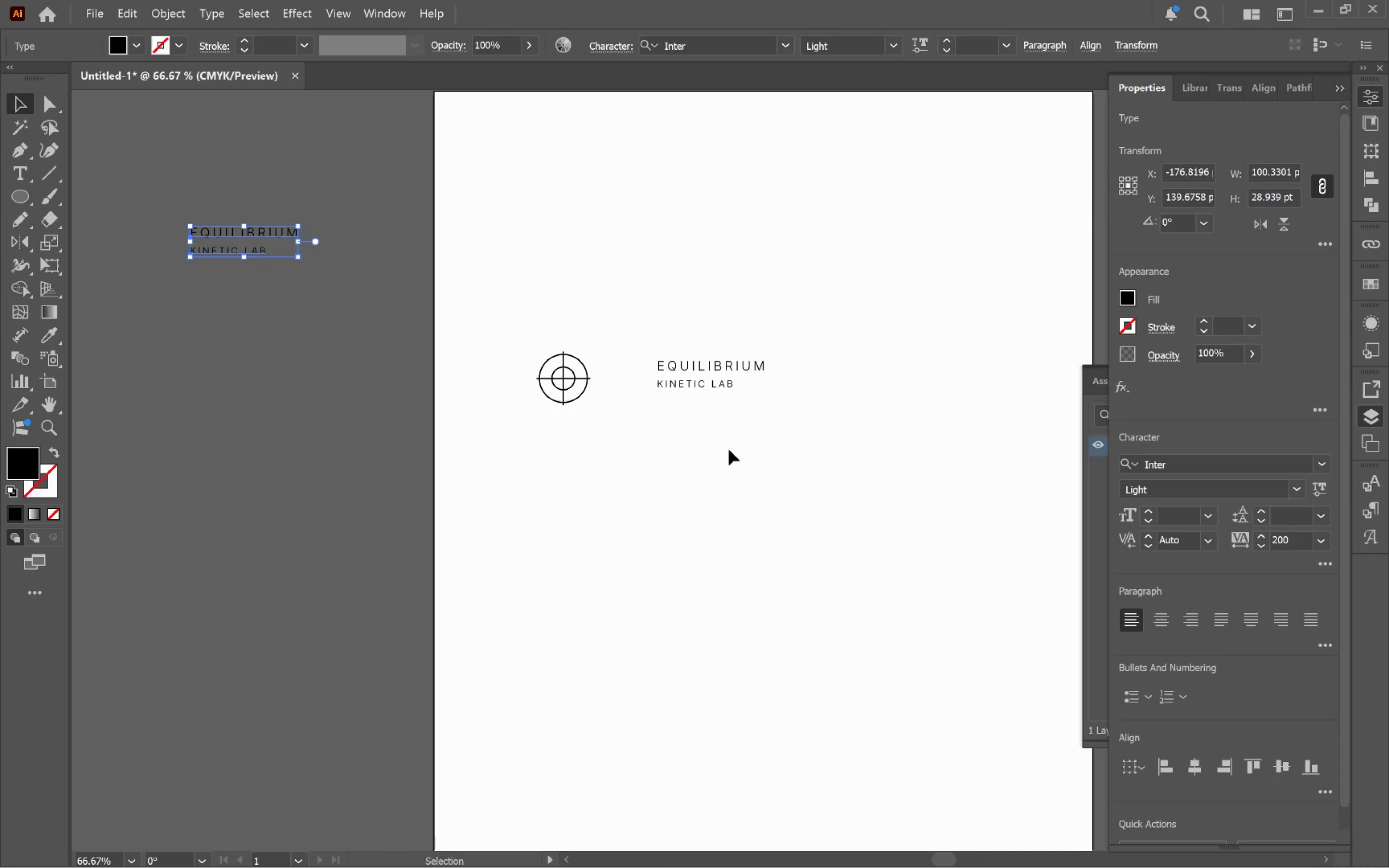 
hold_key(key=AltLeft, duration=0.39)
 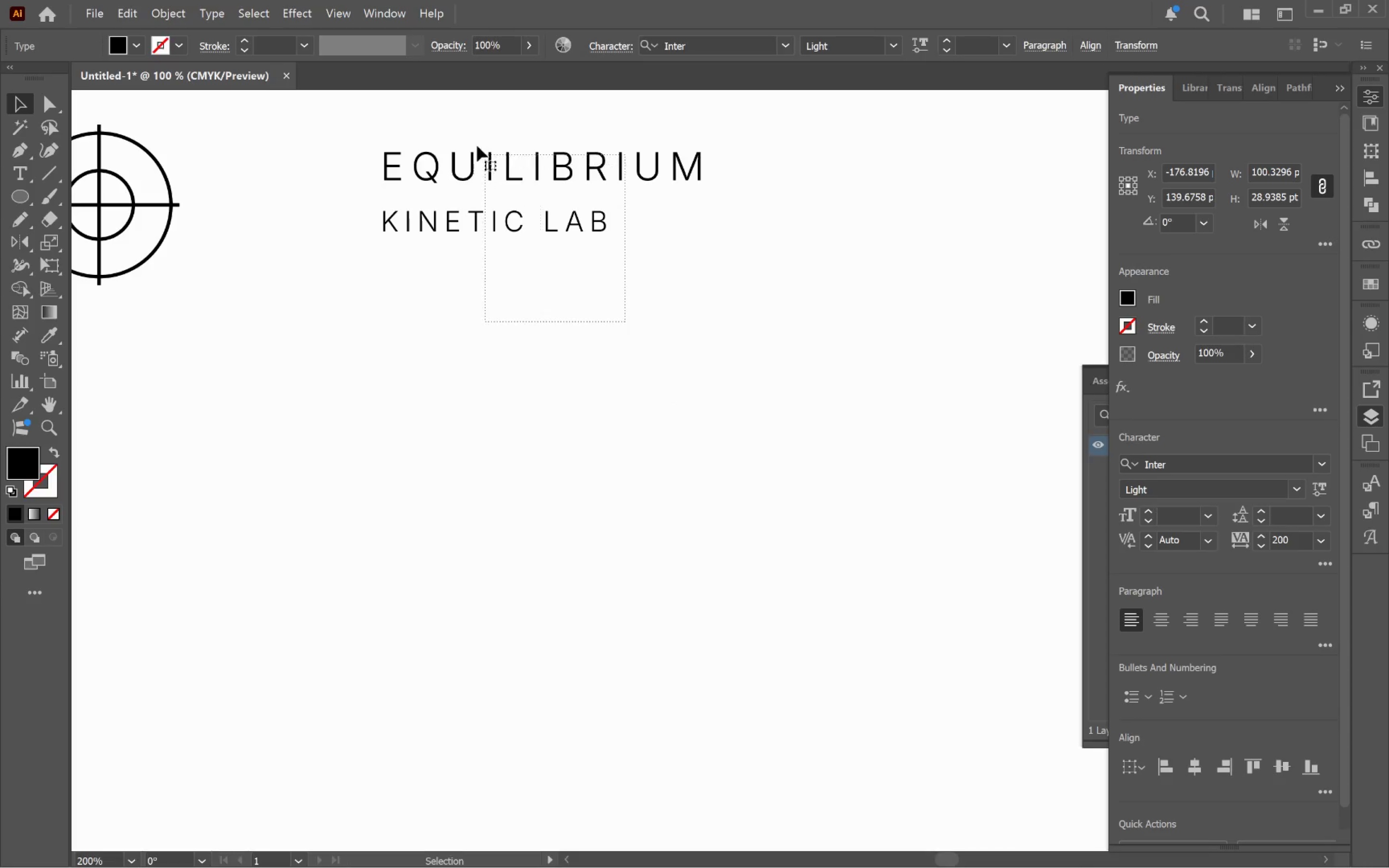 
left_click_drag(start_coordinate=[626, 322], to_coordinate=[483, 153])
 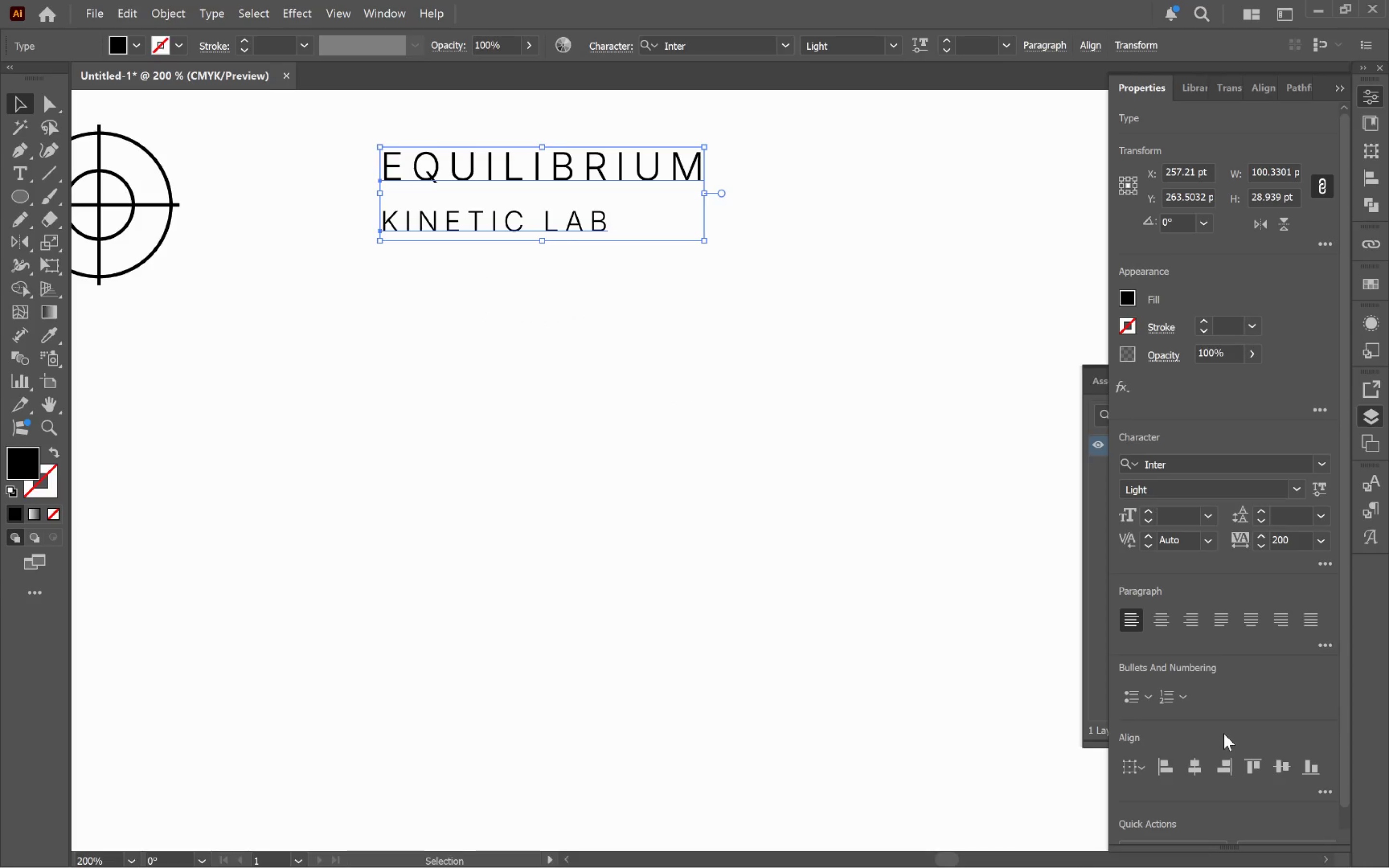 
scroll: coordinate [788, 463], scroll_direction: up, amount: 3.0
 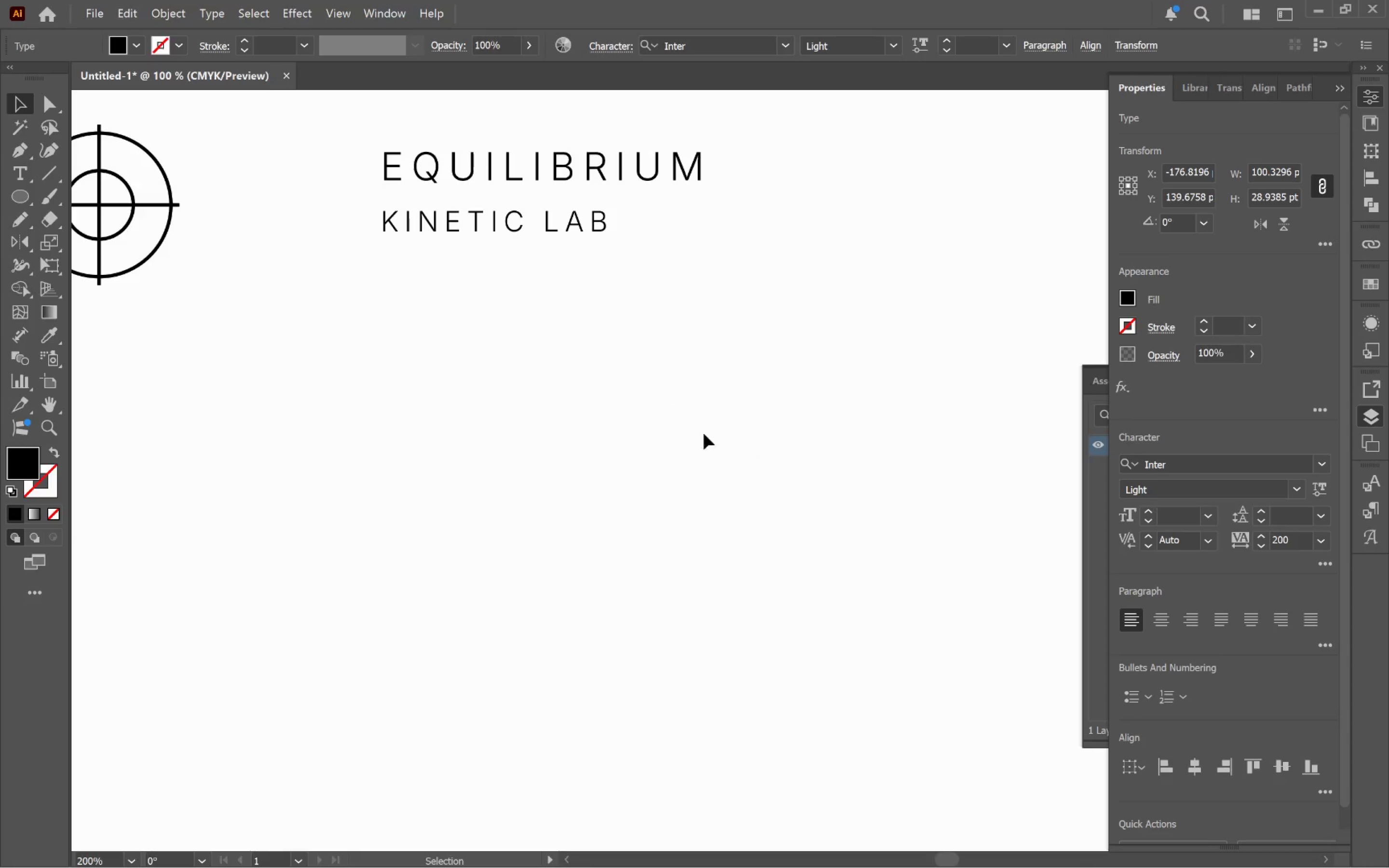 
right_click([512, 204])
 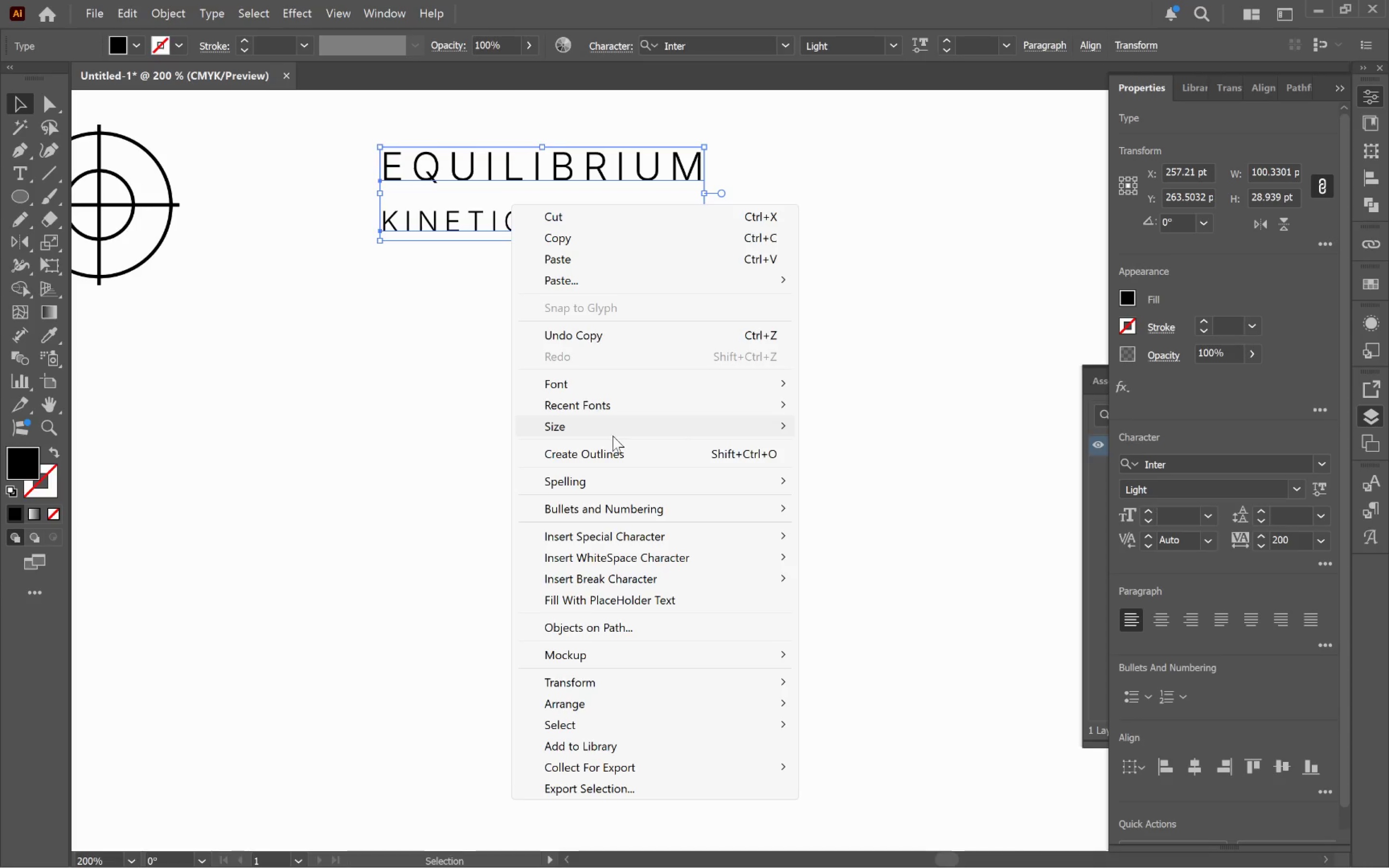 
left_click([625, 461])
 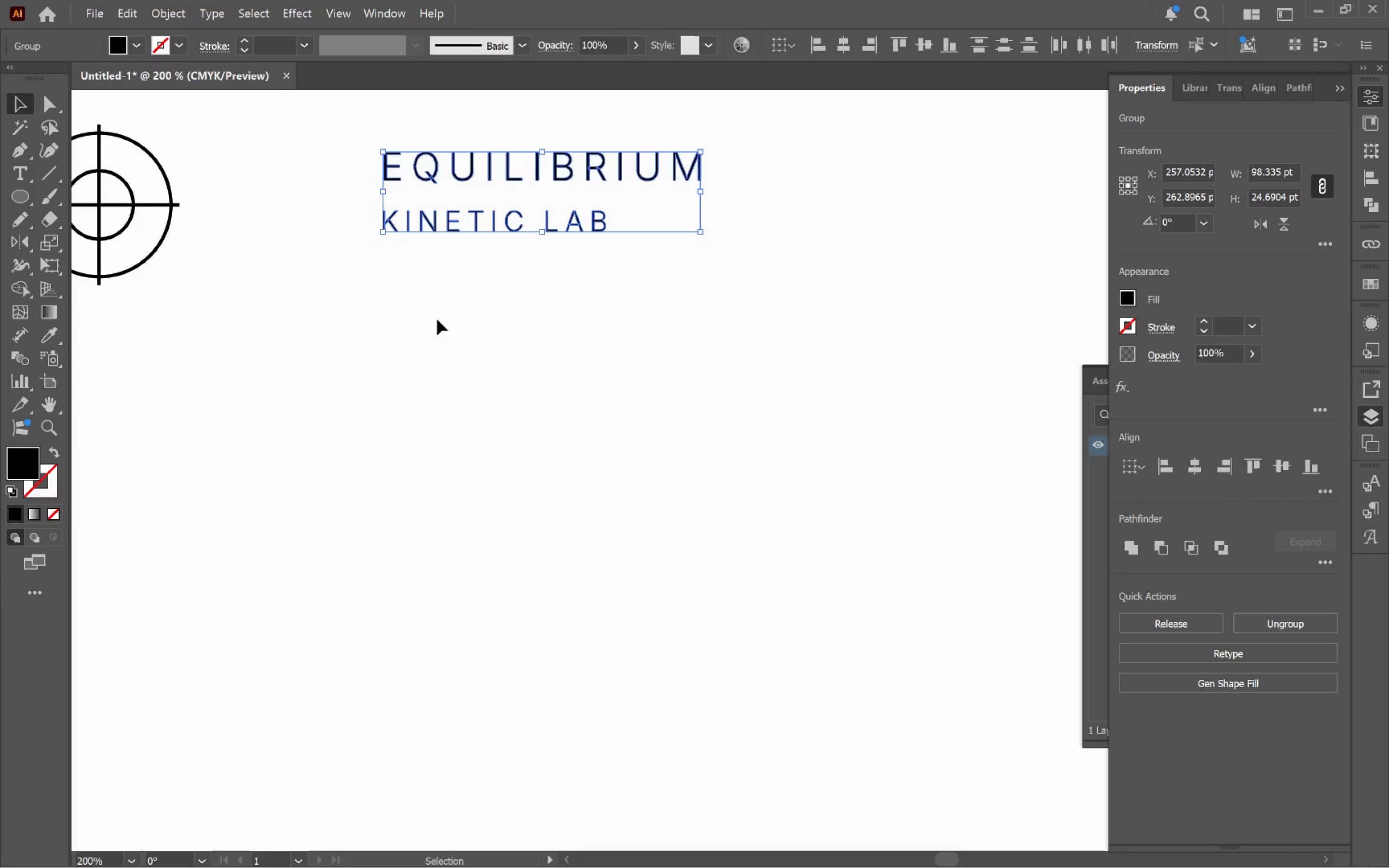 
hold_key(key=AltLeft, duration=0.36)
 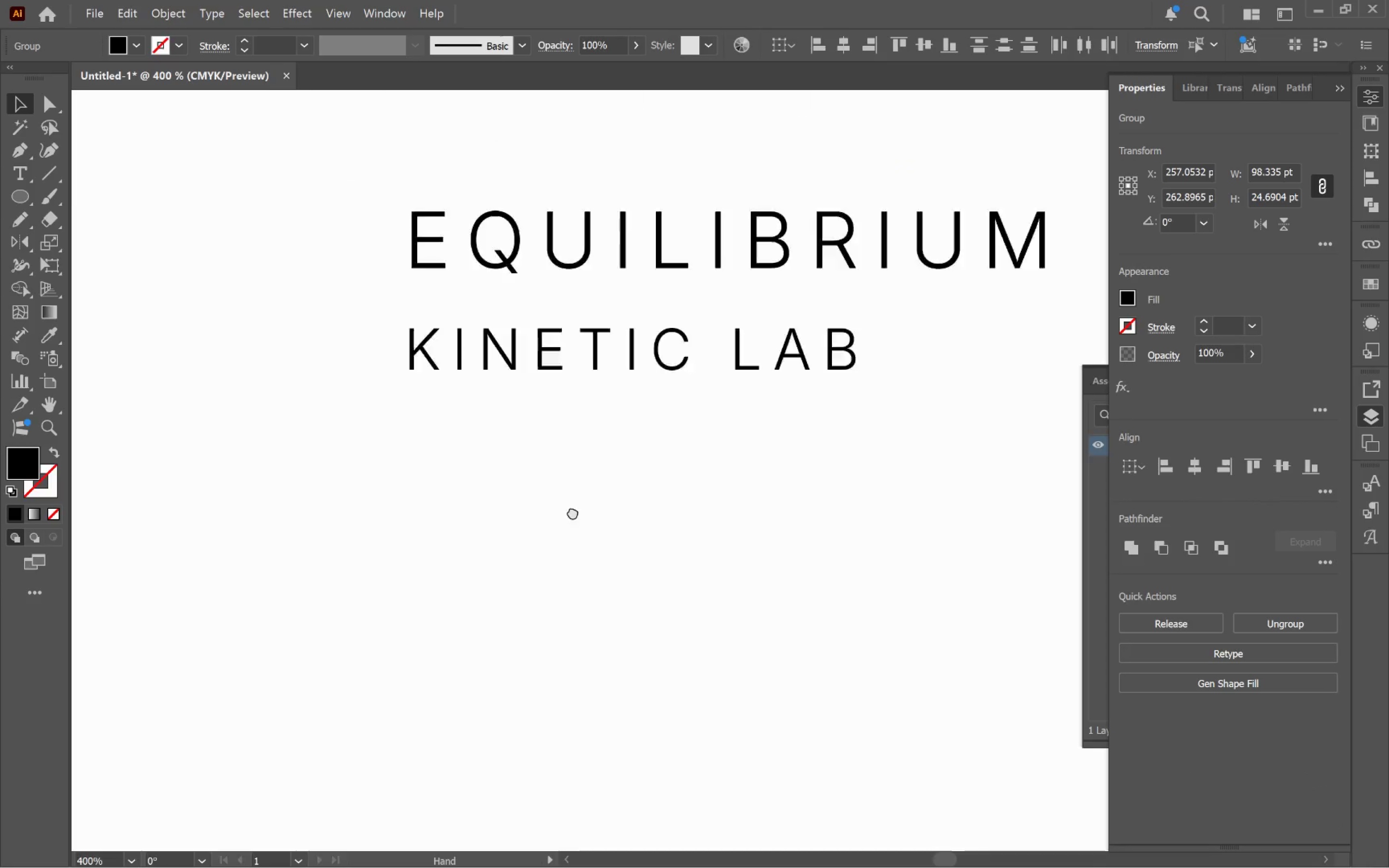 
hold_key(key=Space, duration=0.94)
 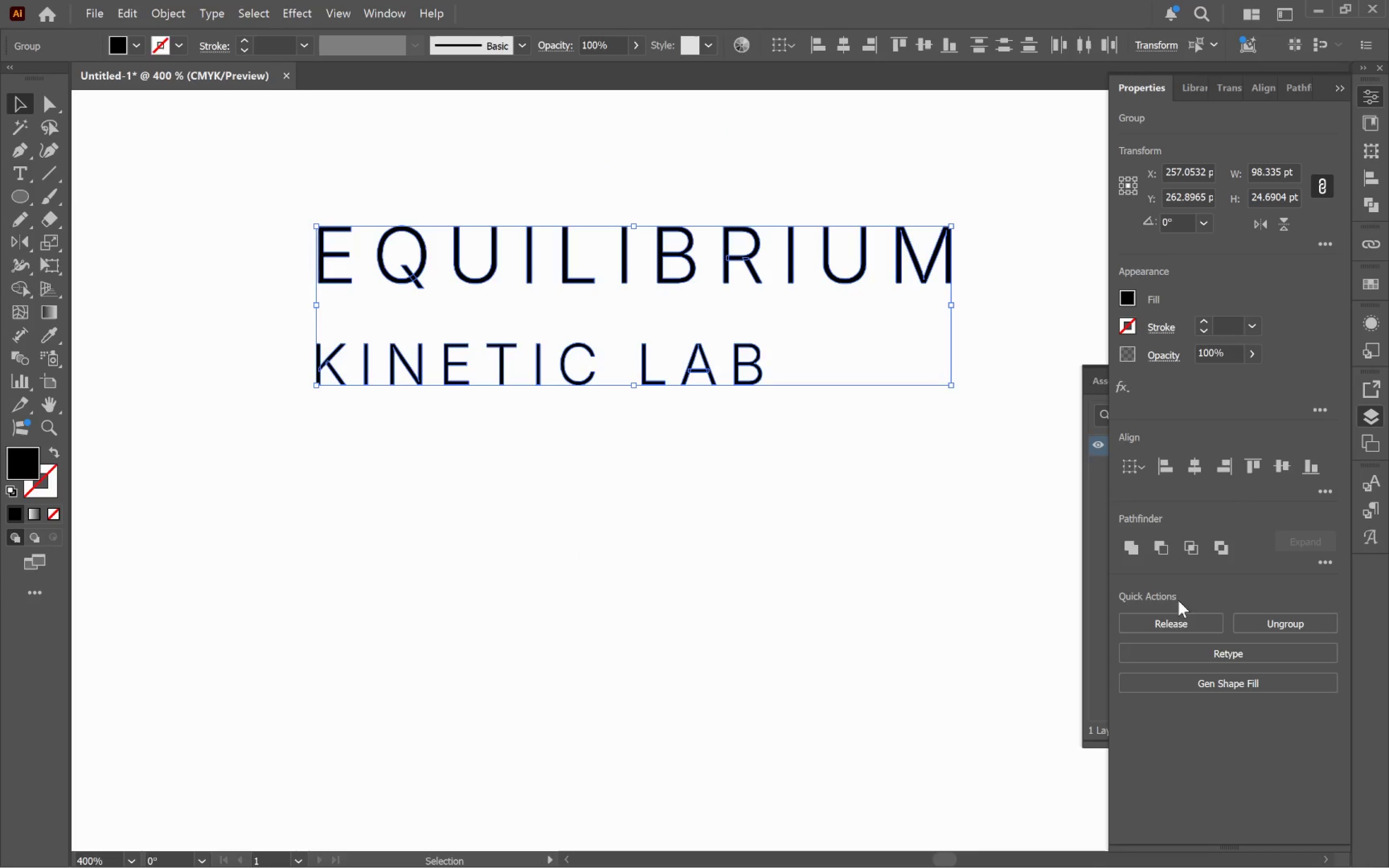 
left_click_drag(start_coordinate=[465, 296], to_coordinate=[472, 513])
 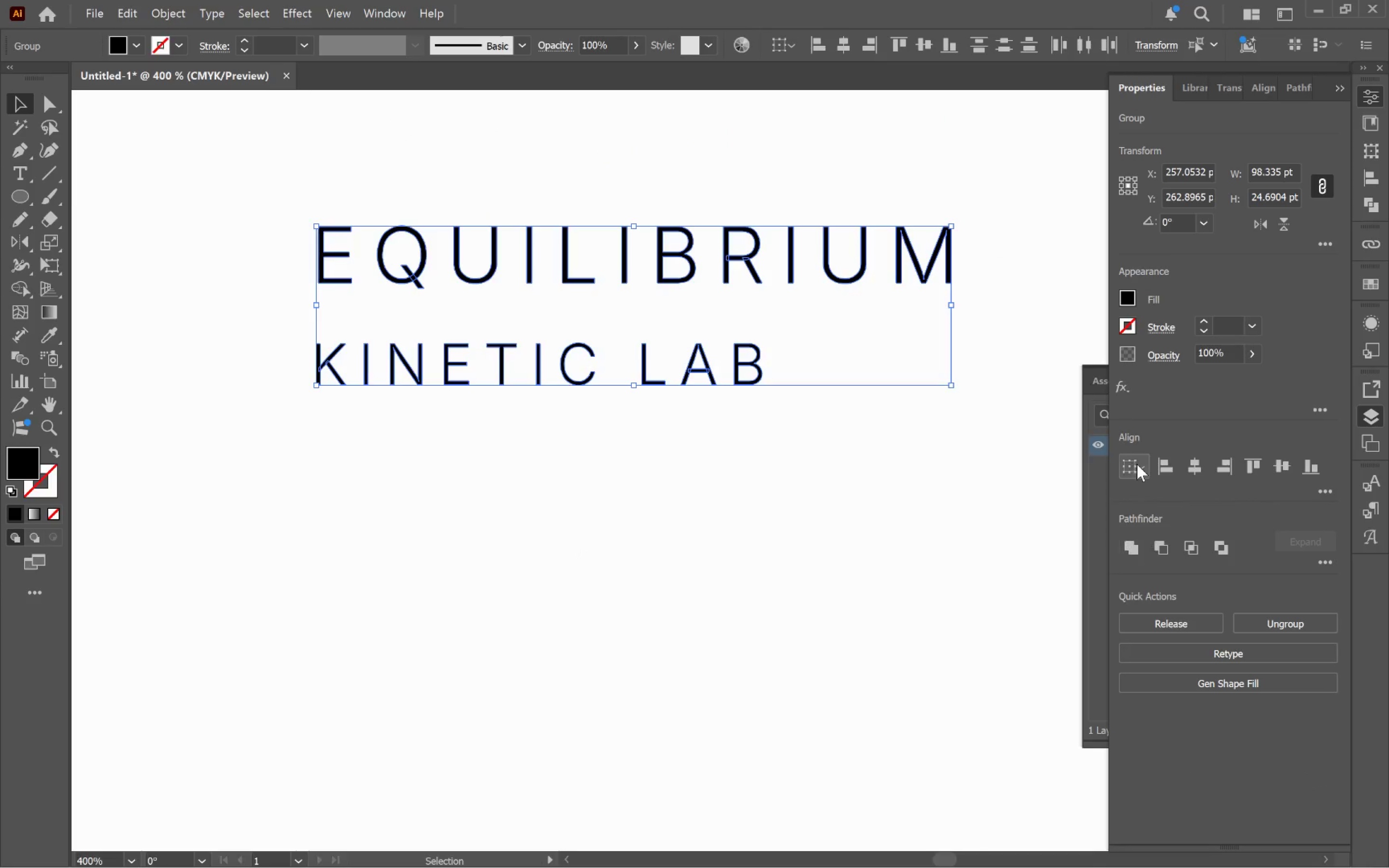 
scroll: coordinate [458, 296], scroll_direction: up, amount: 2.0
 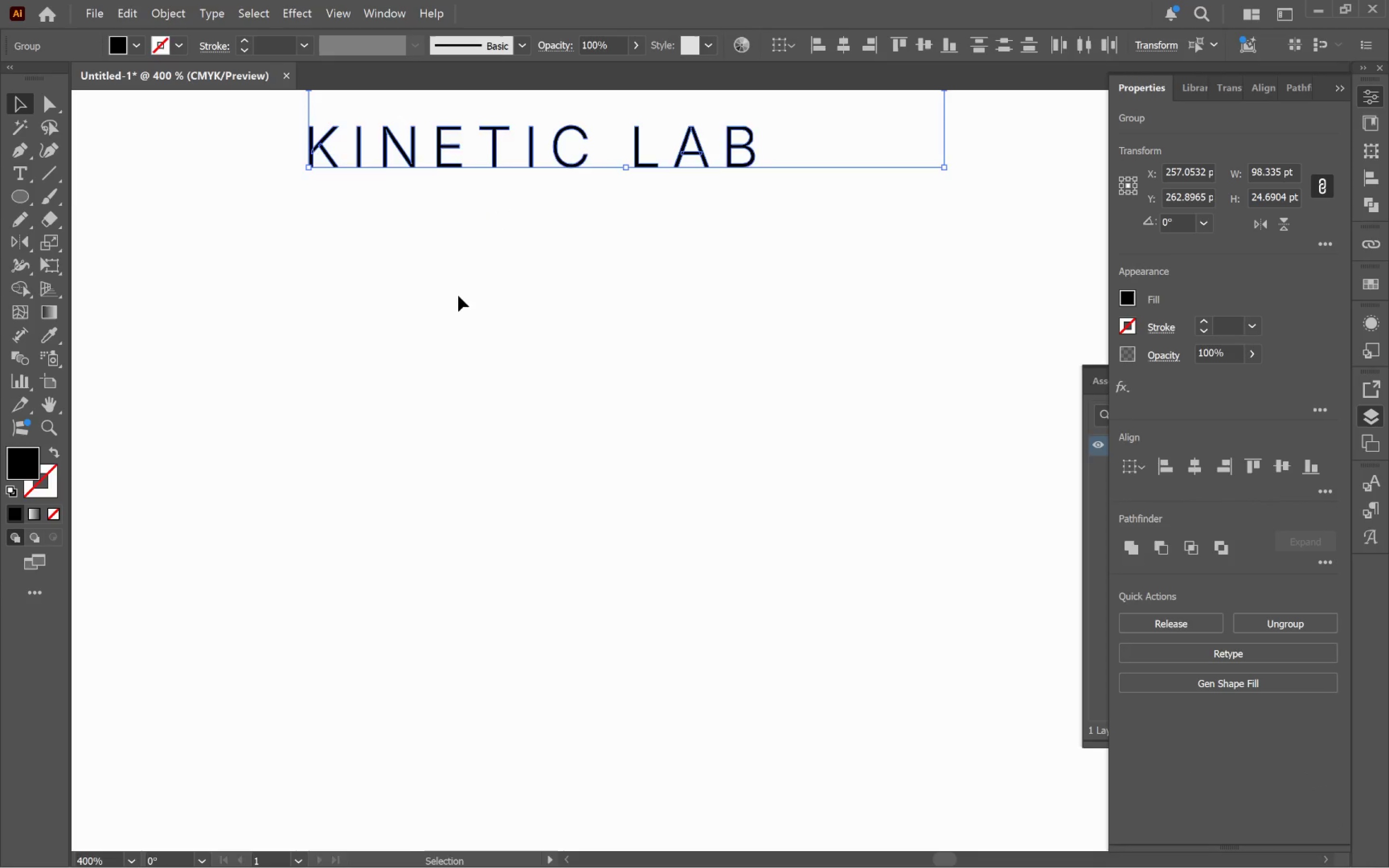 
left_click([1164, 469])
 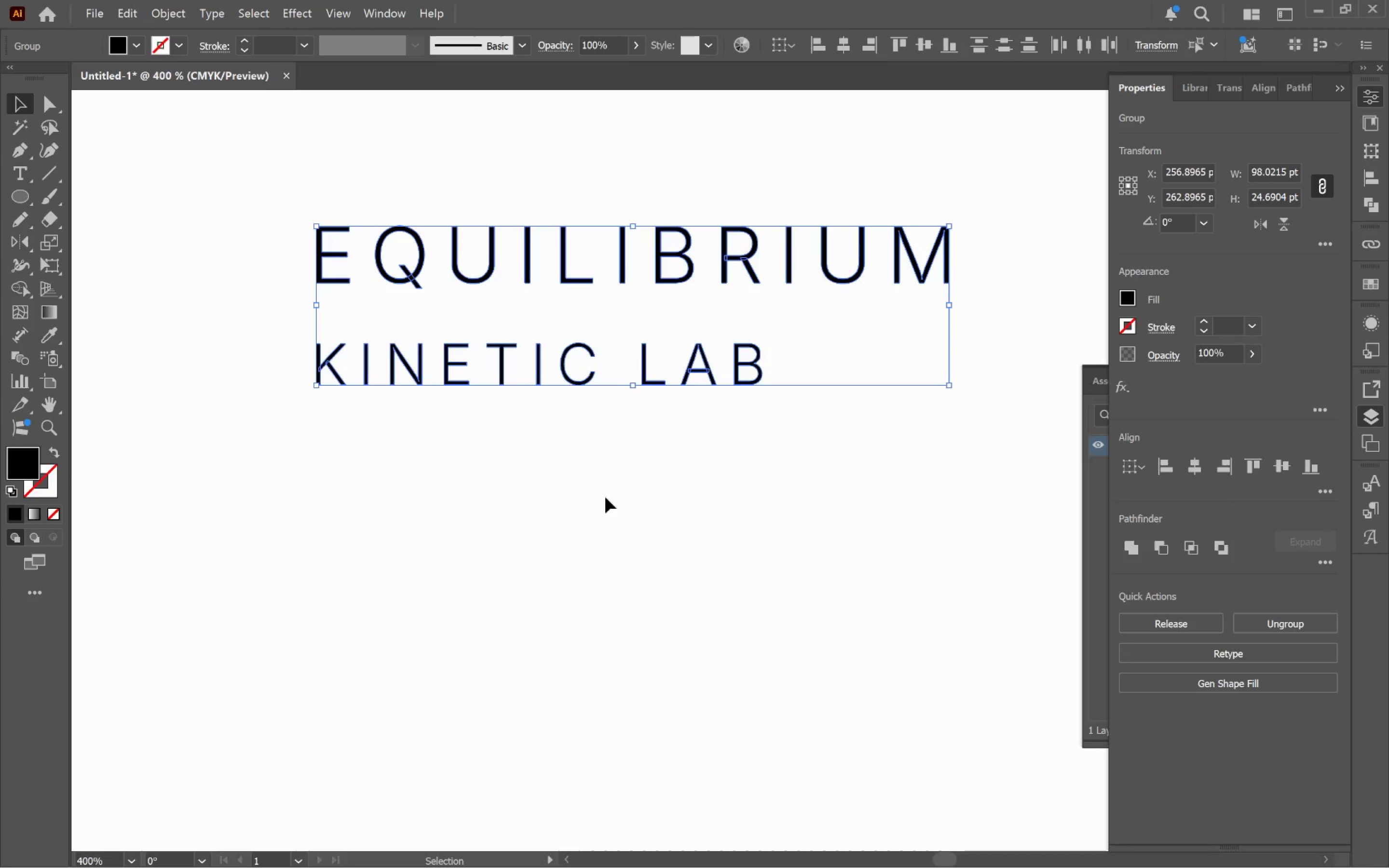 
left_click([585, 494])
 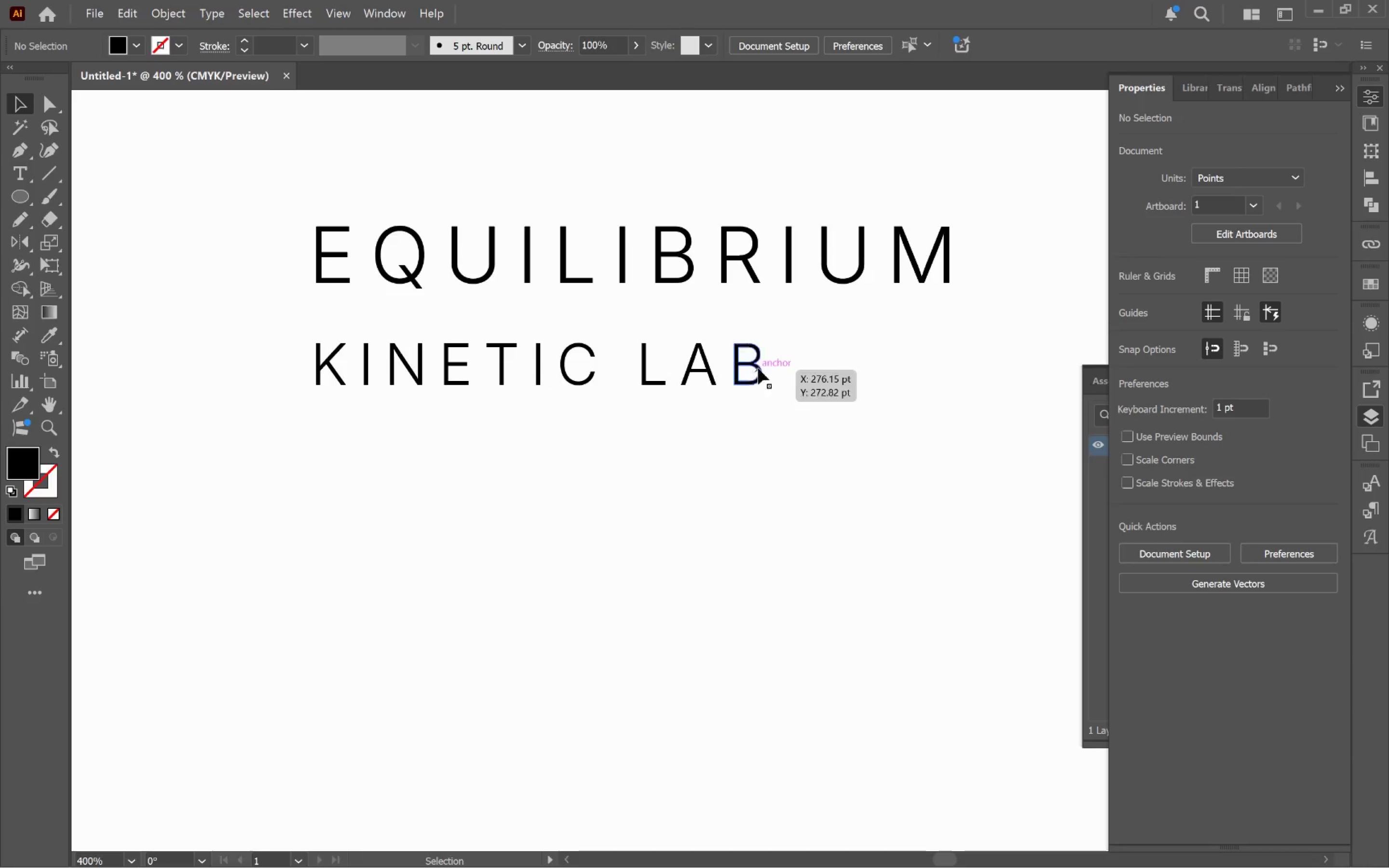 
left_click([755, 373])
 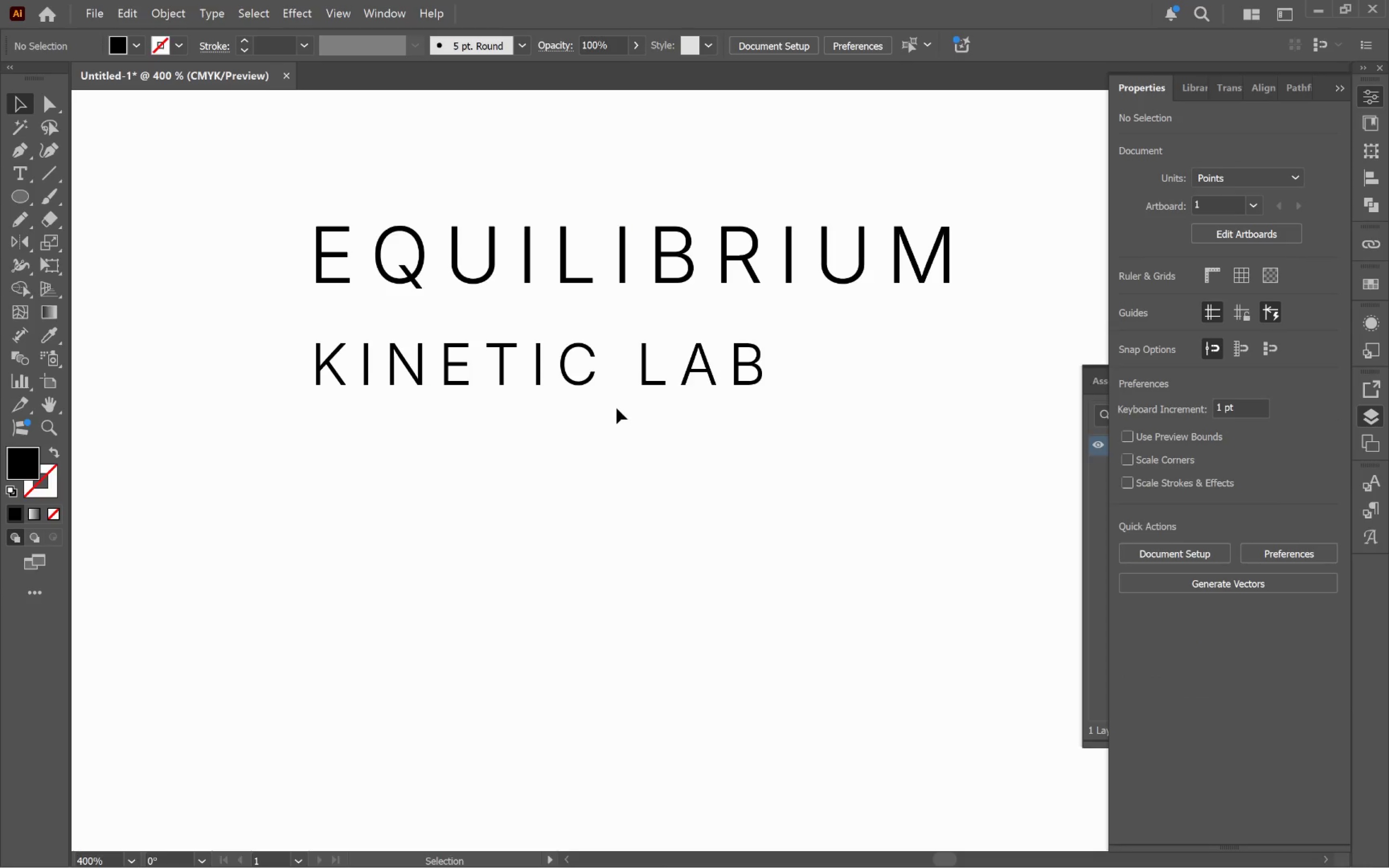 
left_click([525, 279])
 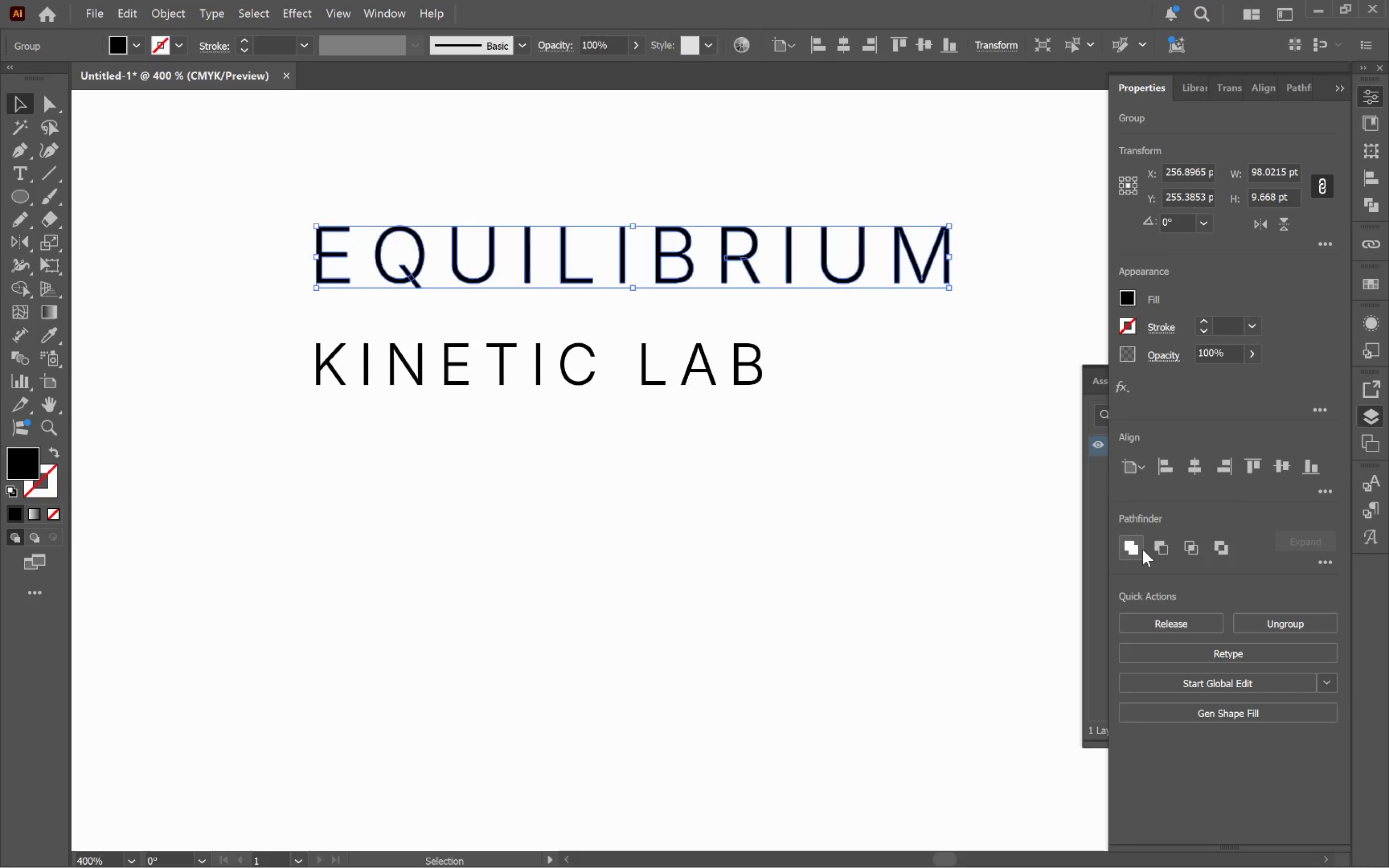 
left_click([1137, 551])
 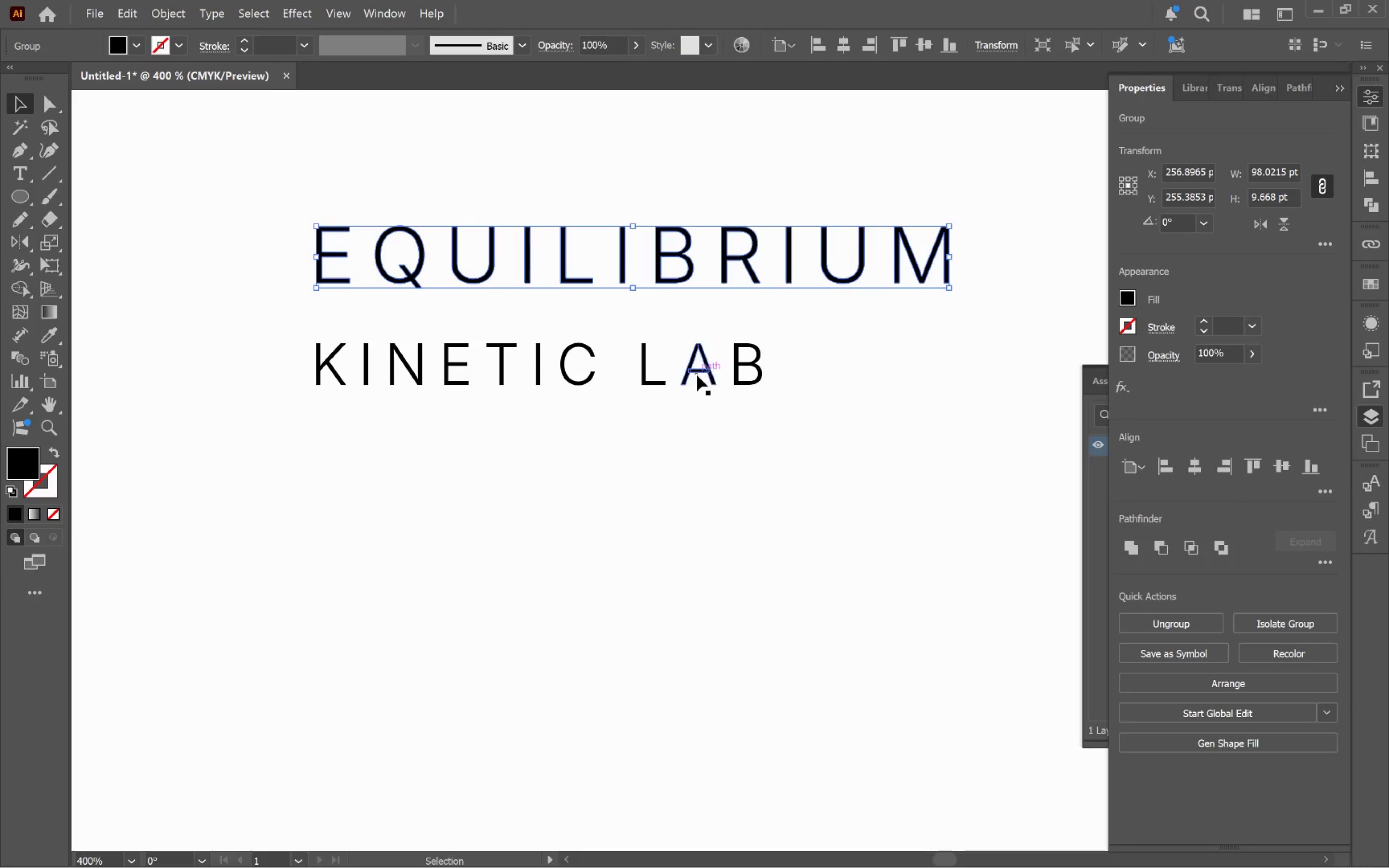 
left_click([706, 371])
 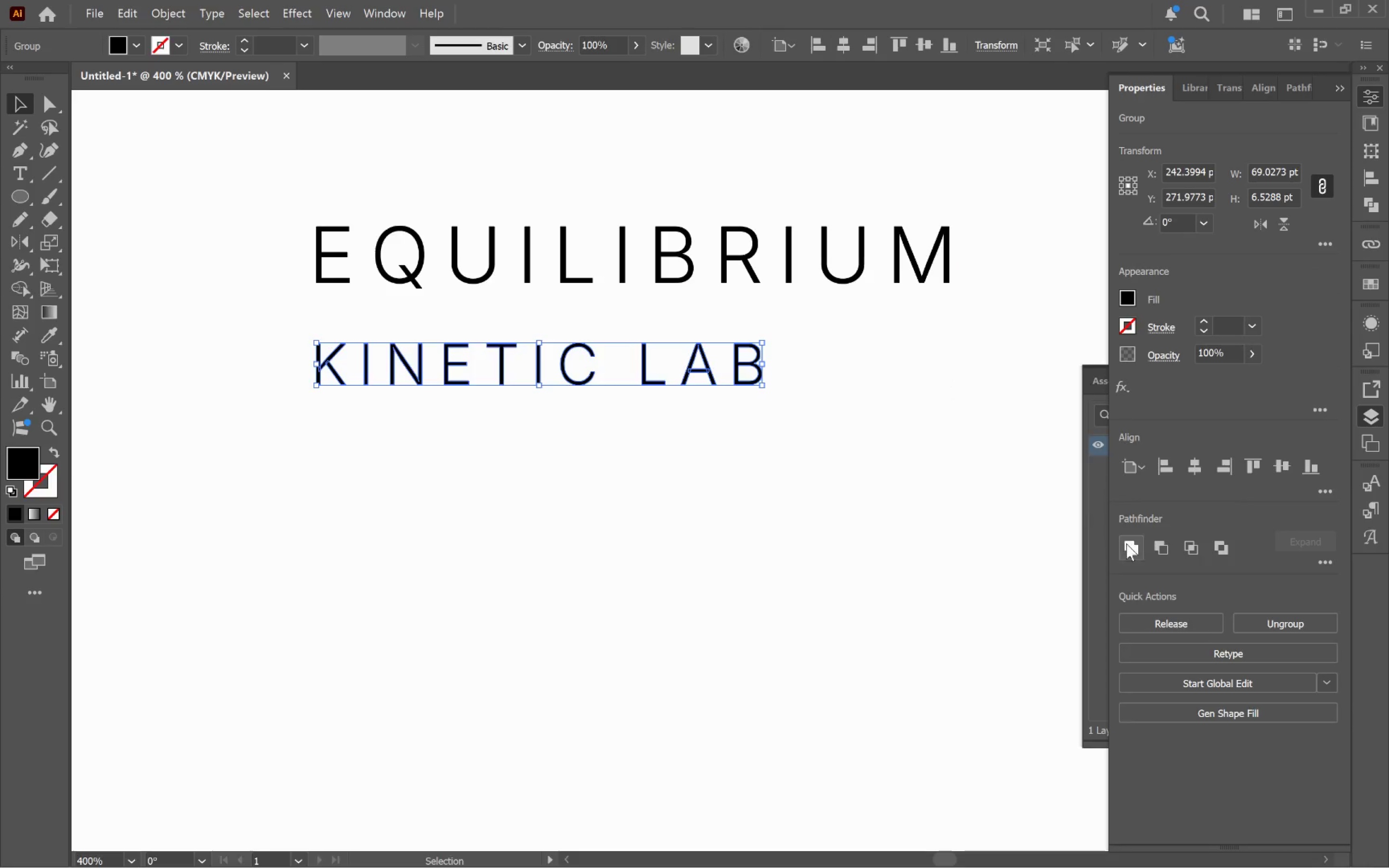 
left_click([1136, 547])
 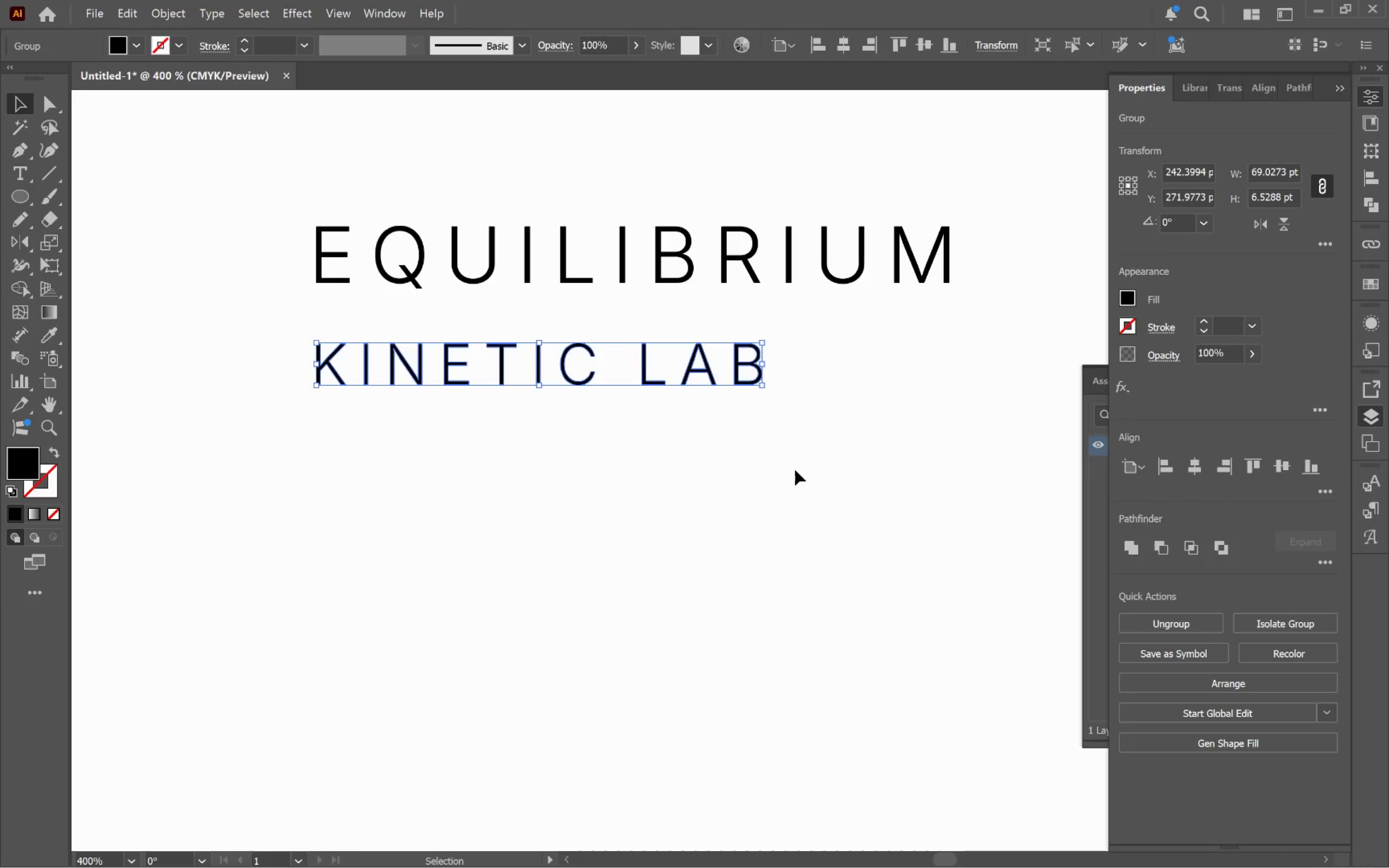 
left_click([794, 469])
 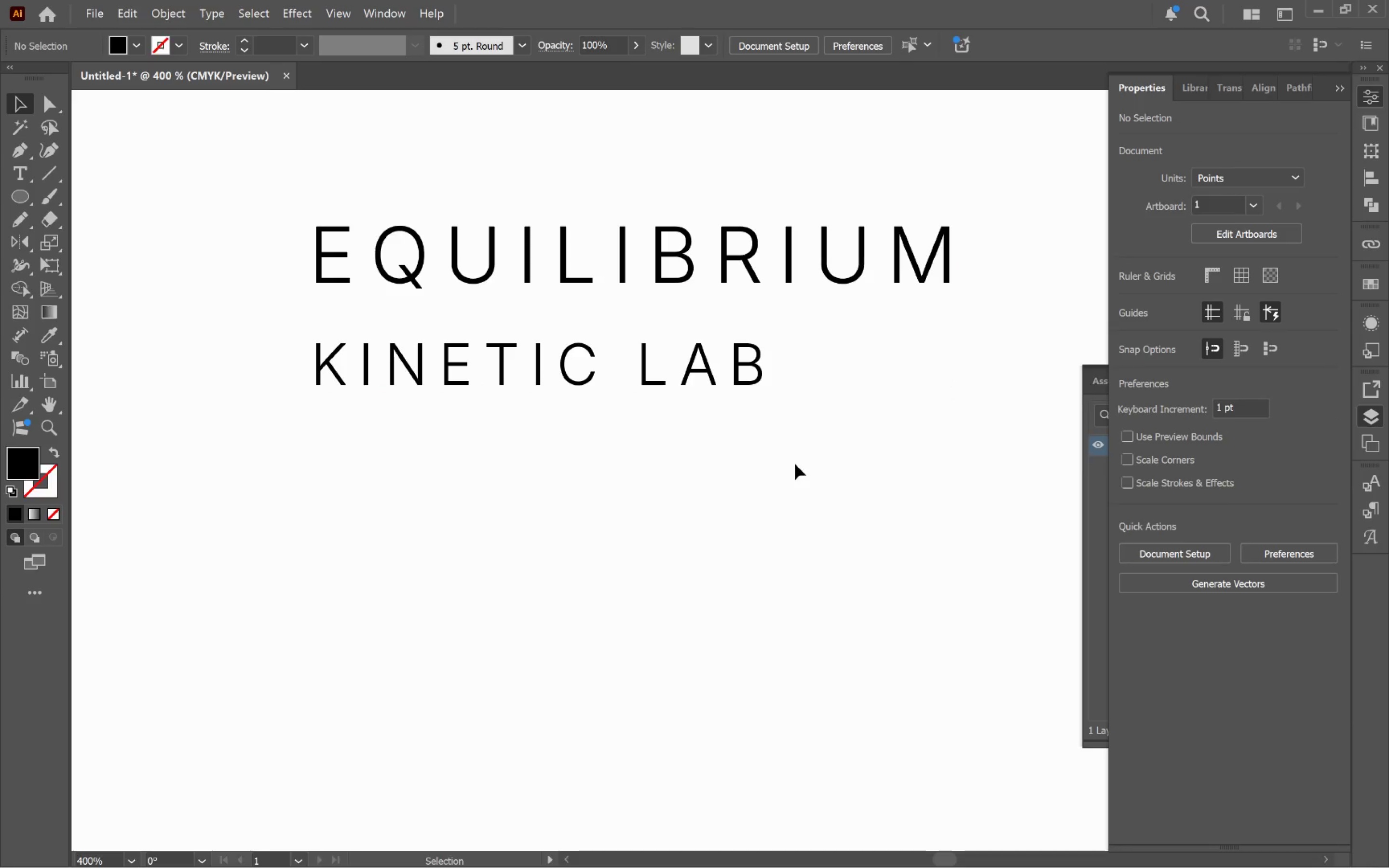 
hold_key(key=AltLeft, duration=0.7)
 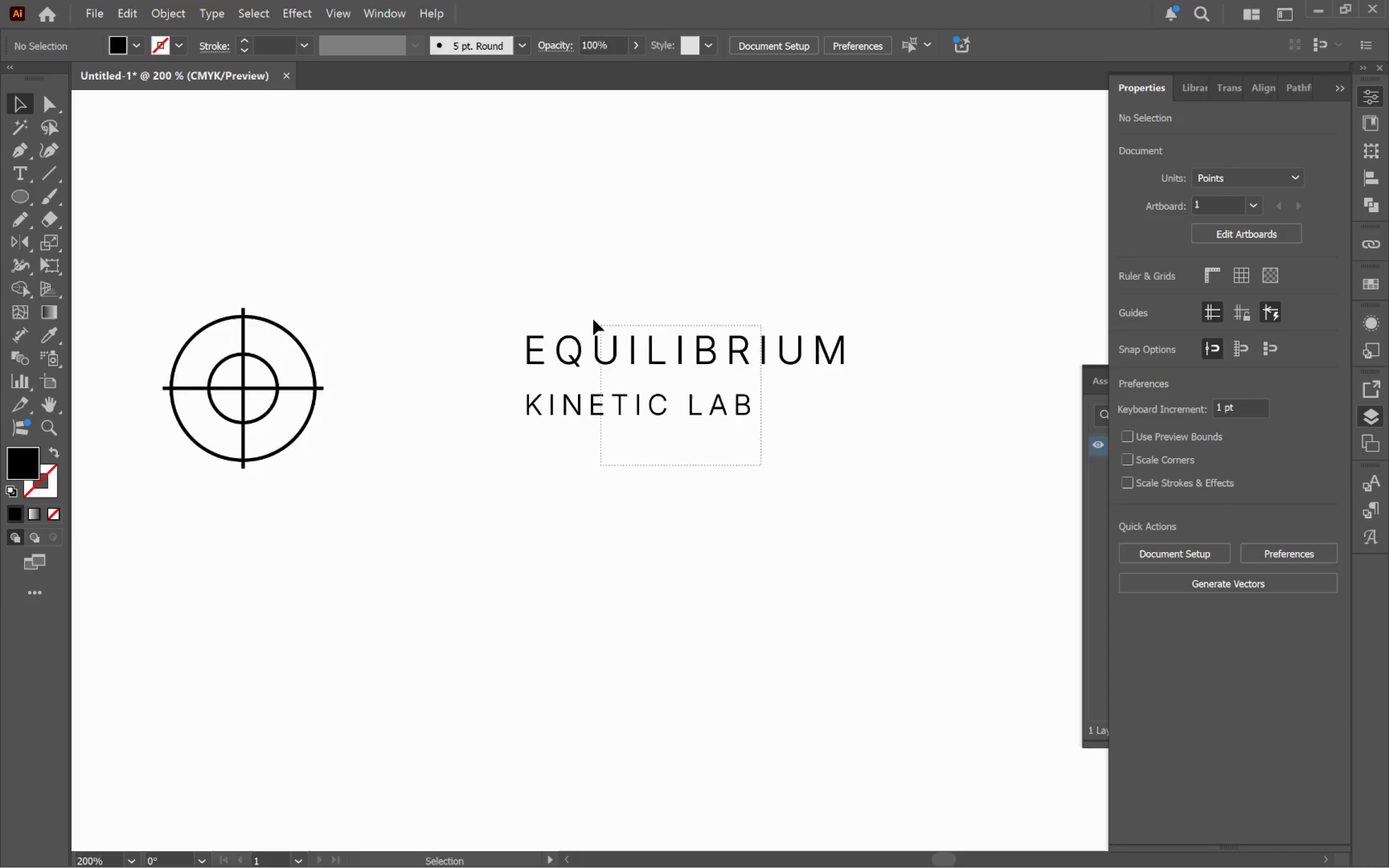 
left_click_drag(start_coordinate=[763, 466], to_coordinate=[582, 314])
 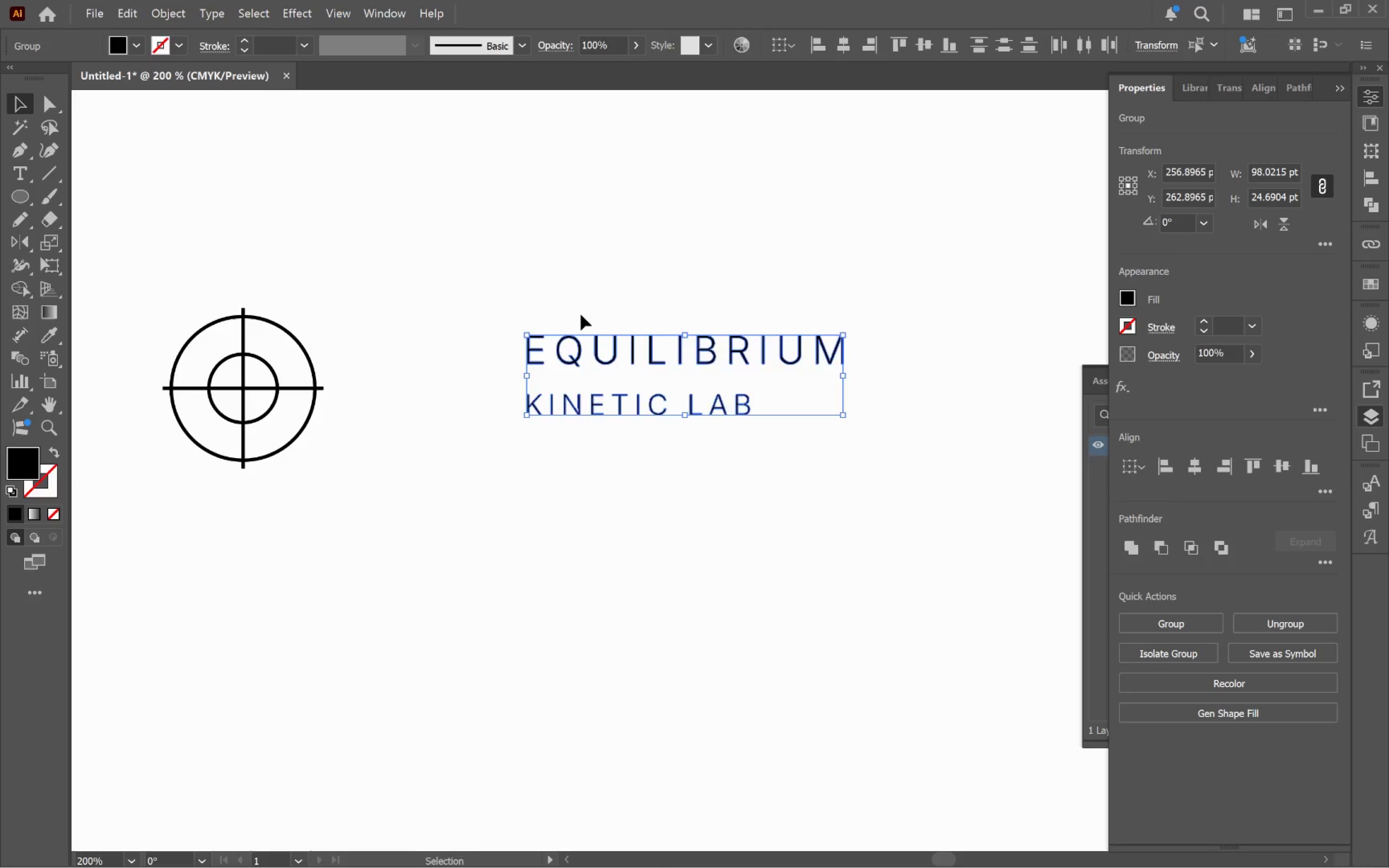 
scroll: coordinate [738, 446], scroll_direction: down, amount: 2.0
 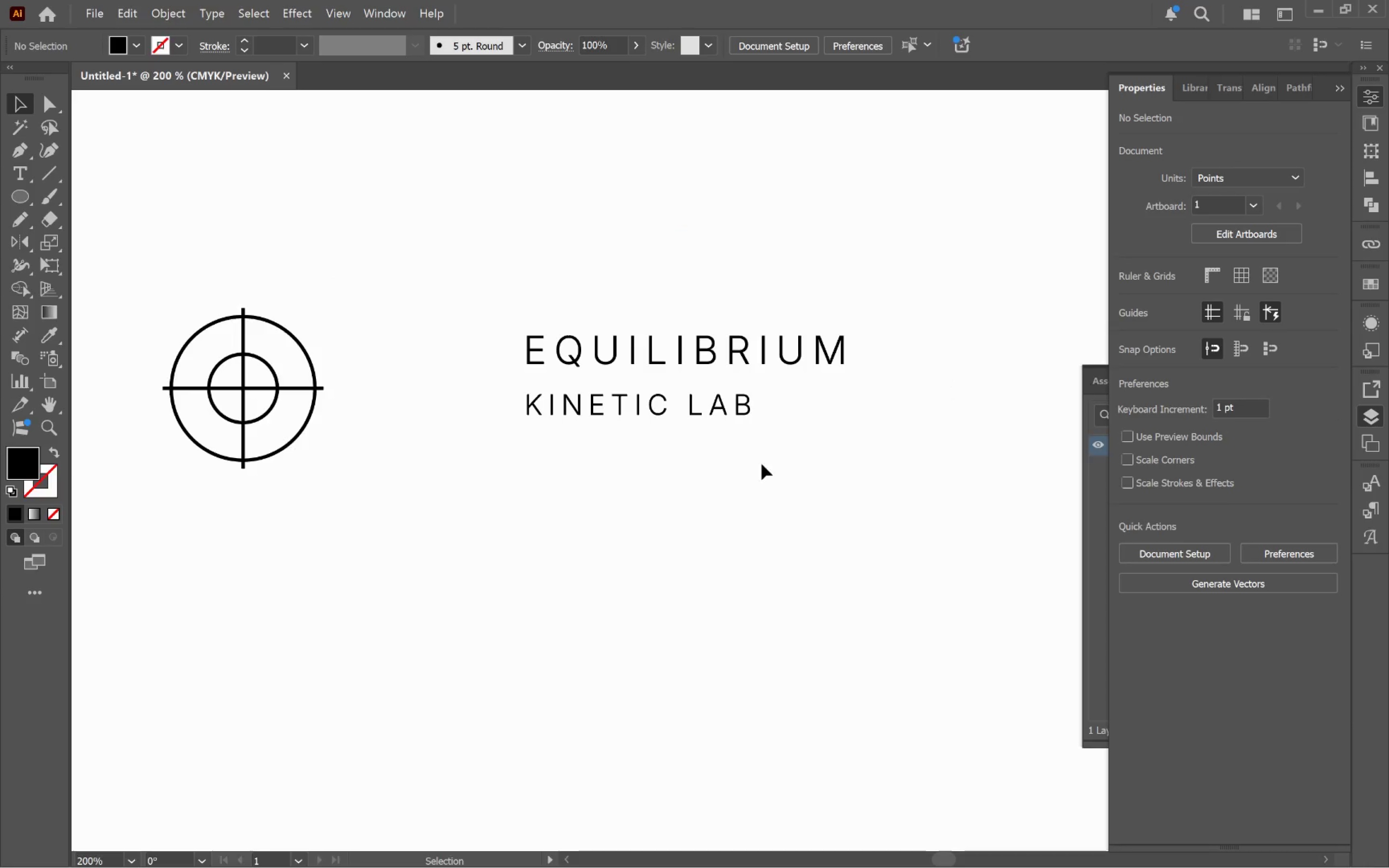 
key(Control+G)
 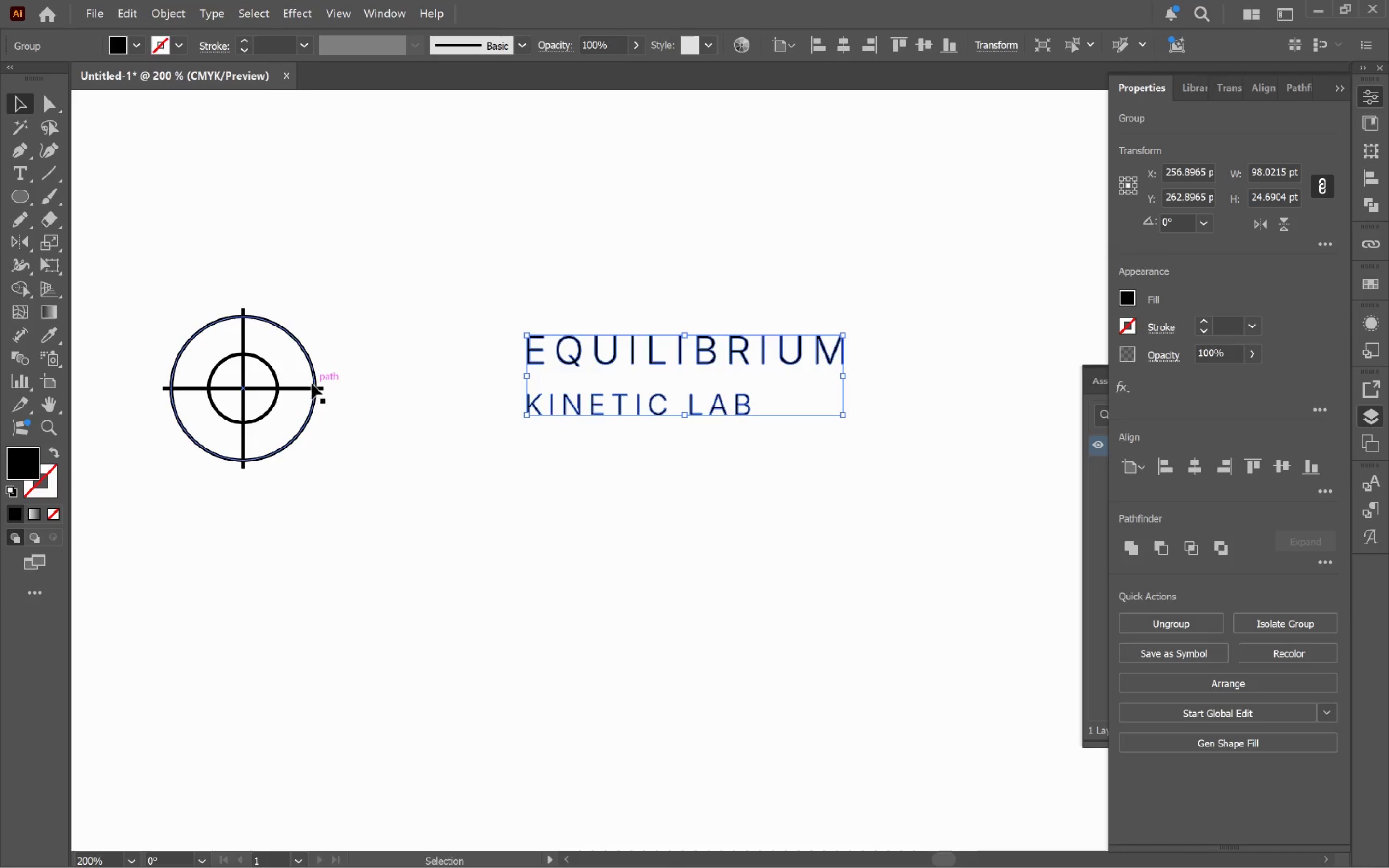 
left_click_drag(start_coordinate=[350, 304], to_coordinate=[158, 465])
 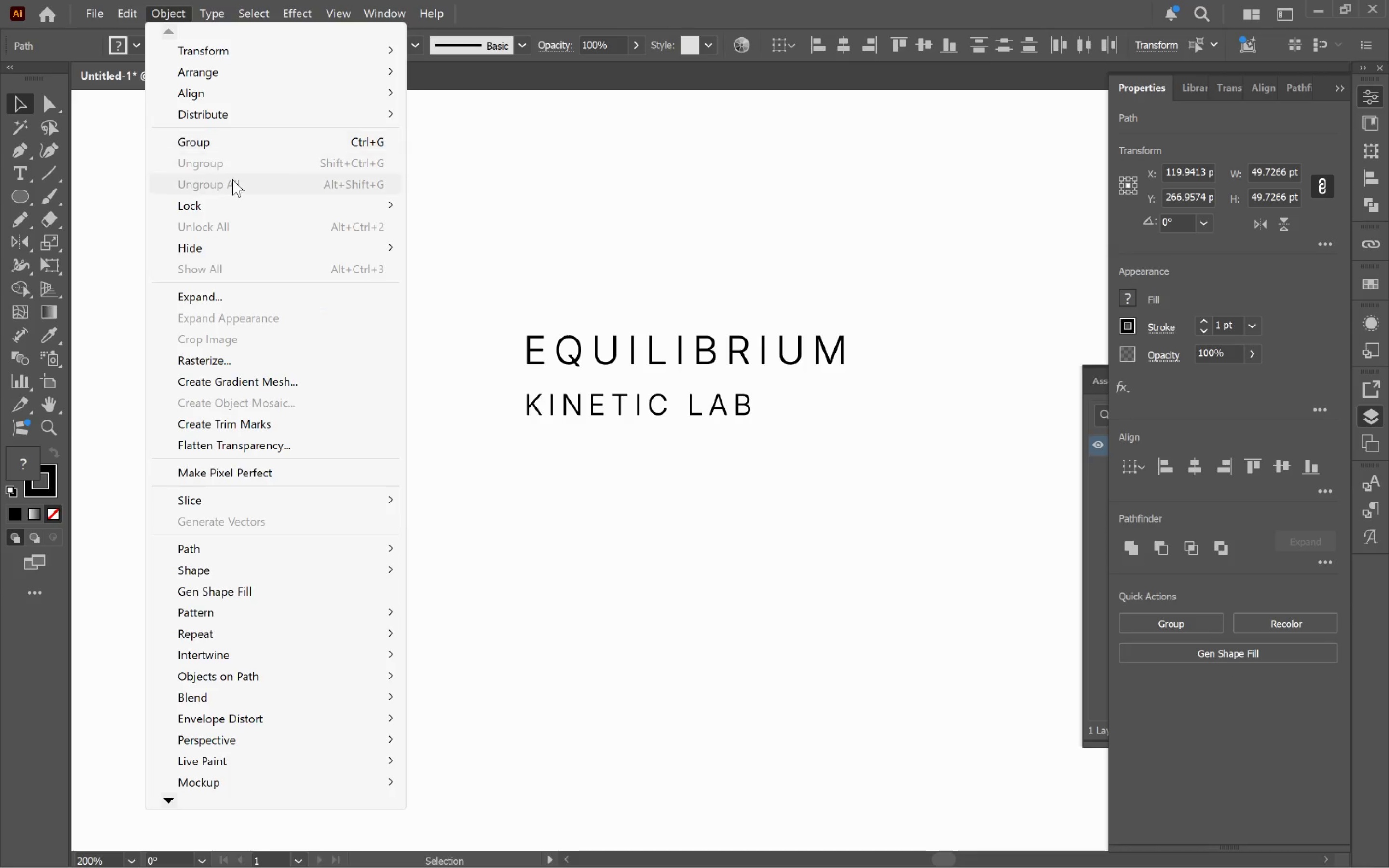 
left_click([264, 292])
 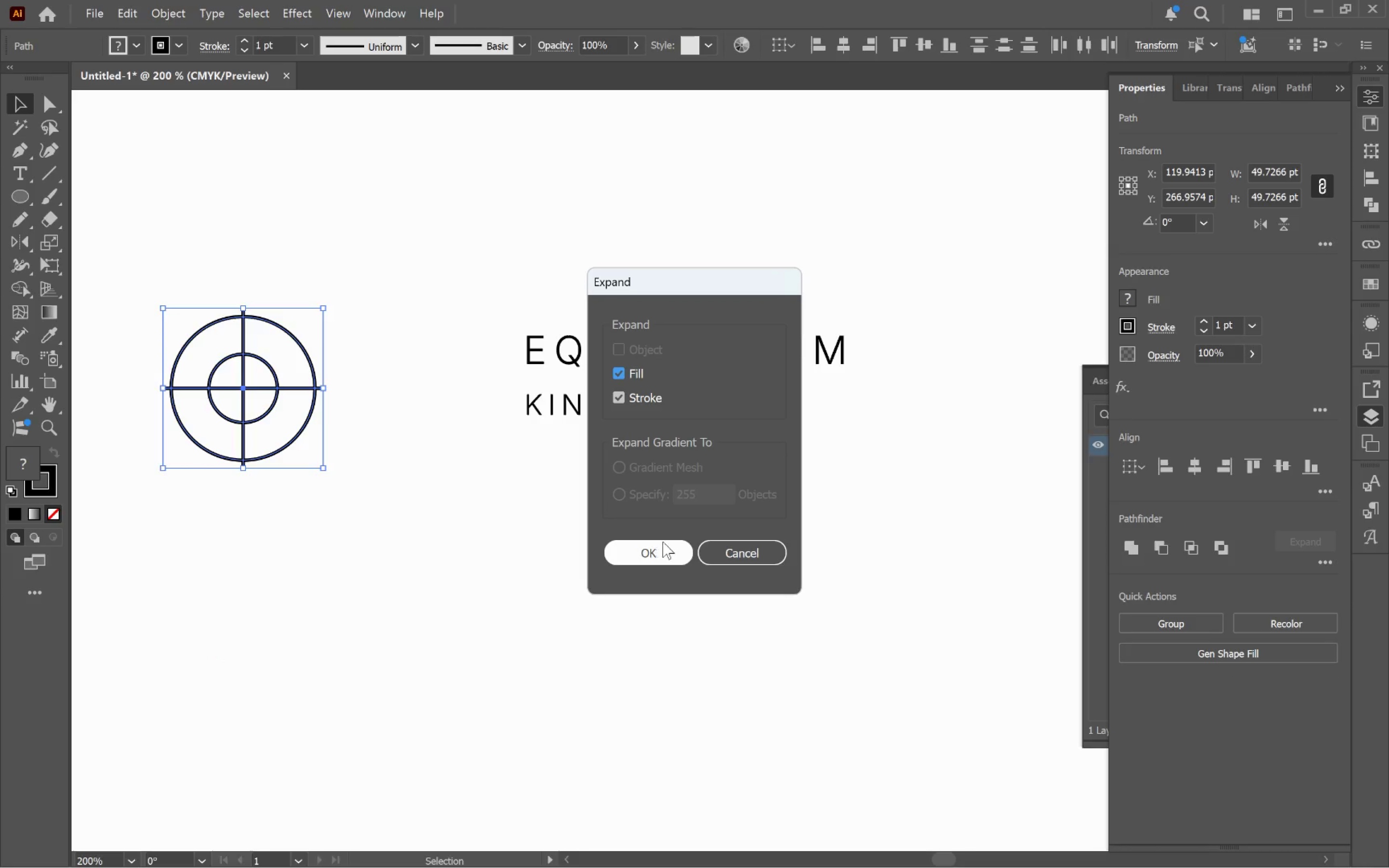 
left_click([662, 545])
 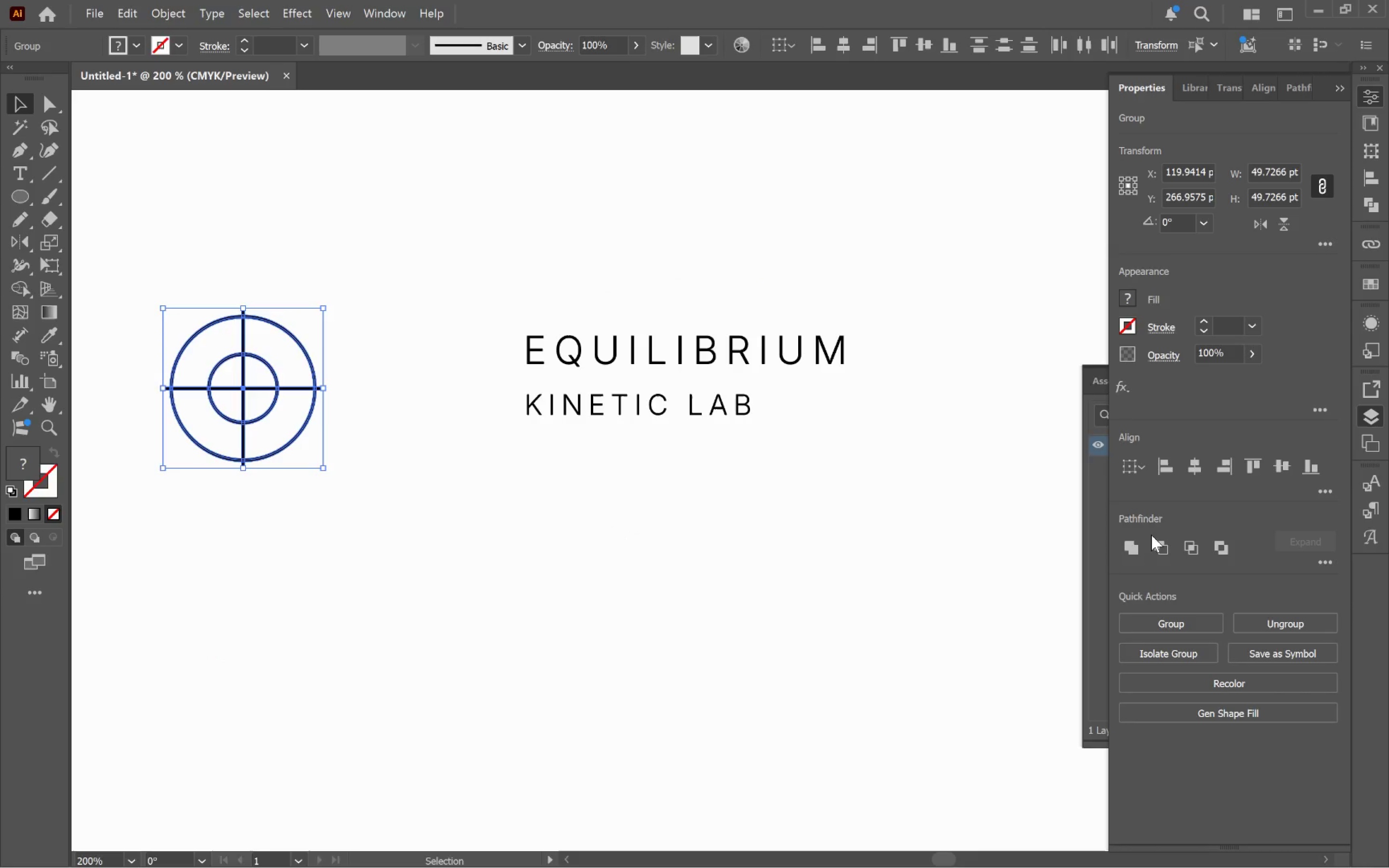 
left_click([1129, 545])
 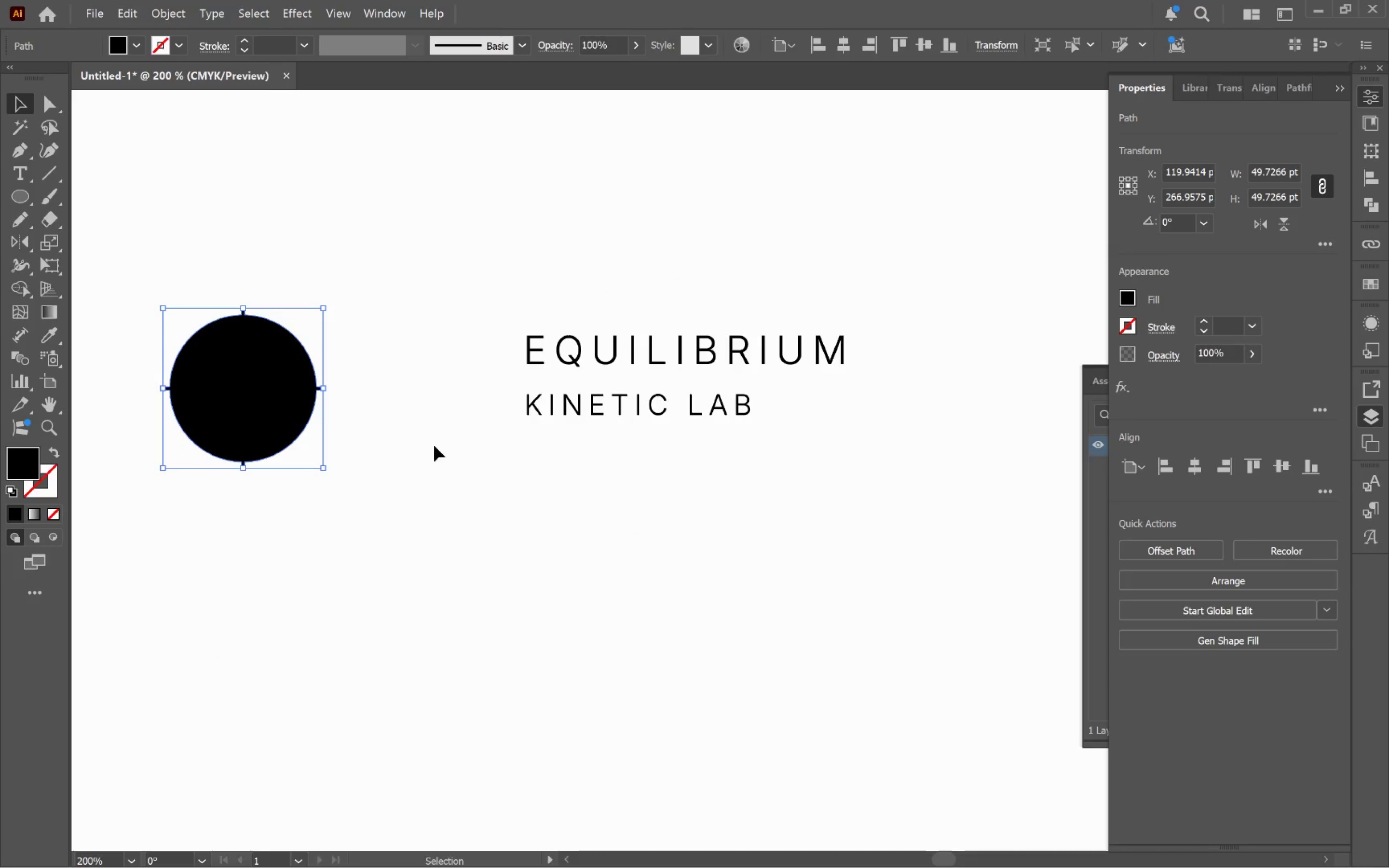 
key(Control+Z)
 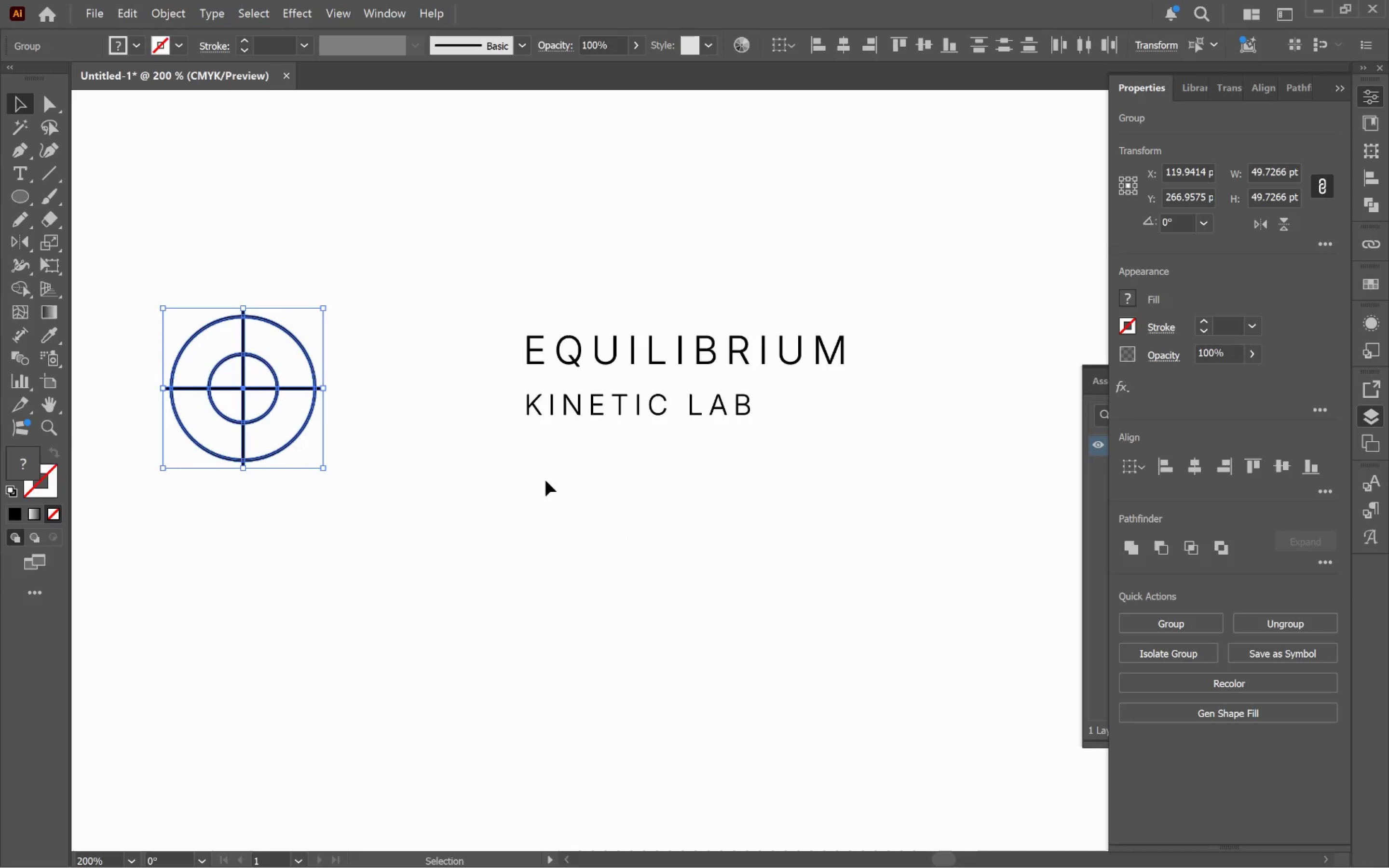 
left_click([535, 485])
 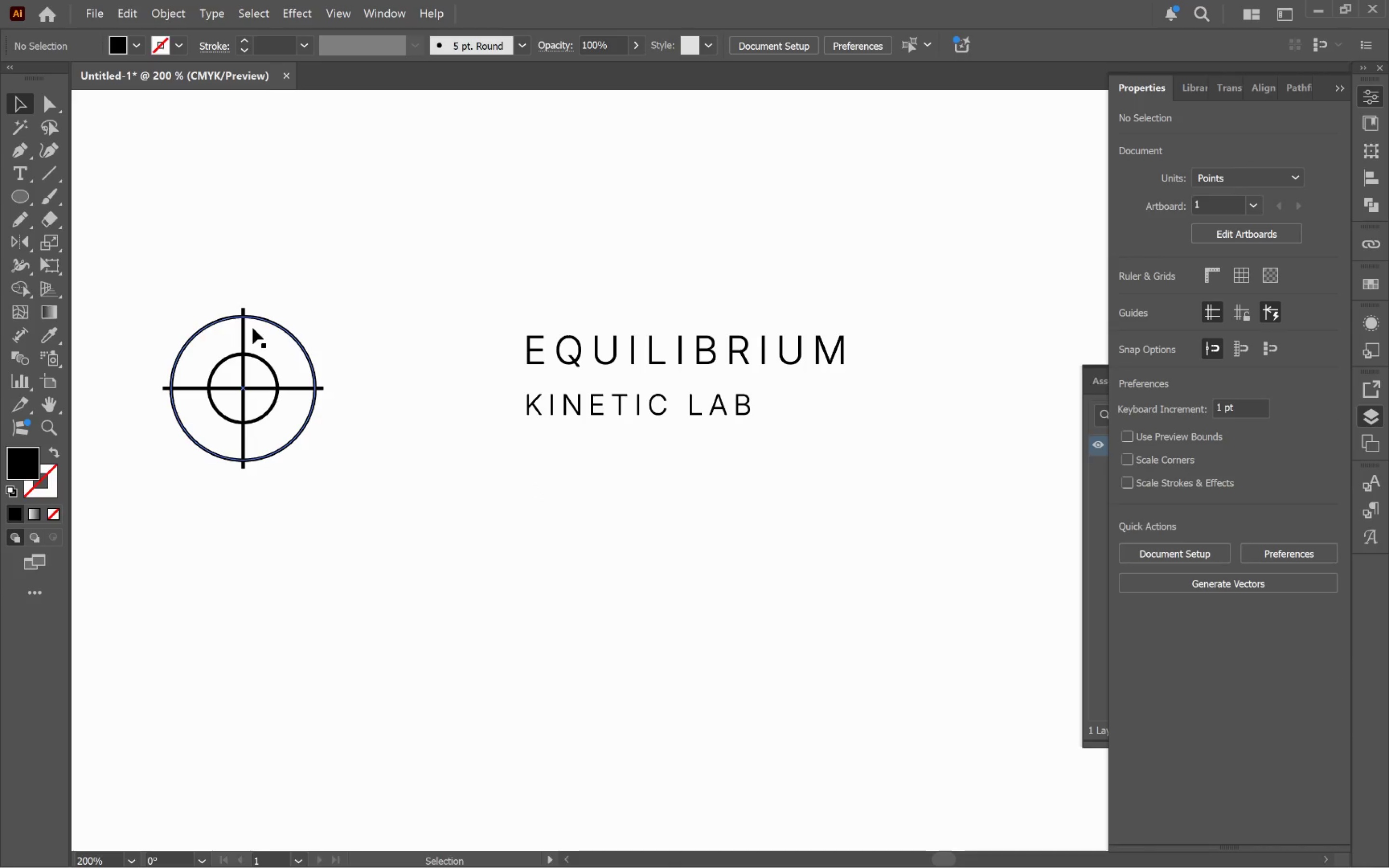 
left_click([273, 344])
 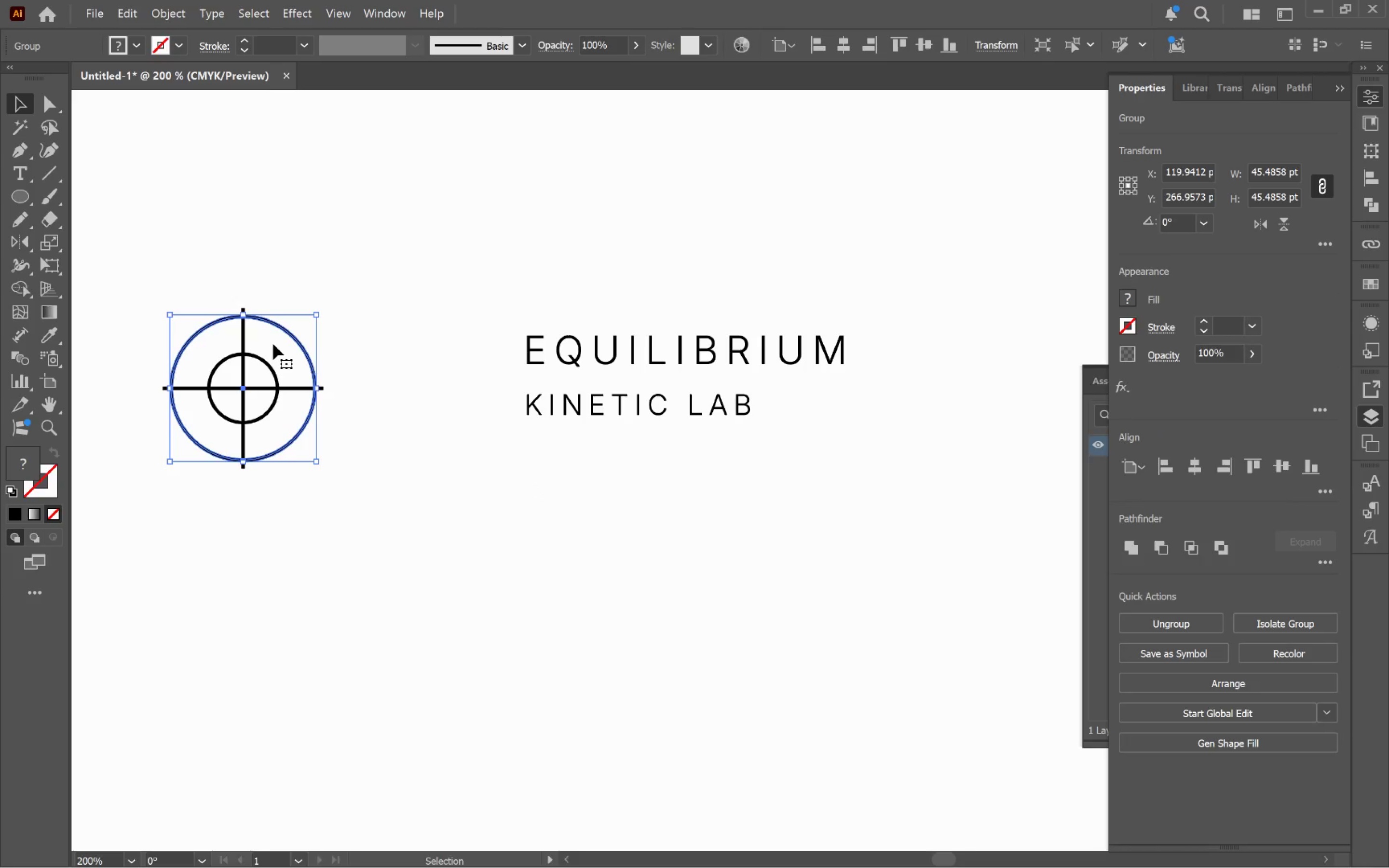 
key(Control+Z)
 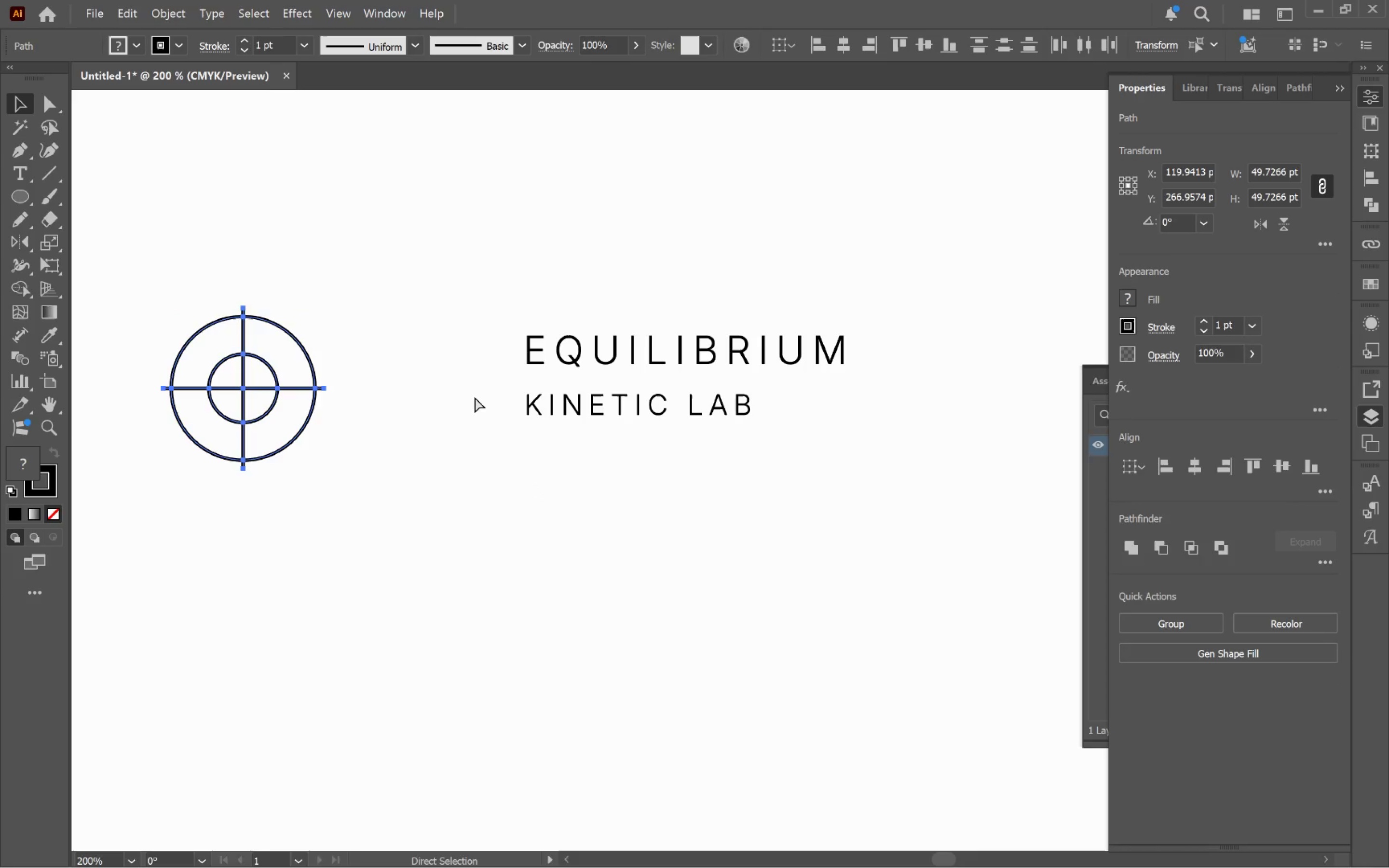 
key(Control+Z)
 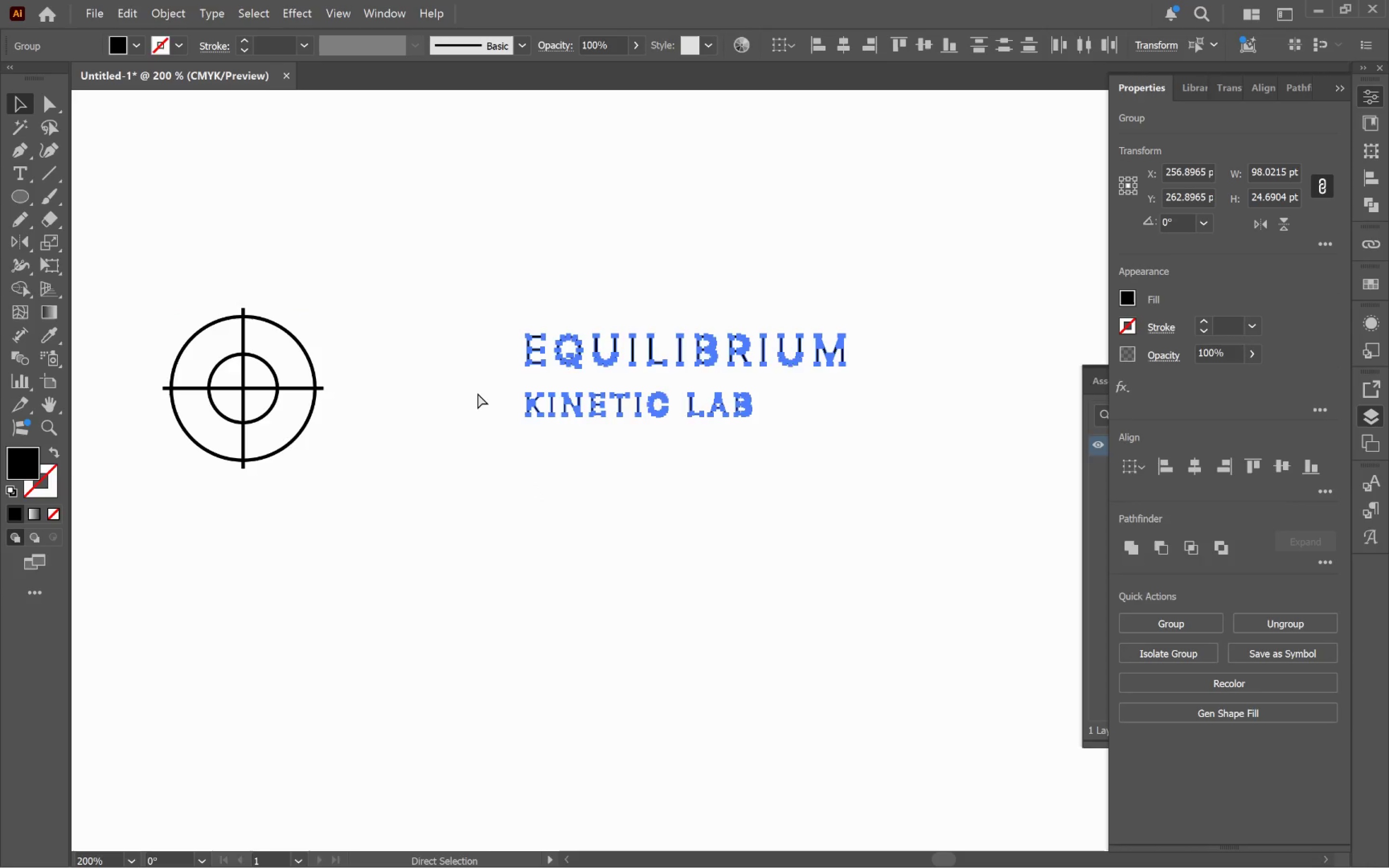 
left_click([475, 386])
 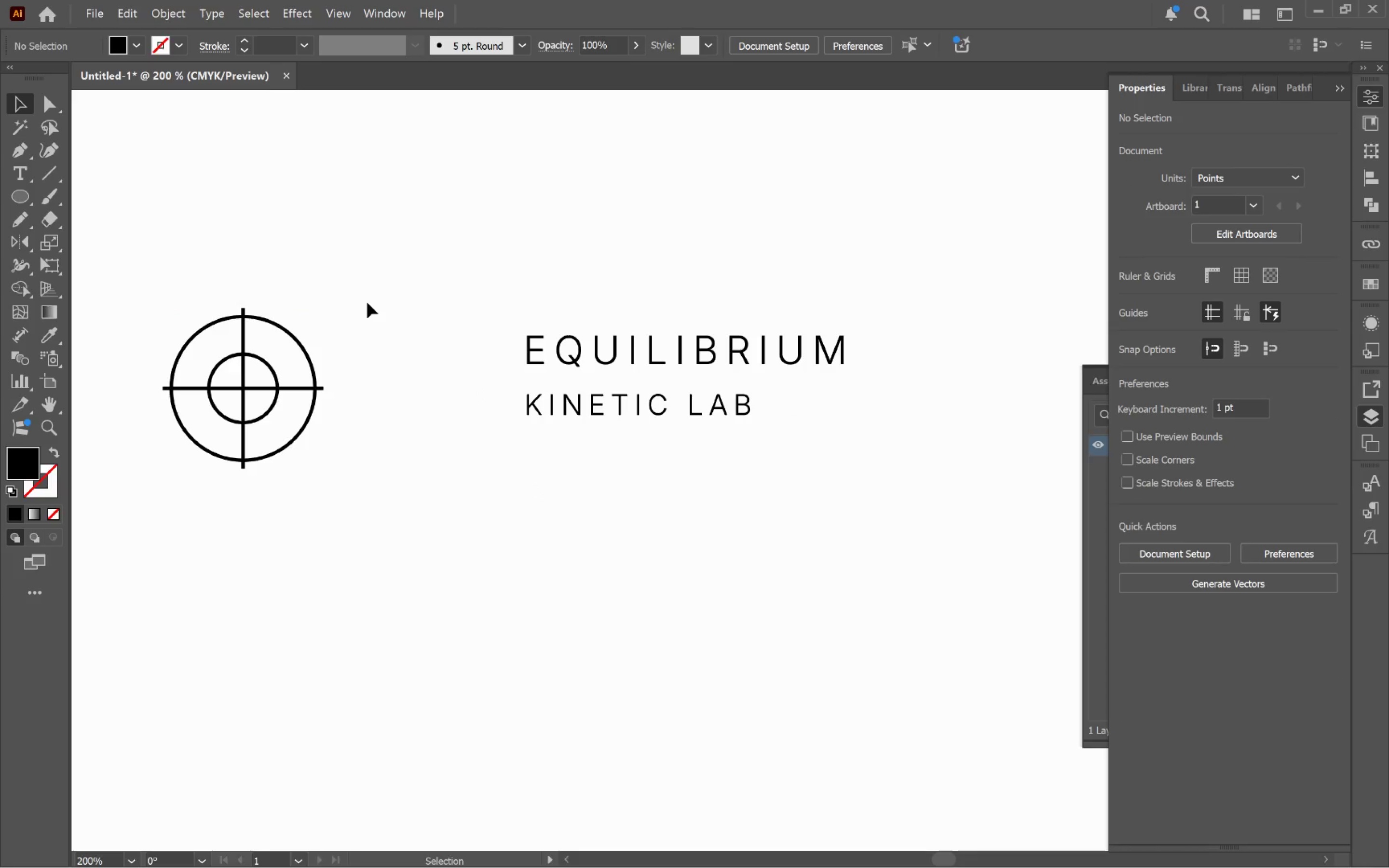 
key(Control+Shift+Z)
 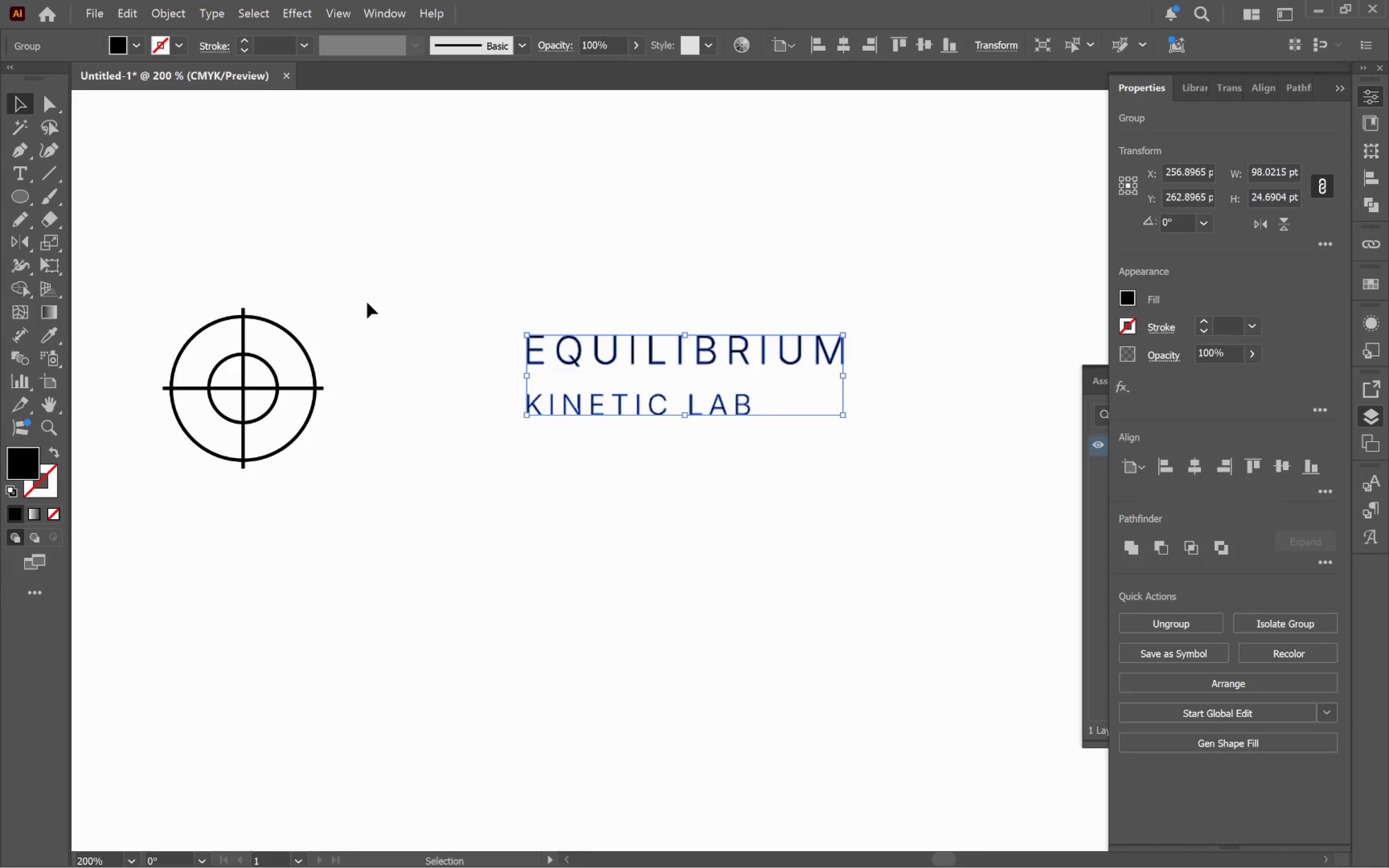 
left_click([367, 302])
 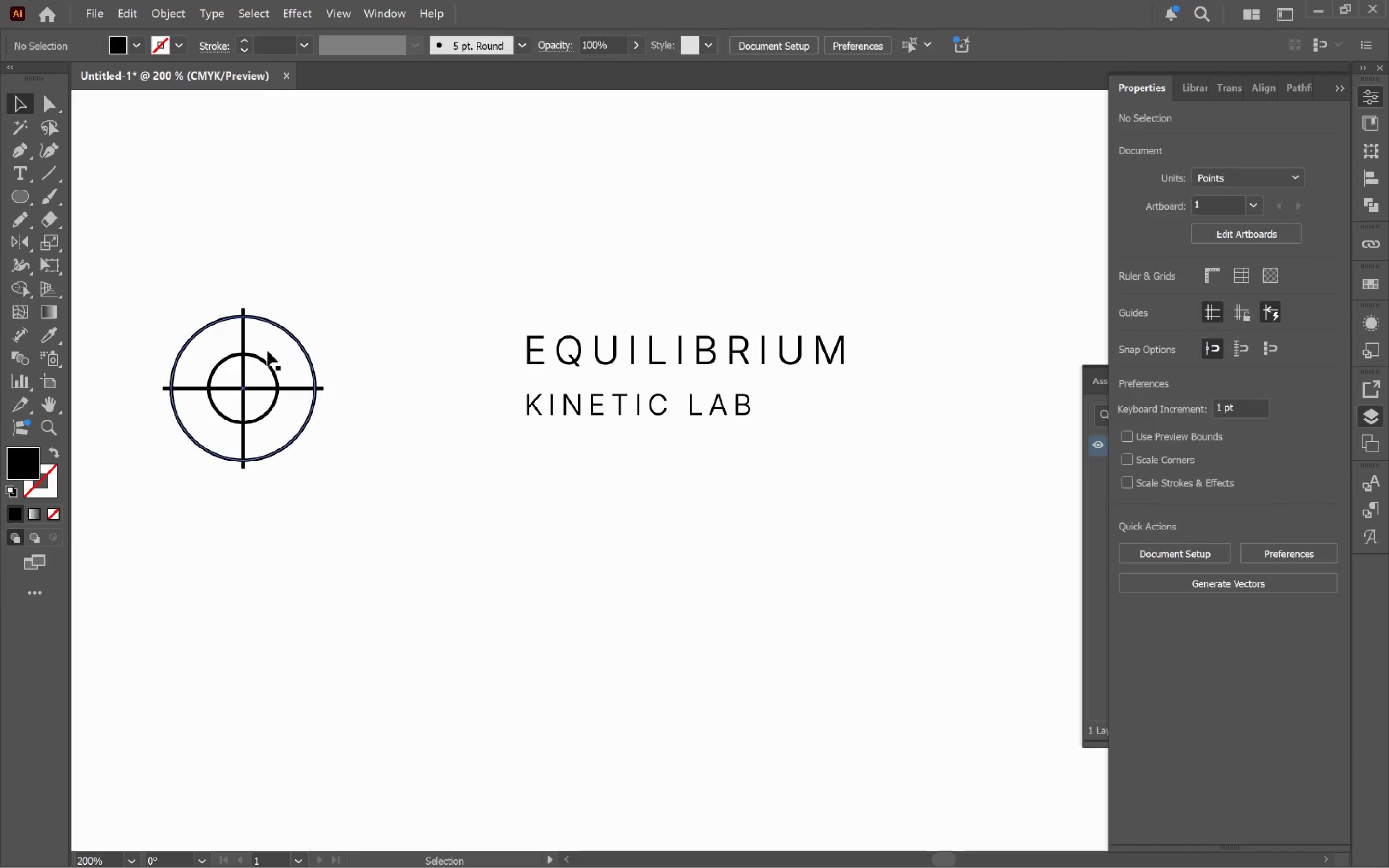 
double_click([268, 351])
 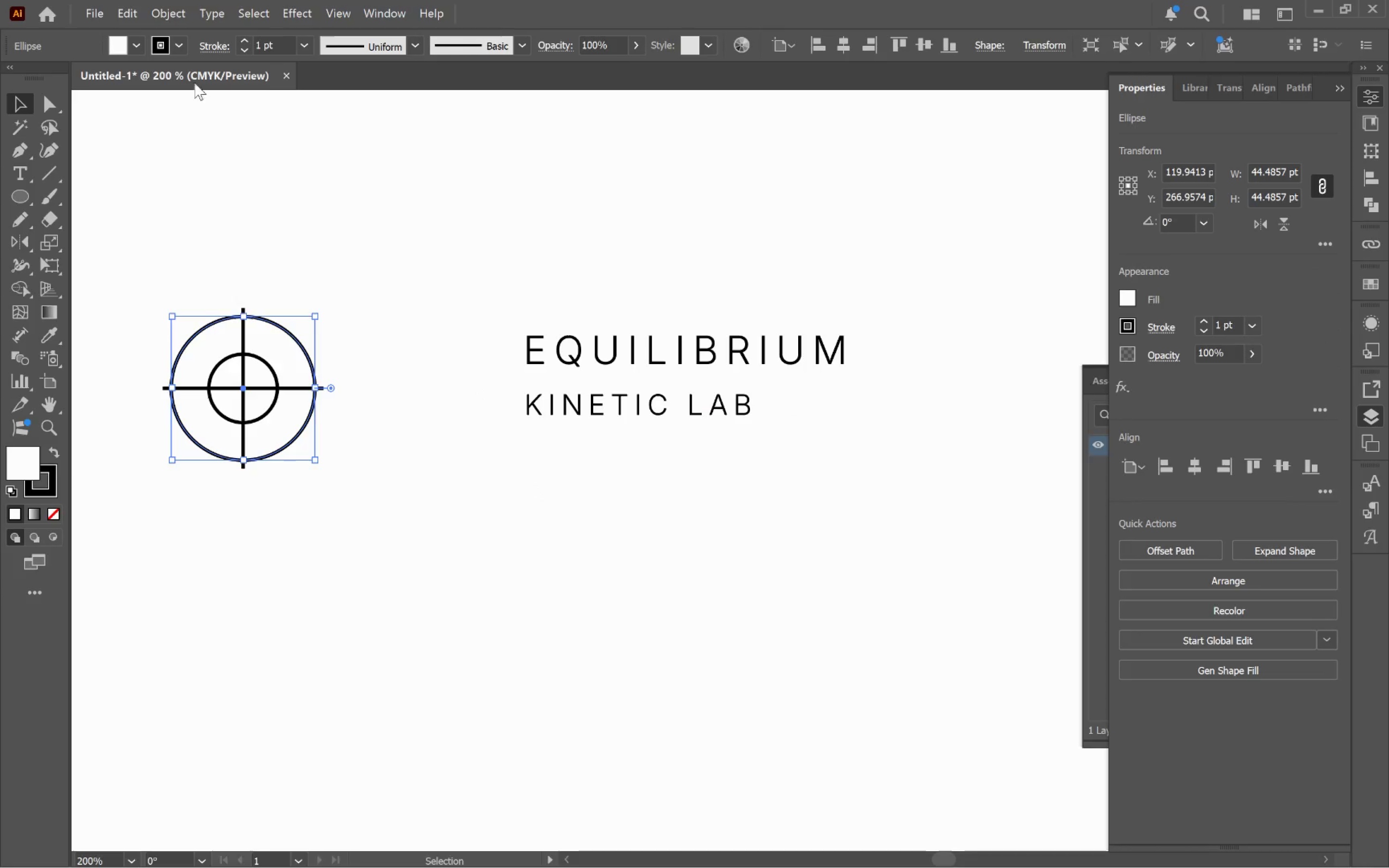 
left_click([53, 515])
 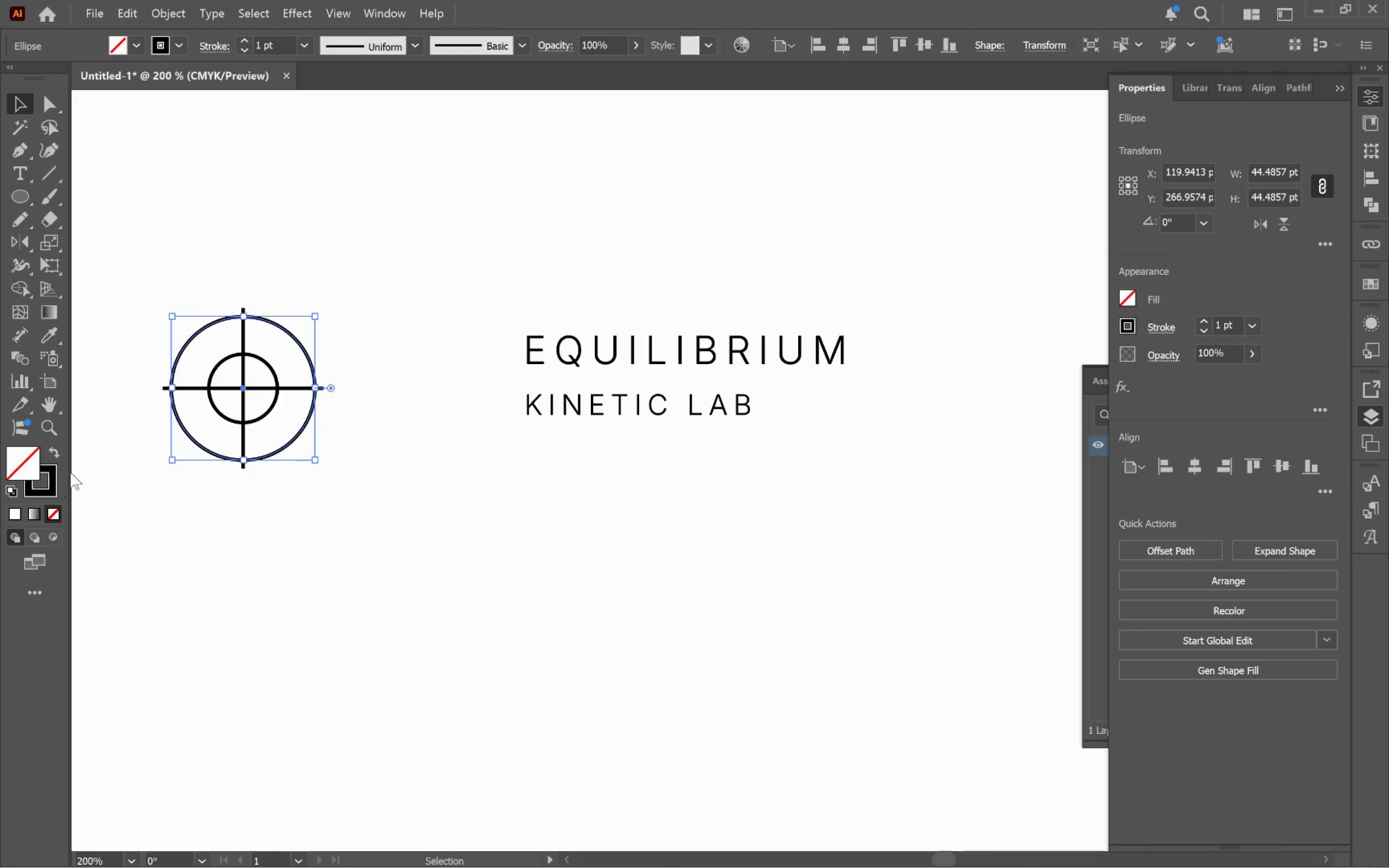 
left_click([390, 482])
 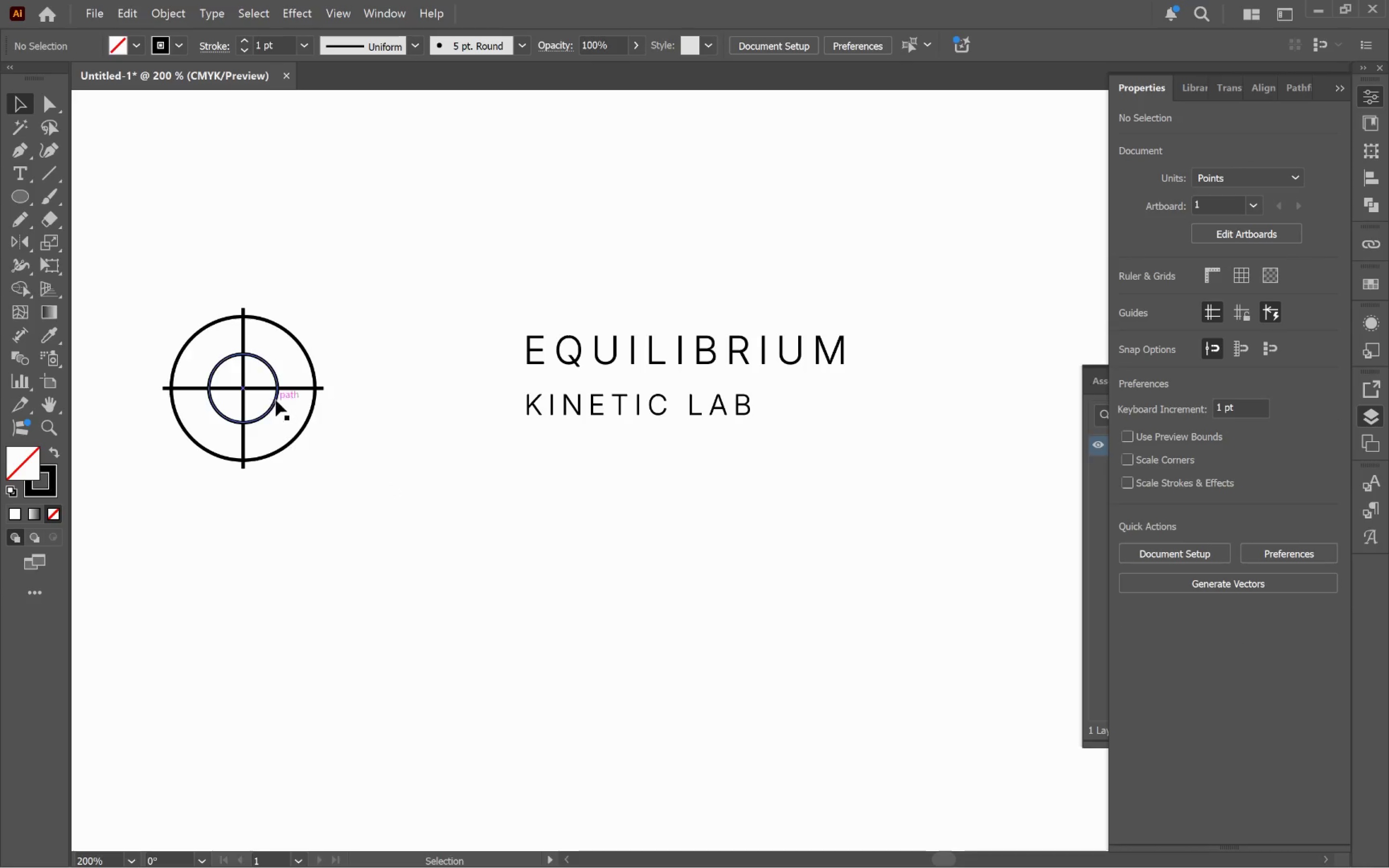 
left_click([260, 369])
 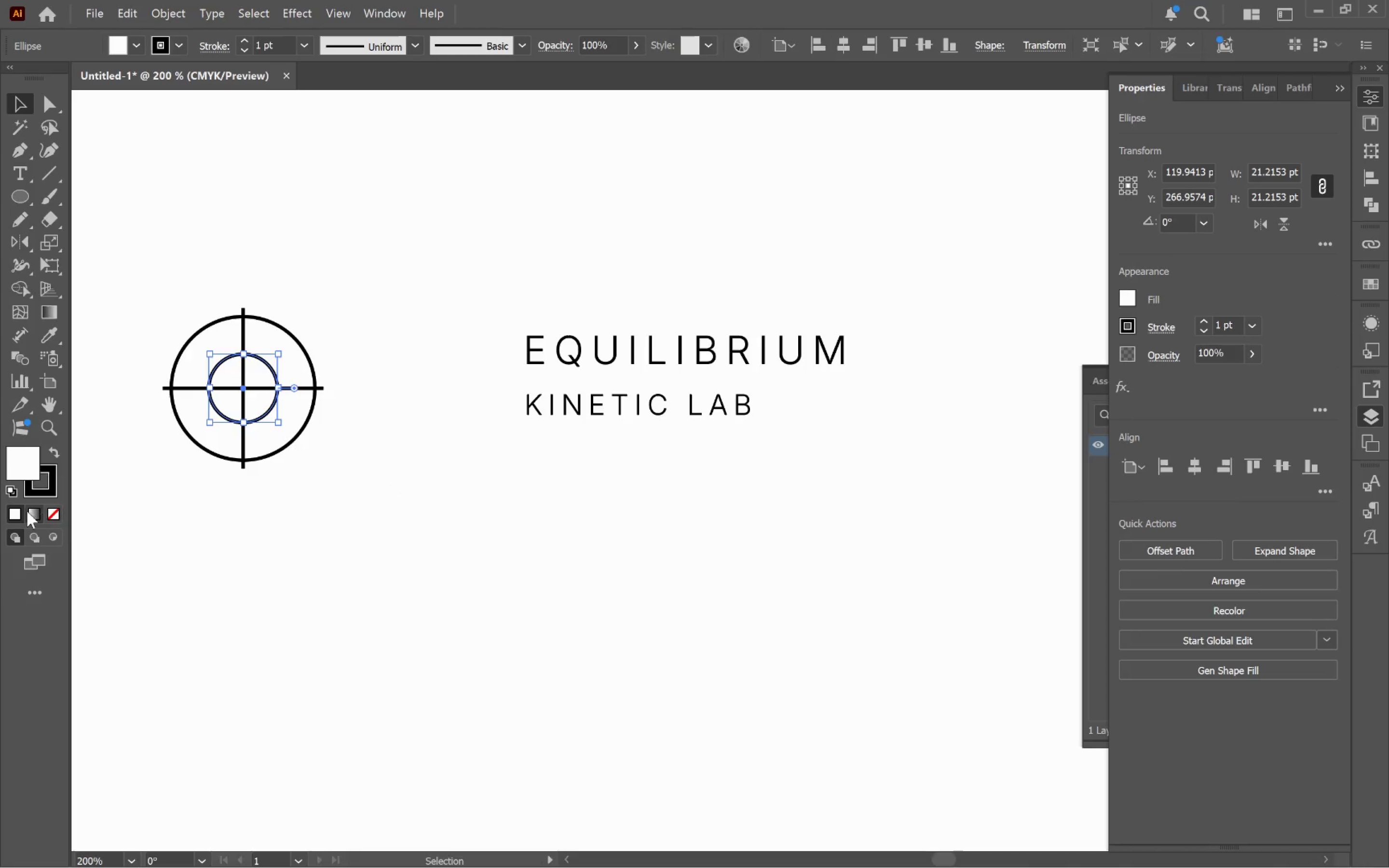 
left_click([48, 513])
 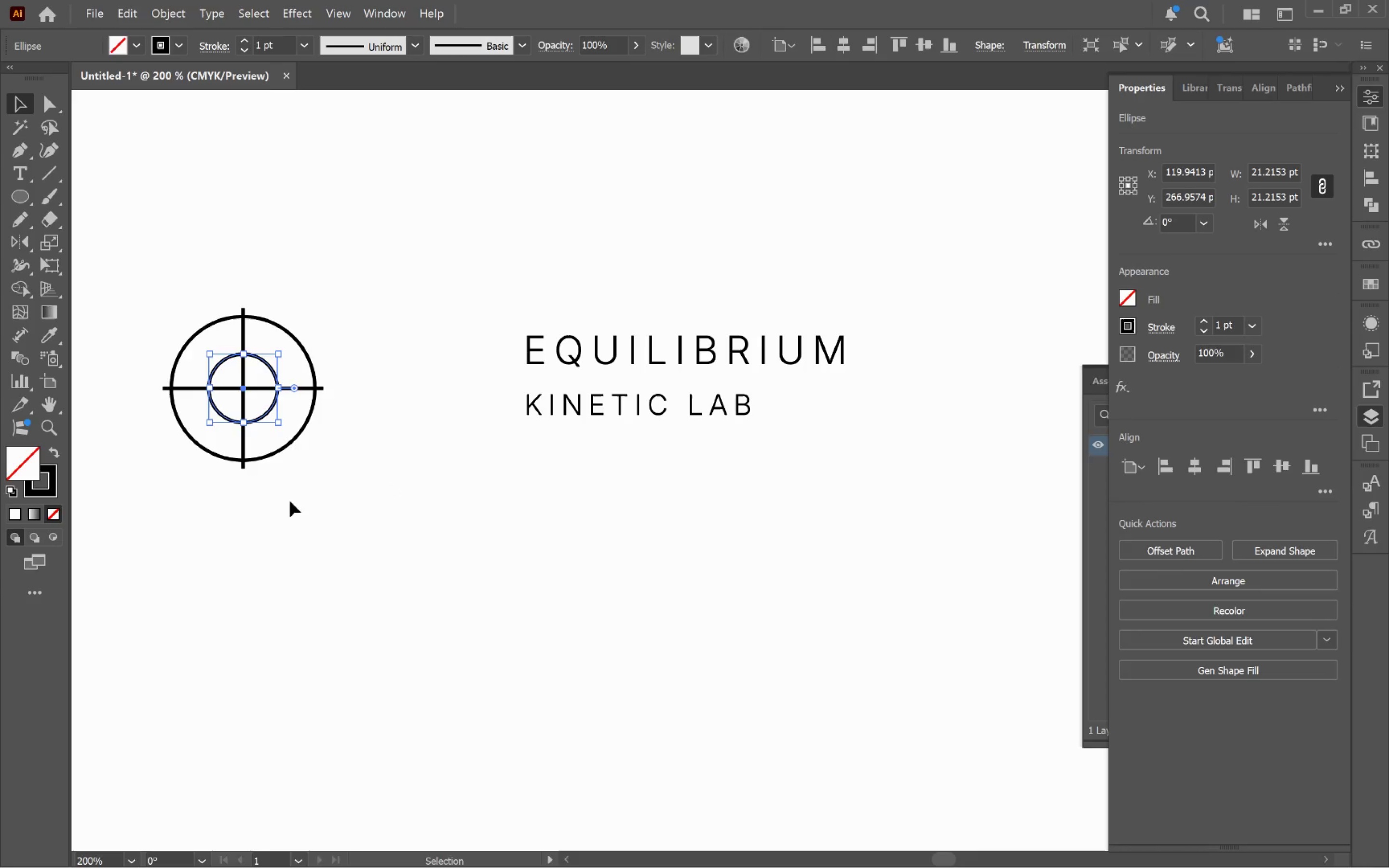 
left_click([339, 505])
 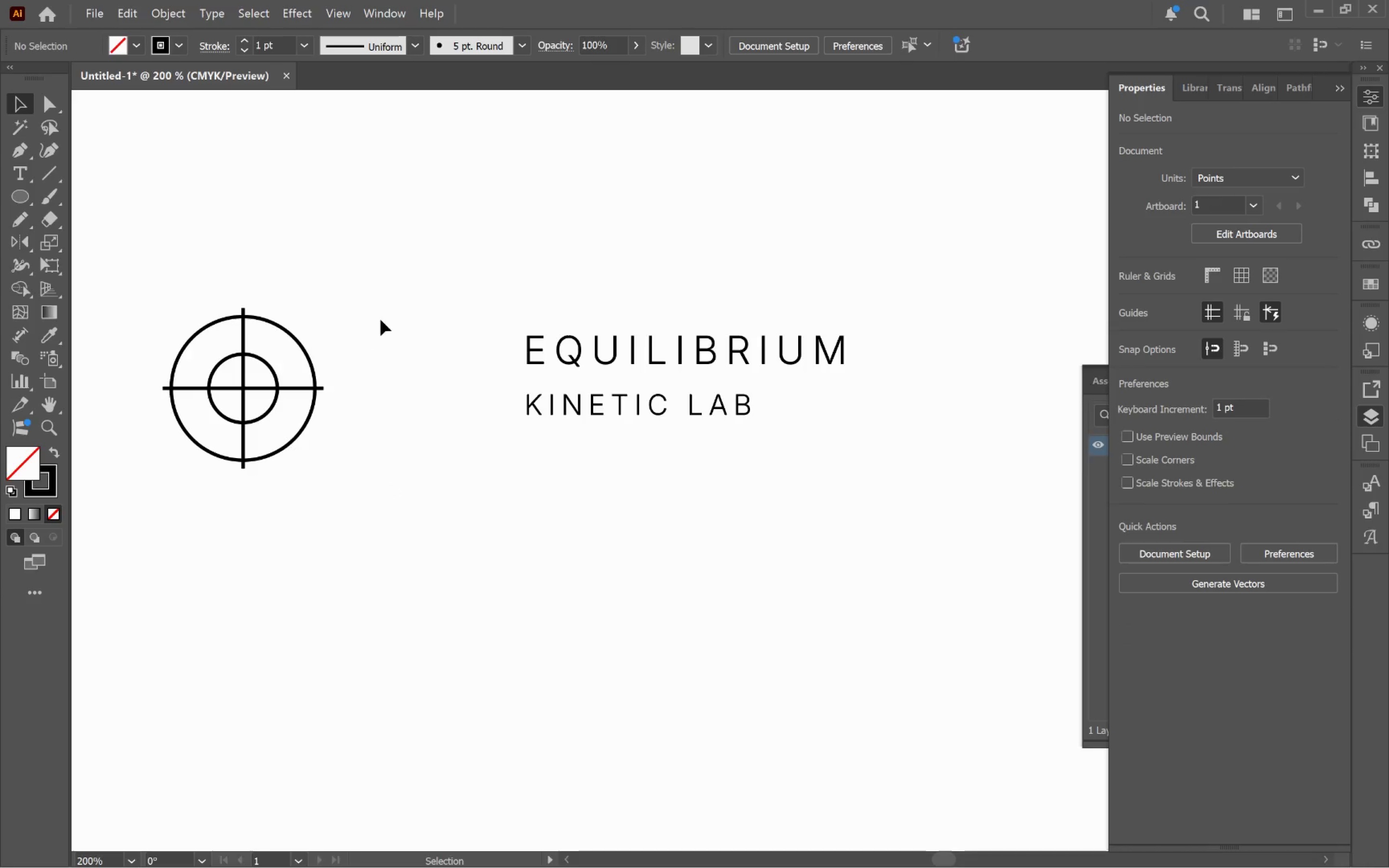 
left_click_drag(start_coordinate=[377, 288], to_coordinate=[130, 517])
 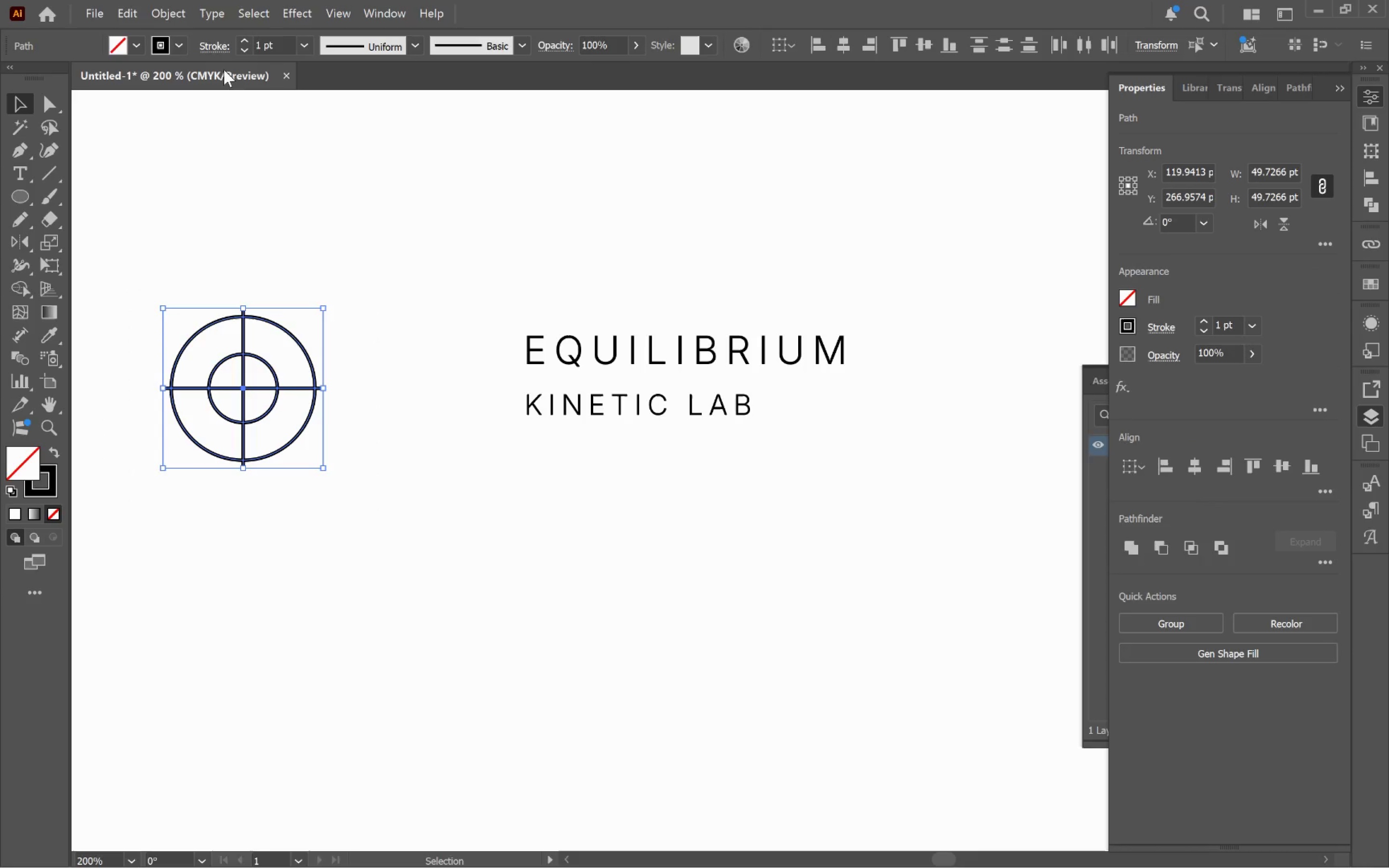 
left_click([168, 4])
 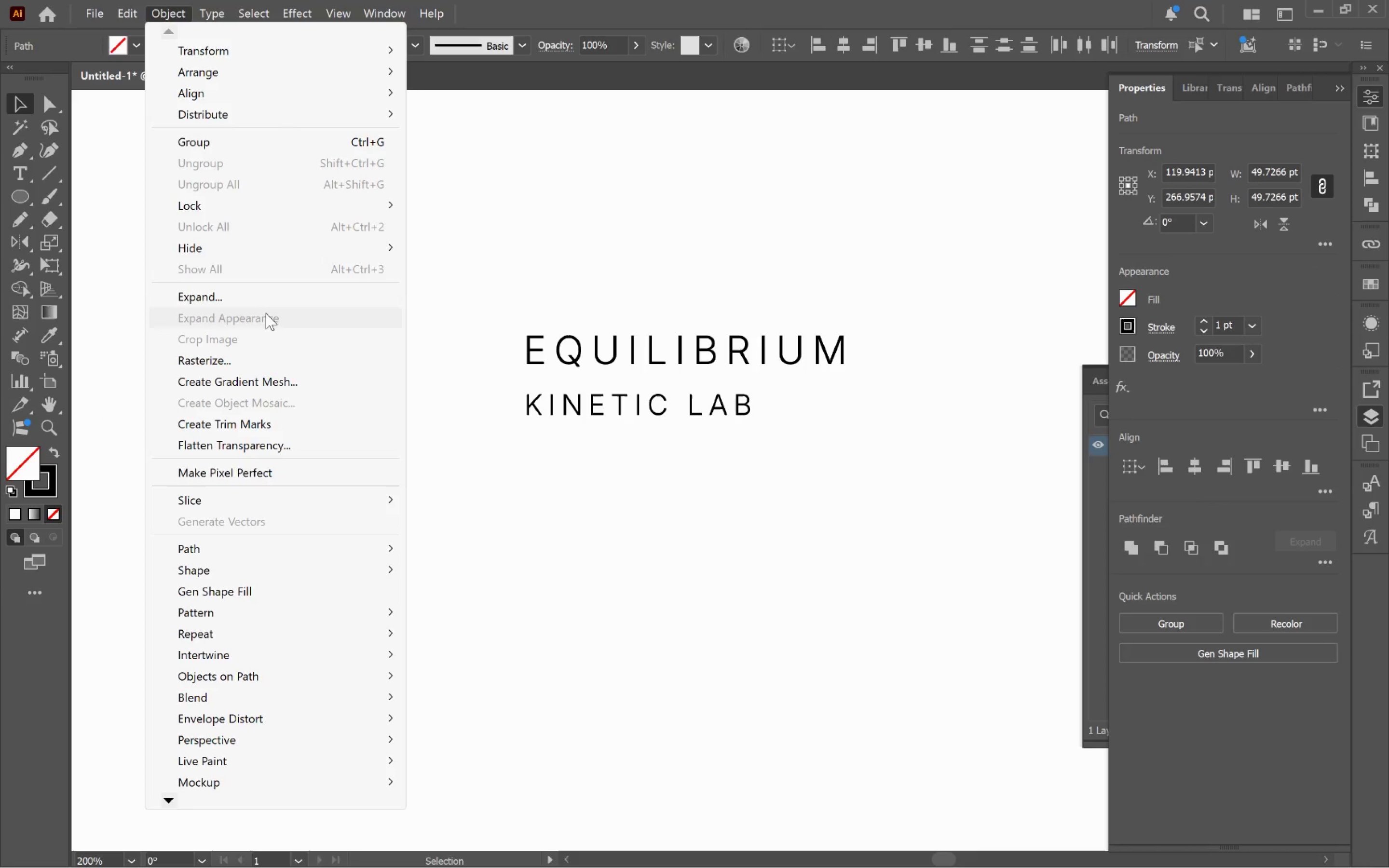 
left_click([266, 293])
 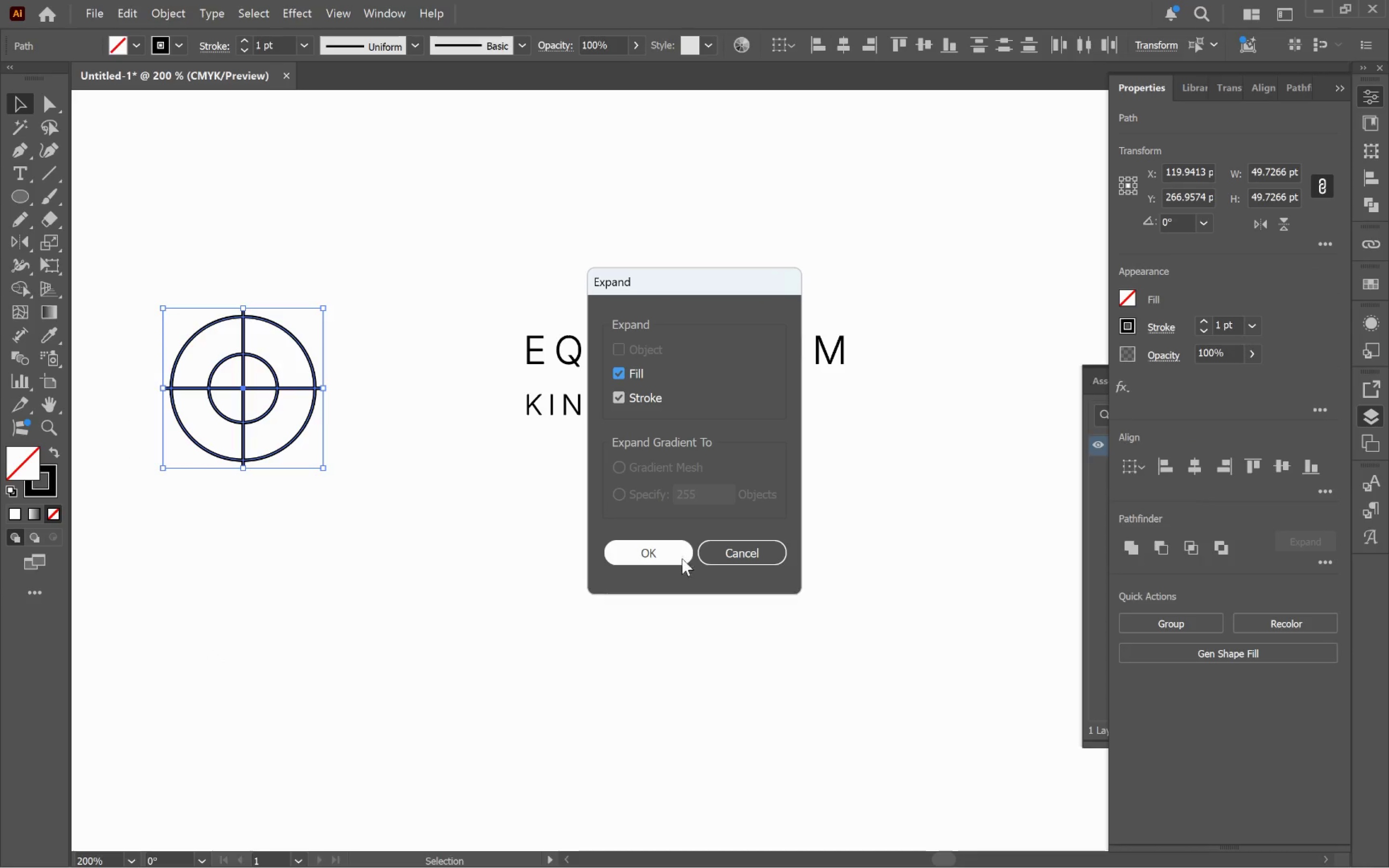 
left_click([678, 555])
 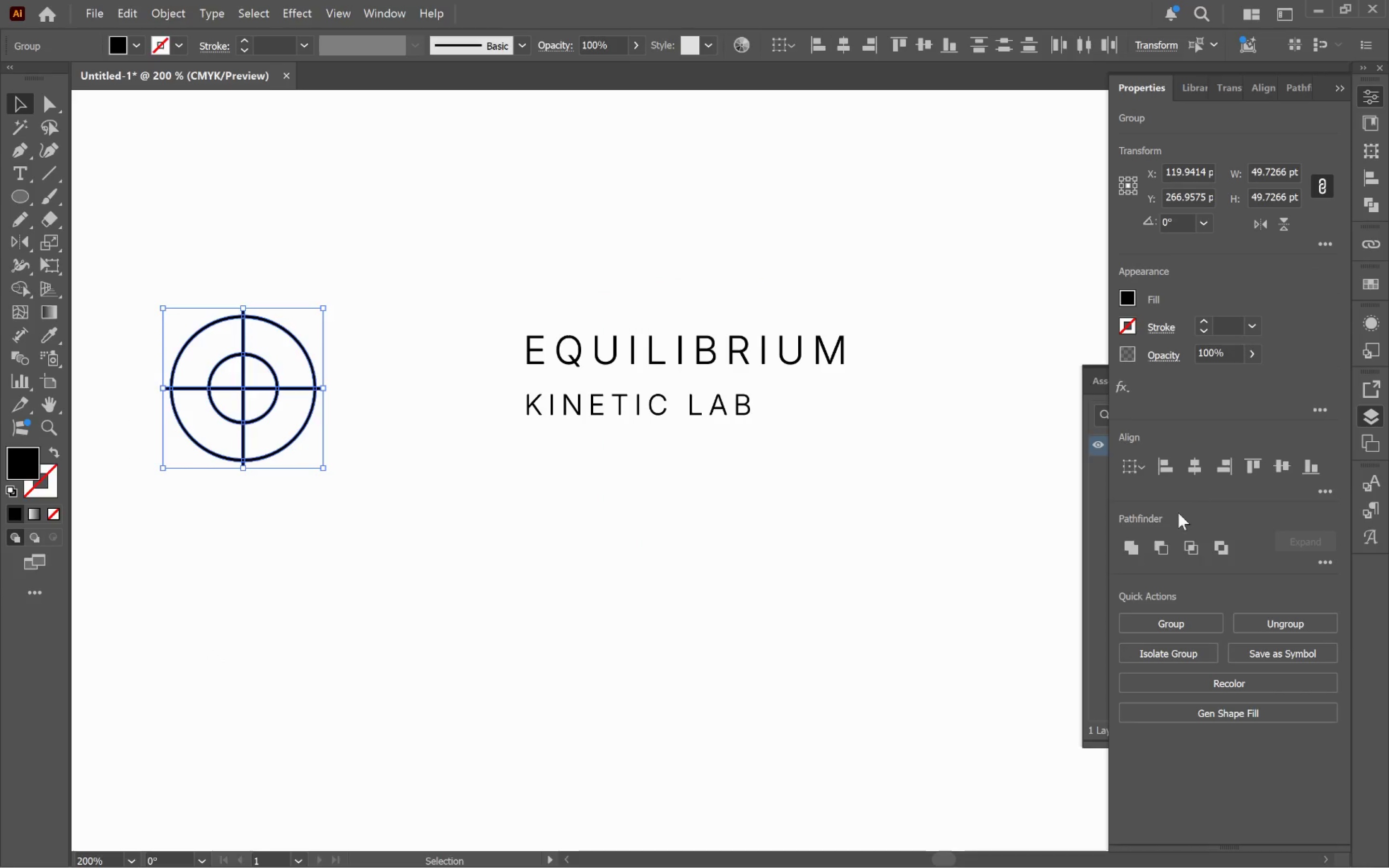 
left_click([1131, 552])
 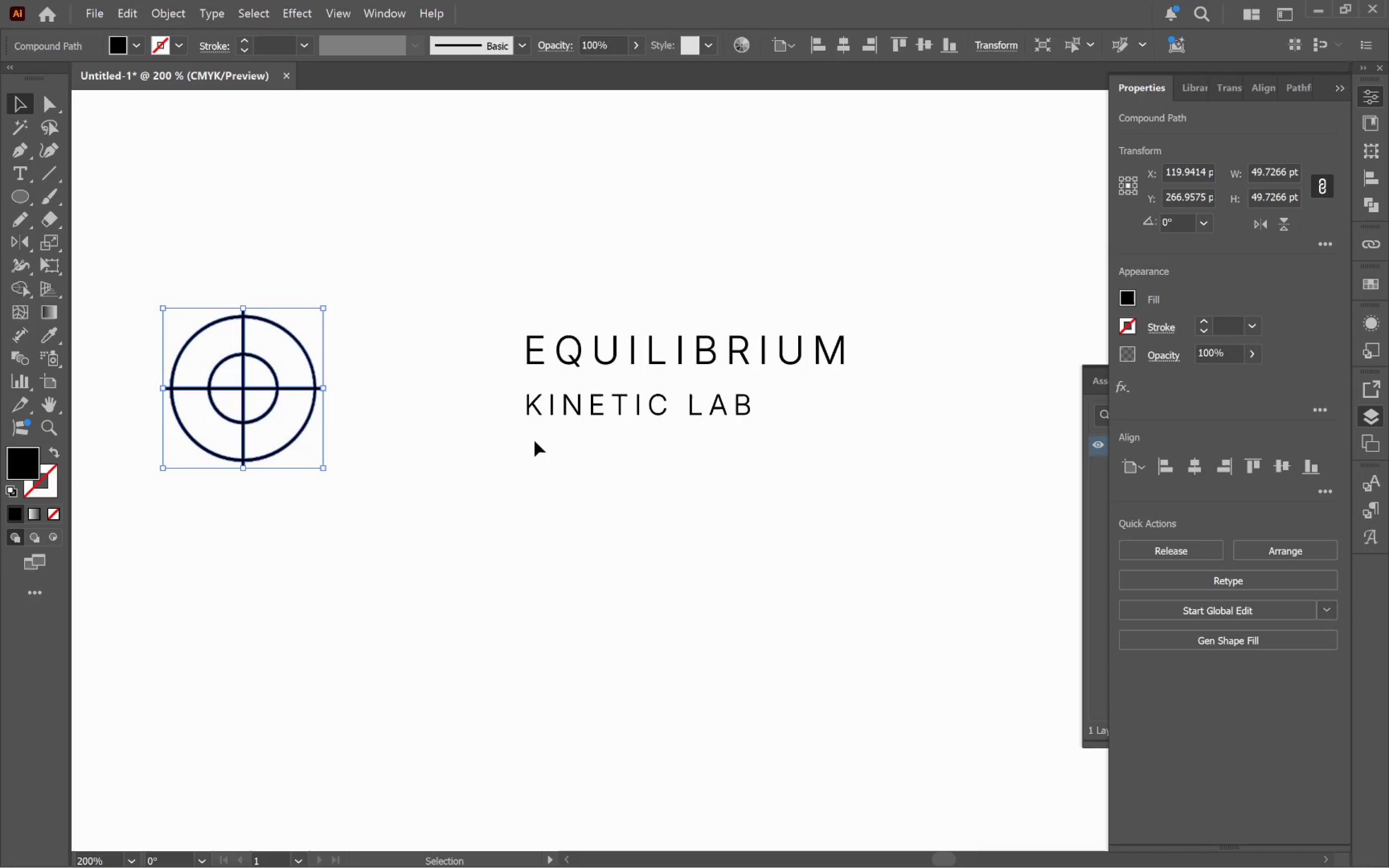 
left_click_drag(start_coordinate=[699, 467], to_coordinate=[276, 312])
 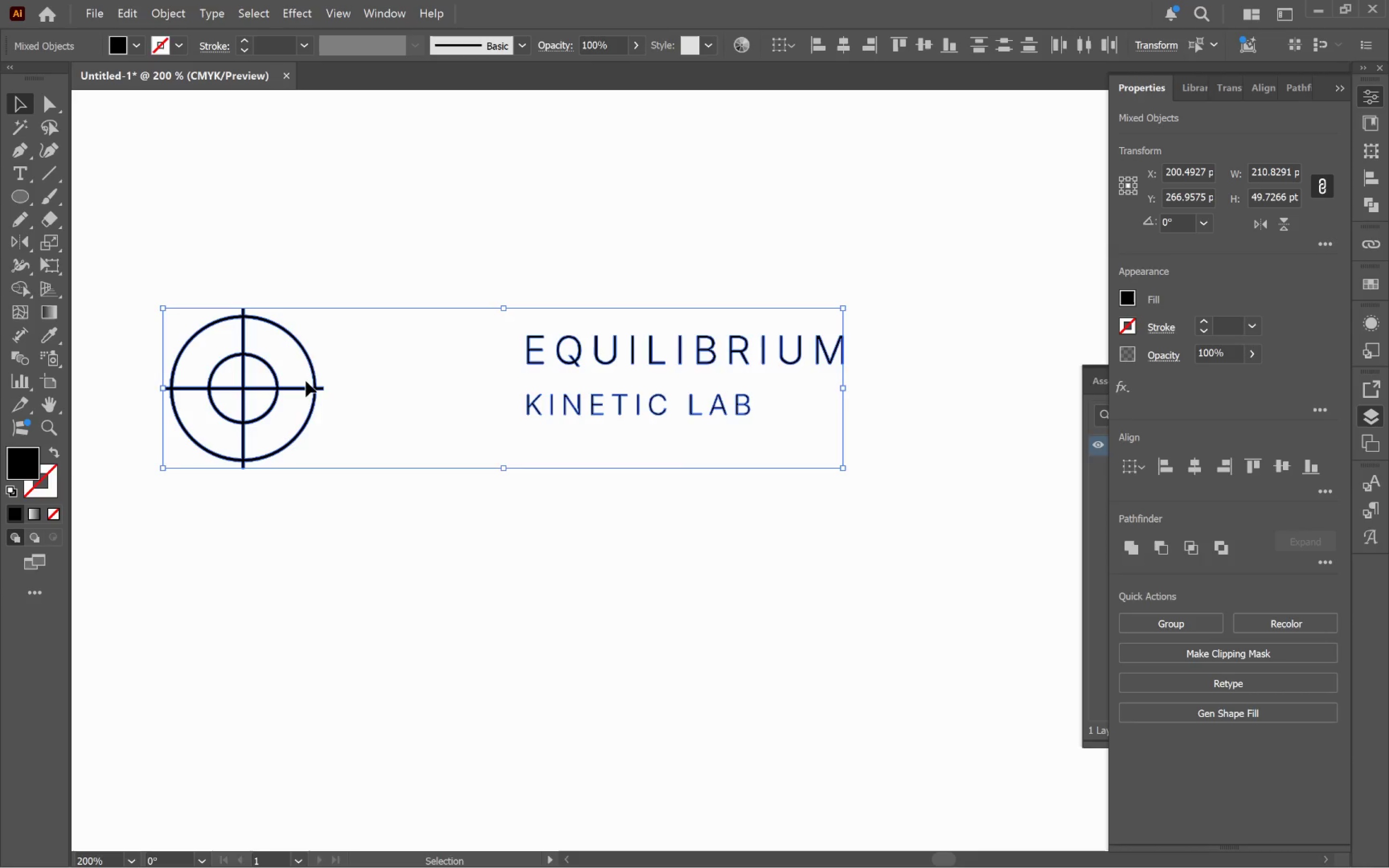 
left_click([301, 390])
 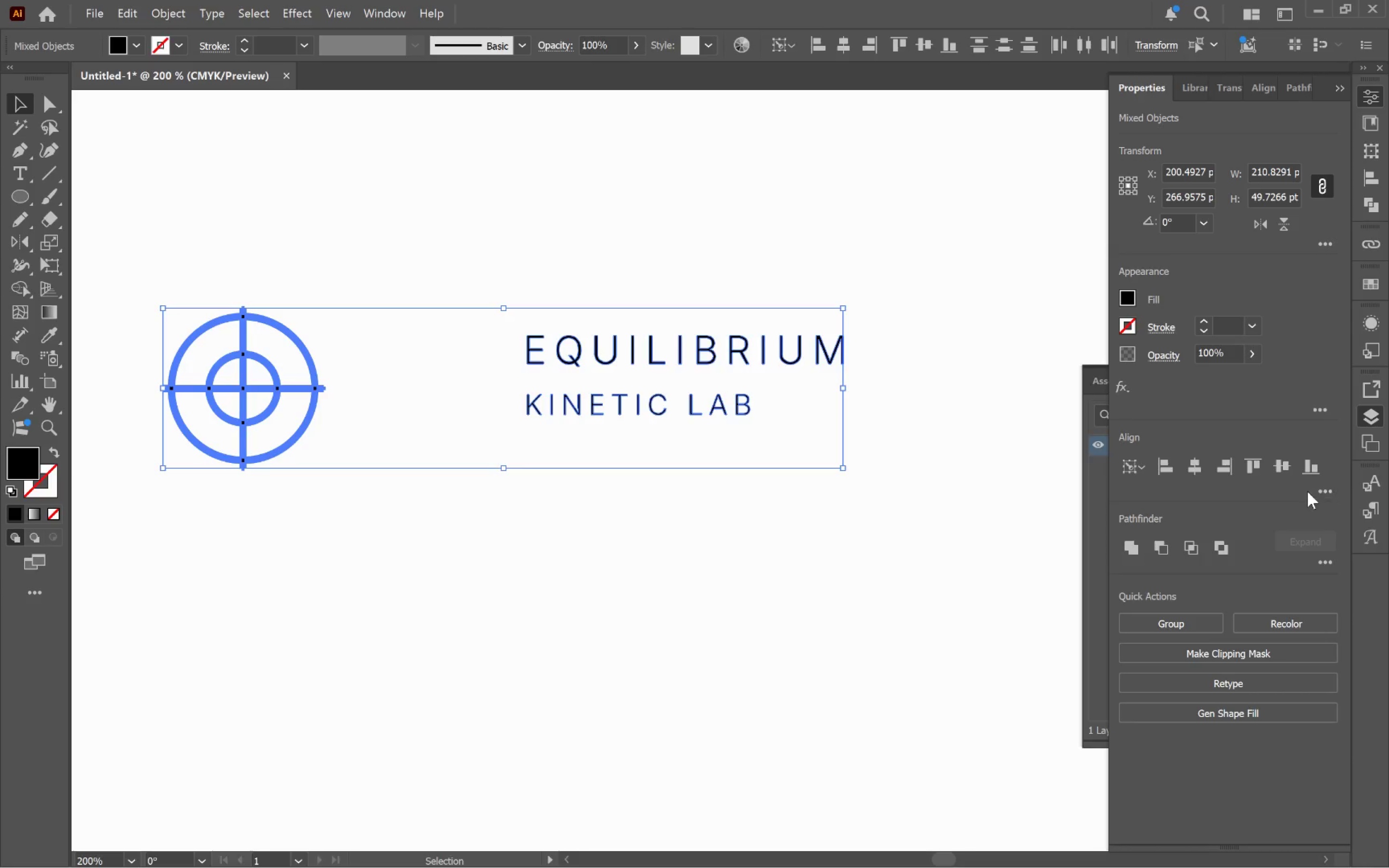 
left_click([1289, 469])
 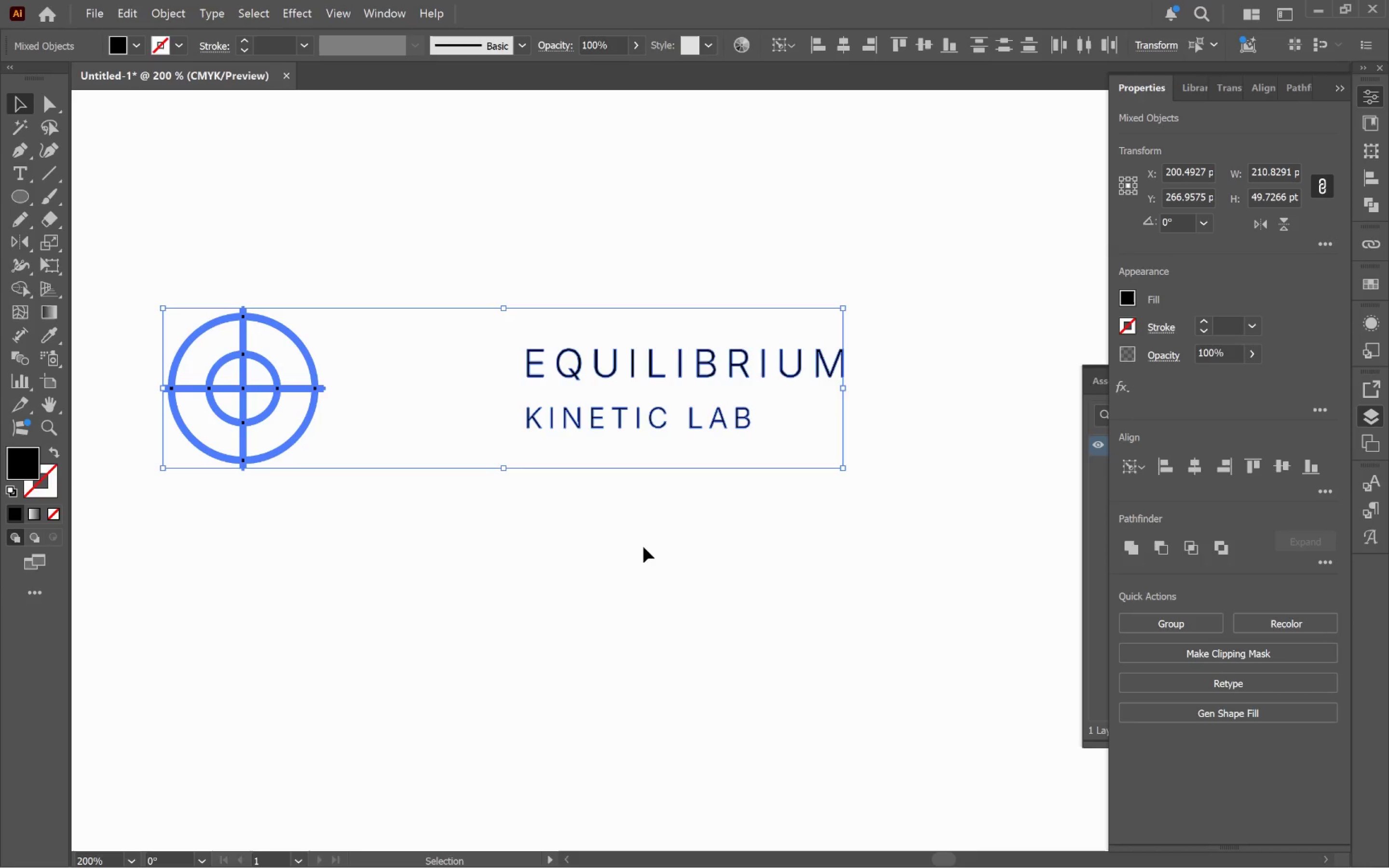 
left_click([562, 550])
 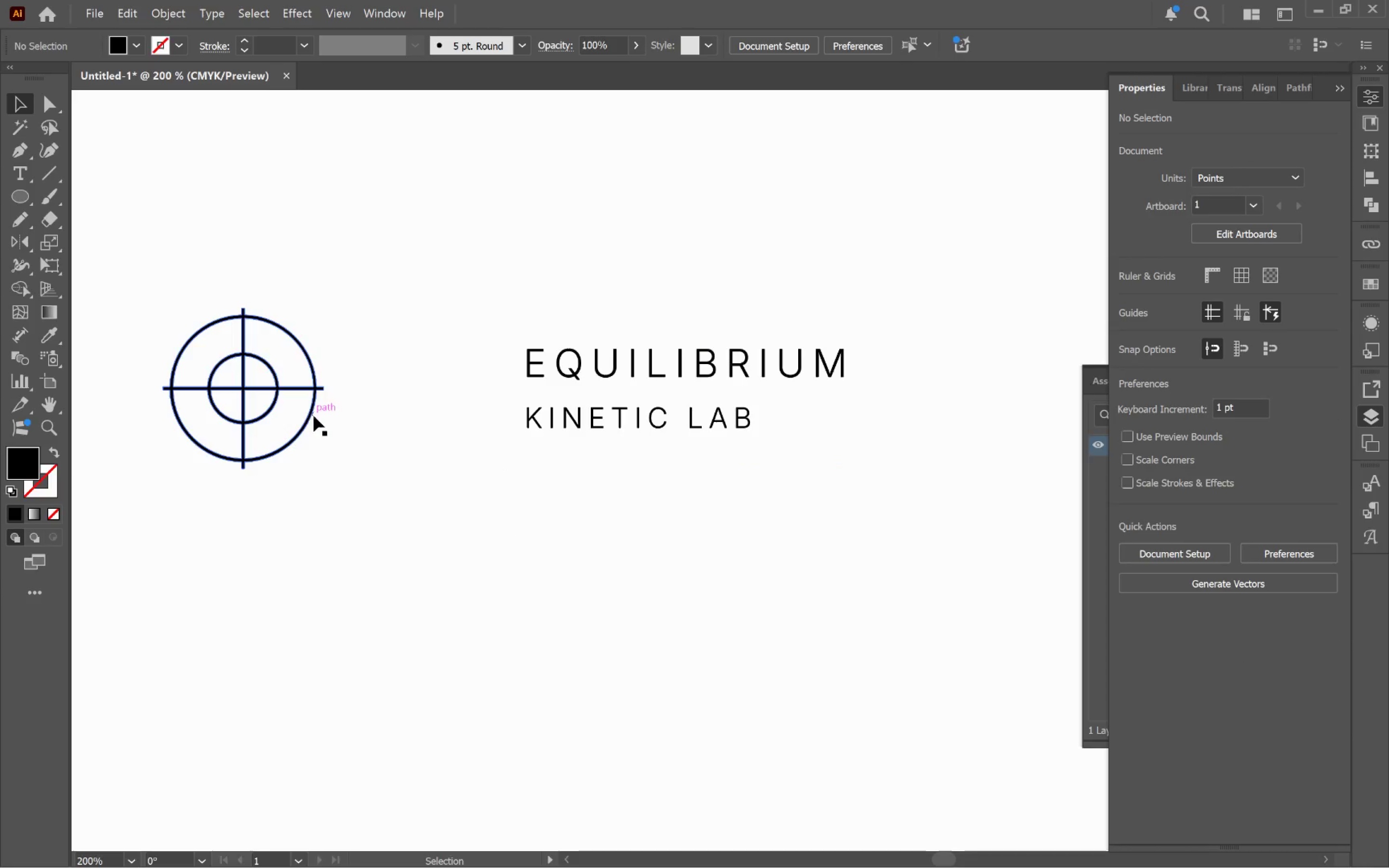 
left_click_drag(start_coordinate=[308, 416], to_coordinate=[460, 425])
 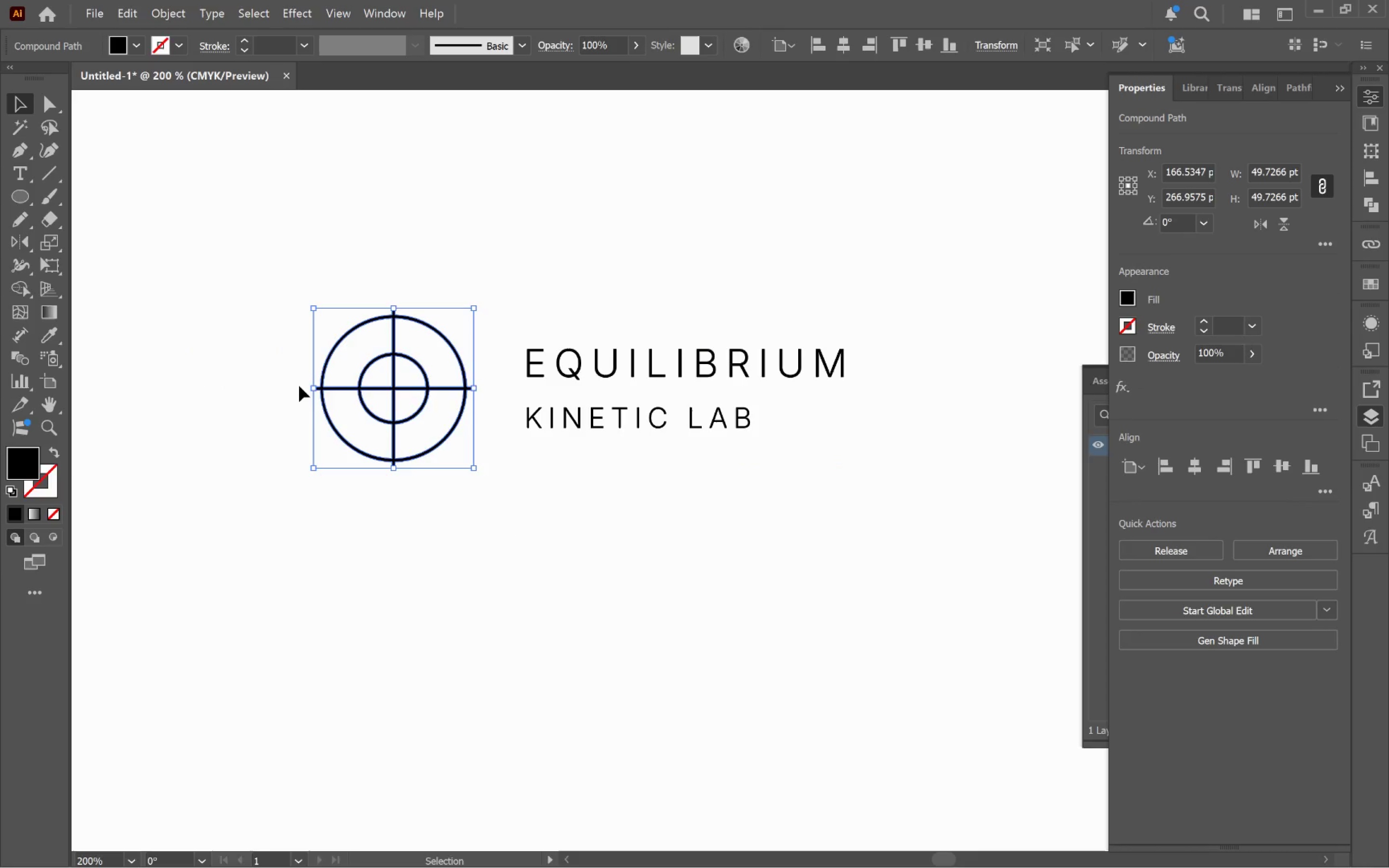 
hold_key(key=ShiftLeft, duration=1.5)
 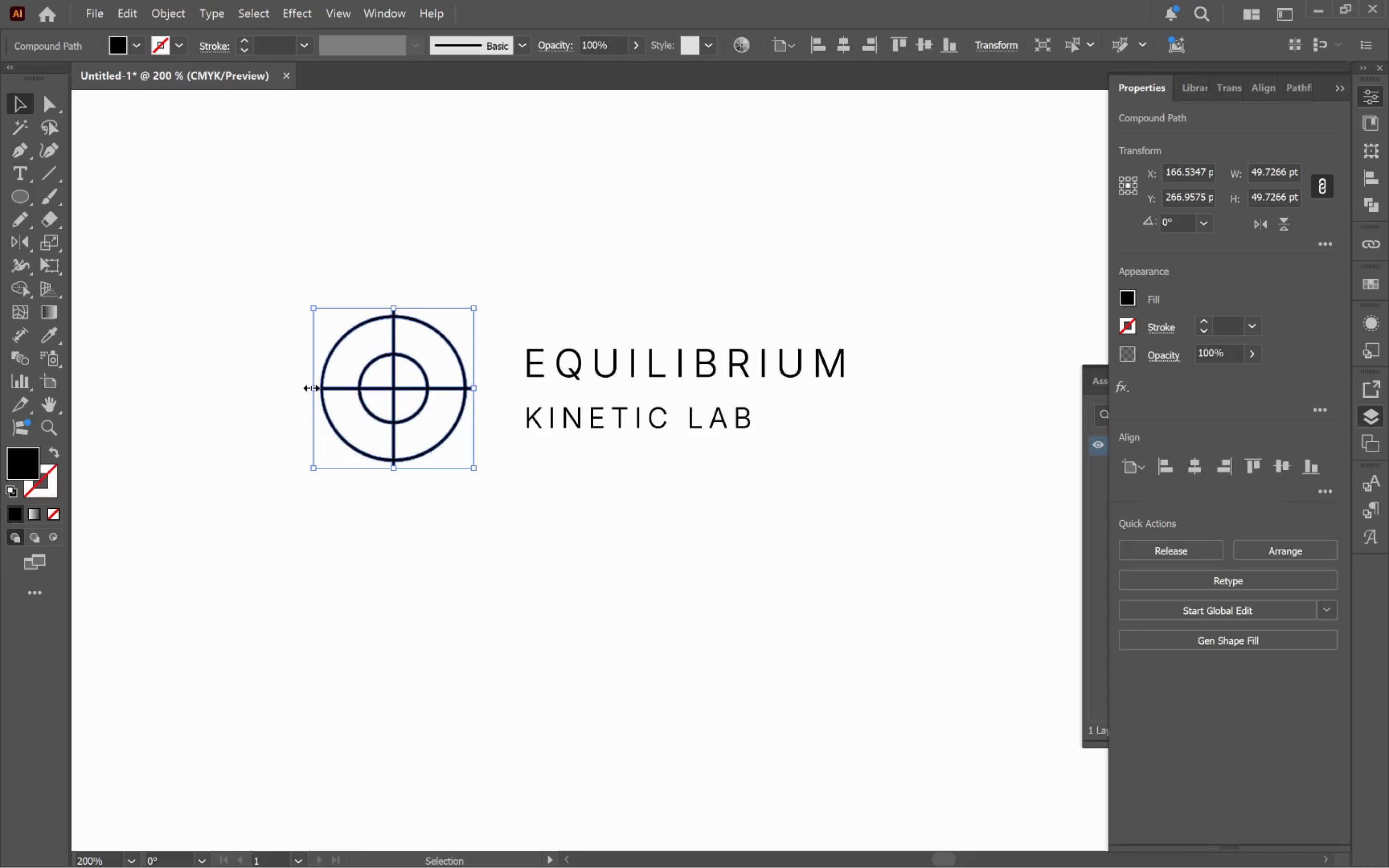 
left_click_drag(start_coordinate=[310, 386], to_coordinate=[365, 390])
 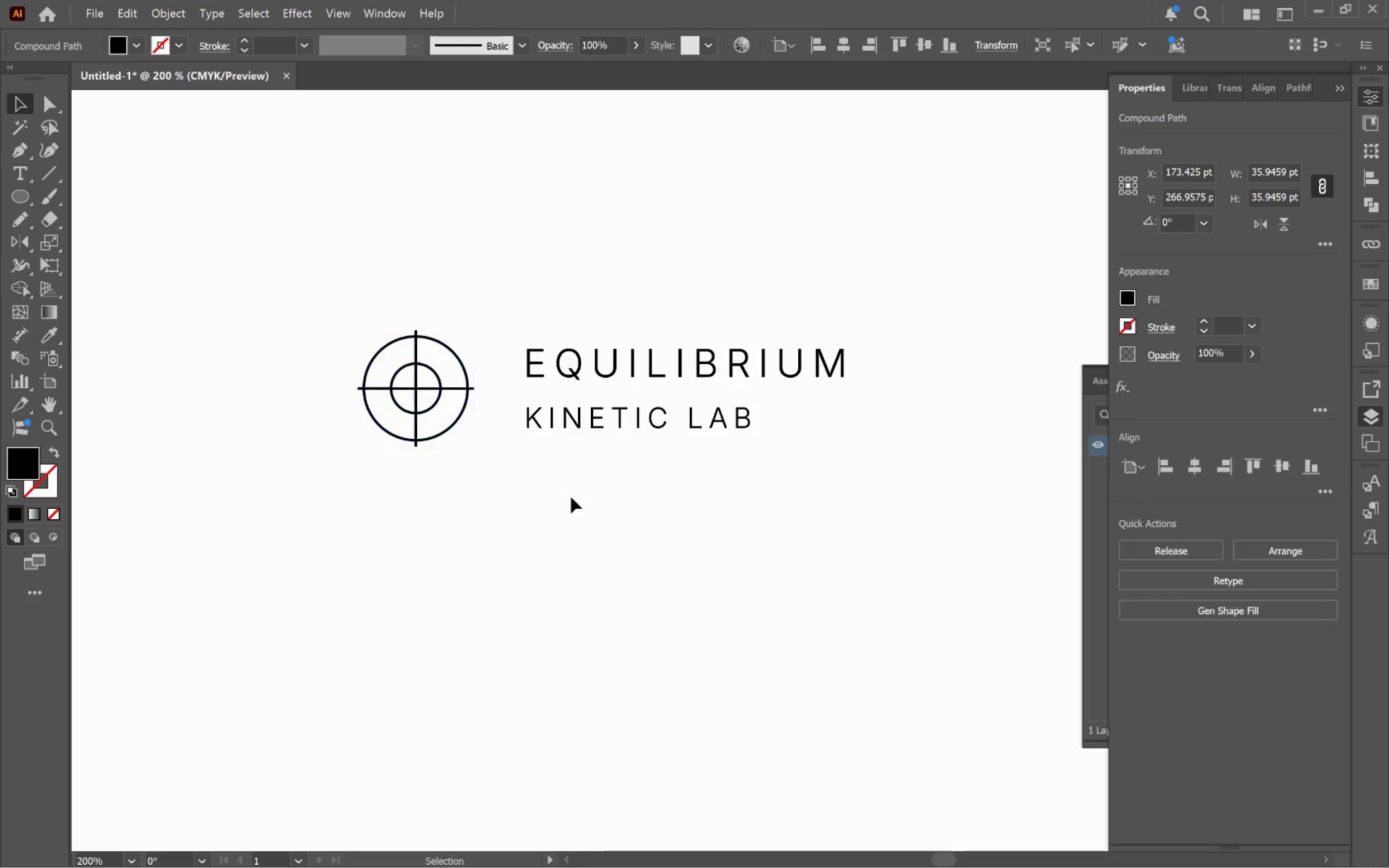 
hold_key(key=ShiftLeft, duration=1.7)
 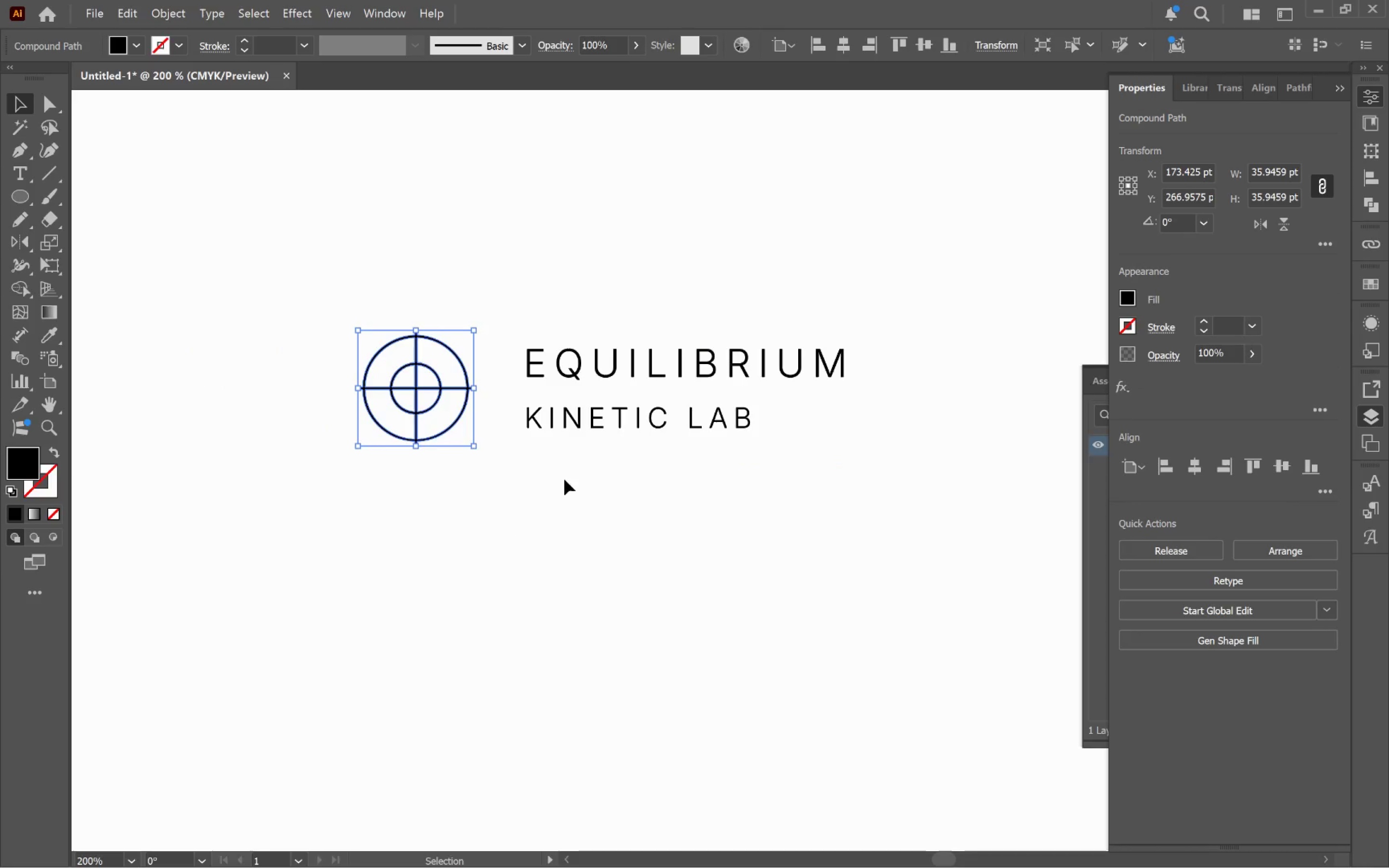 
left_click_drag(start_coordinate=[566, 480], to_coordinate=[570, 482])
 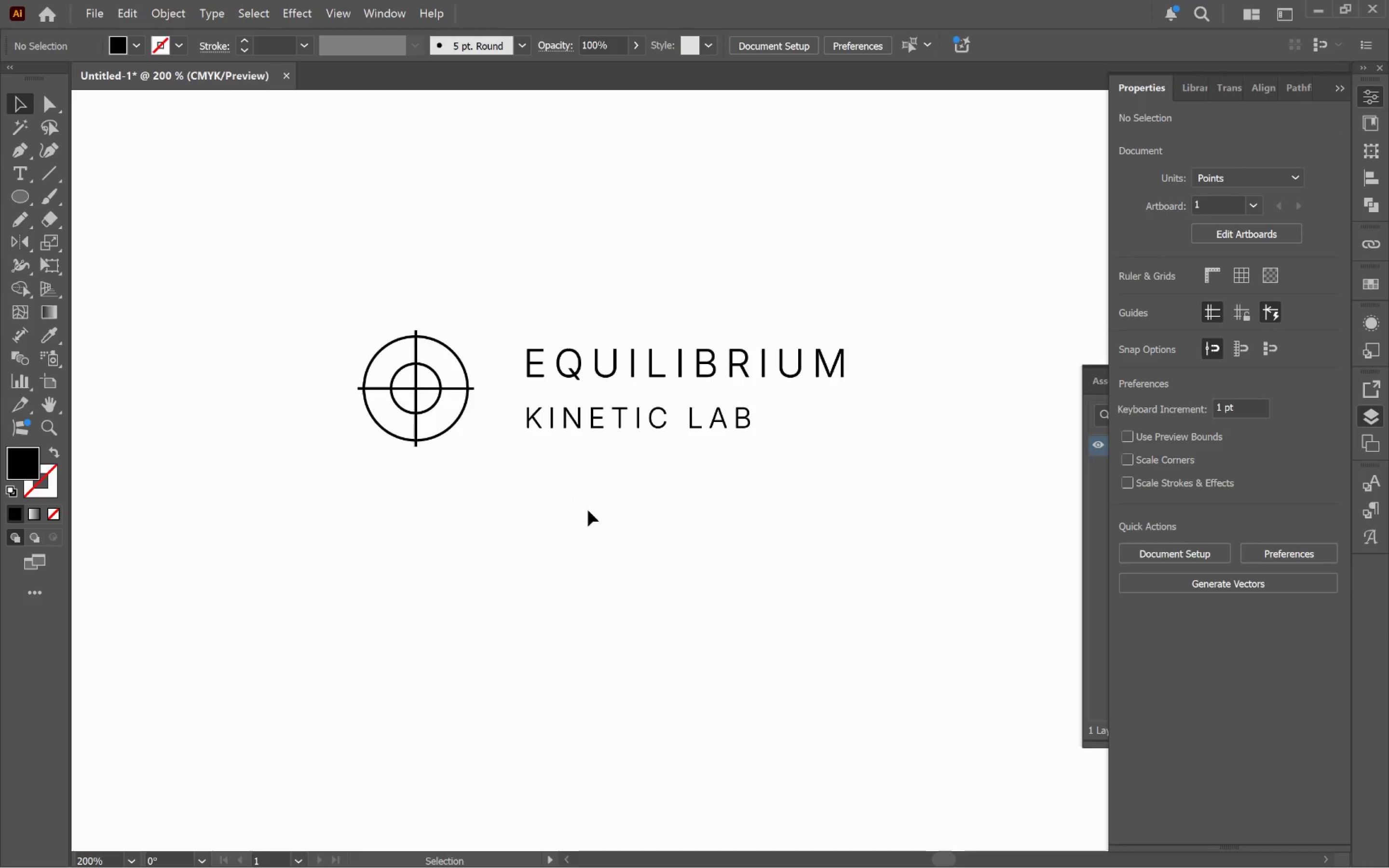 
hold_key(key=AltLeft, duration=0.45)
 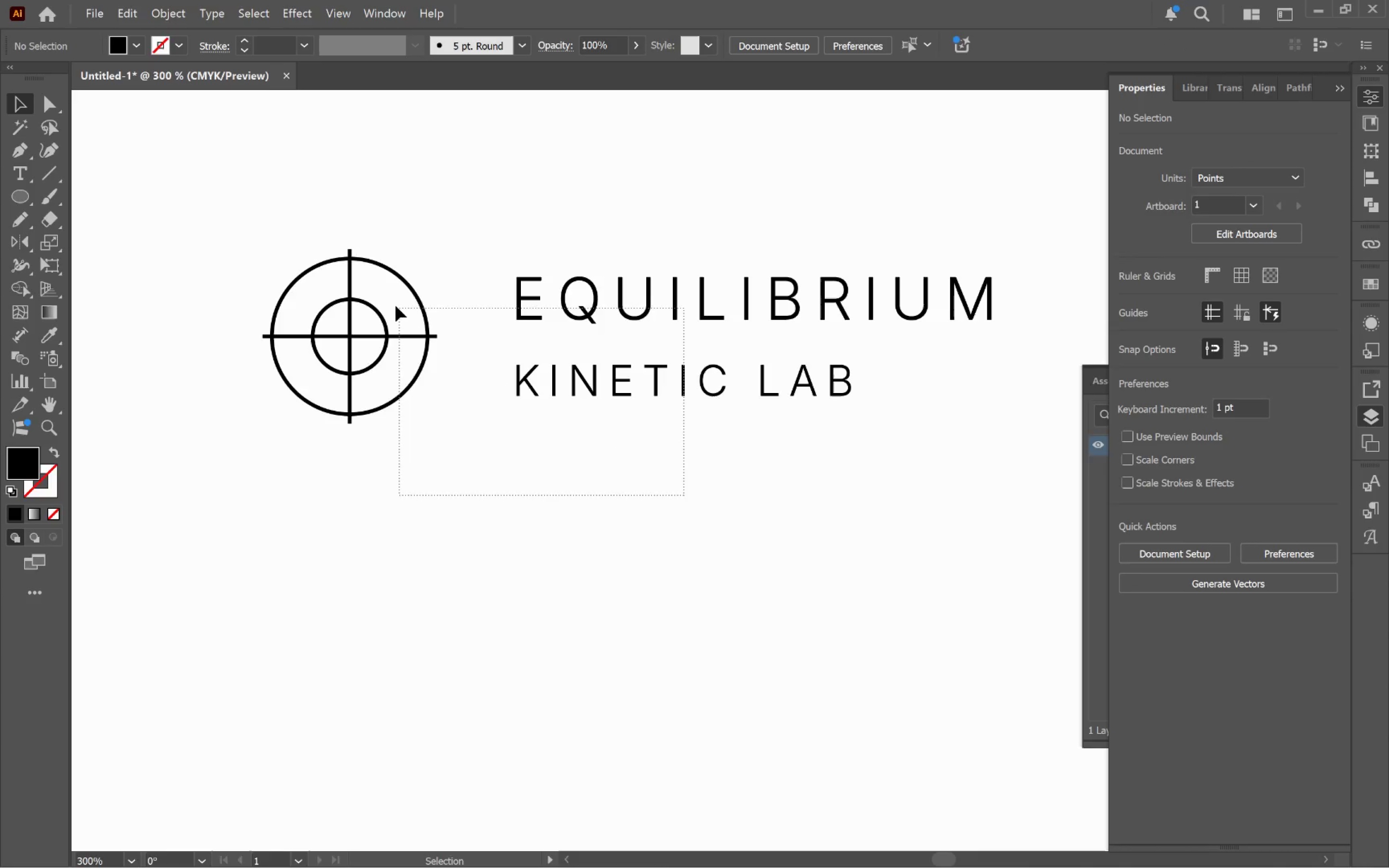 
left_click_drag(start_coordinate=[685, 495], to_coordinate=[390, 302])
 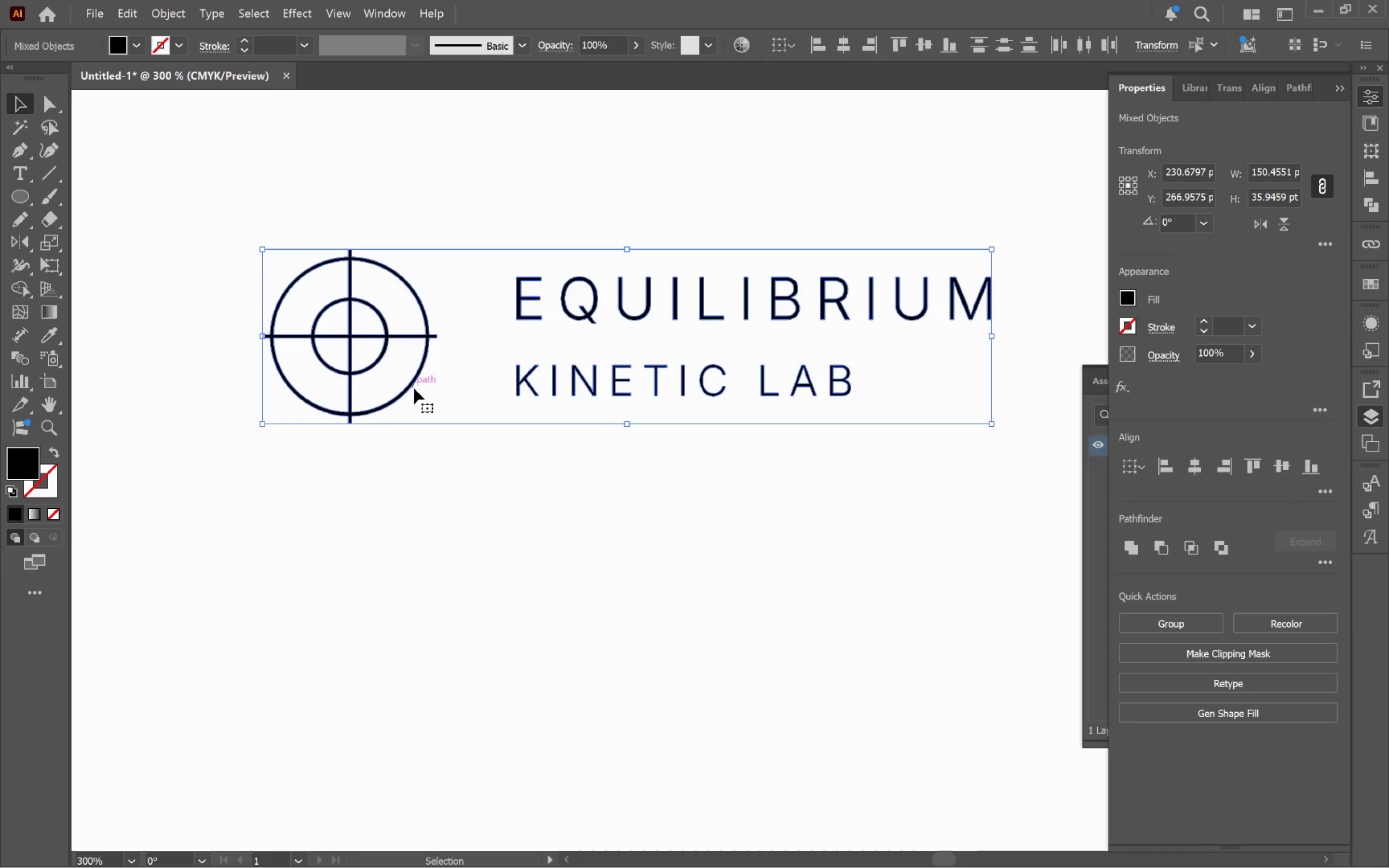 
scroll: coordinate [548, 493], scroll_direction: up, amount: 1.0
 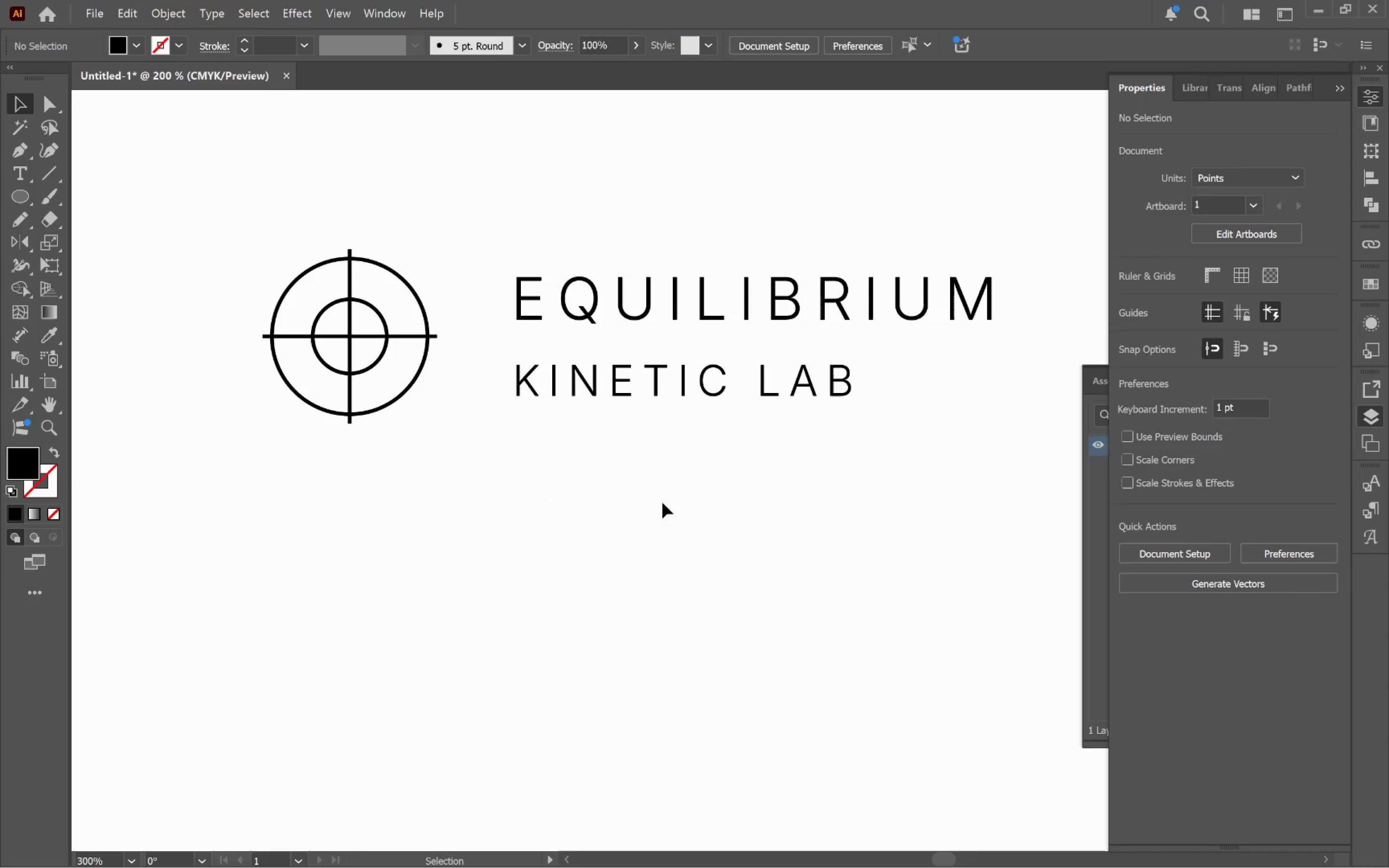 
left_click_drag(start_coordinate=[411, 381], to_coordinate=[614, 218])
 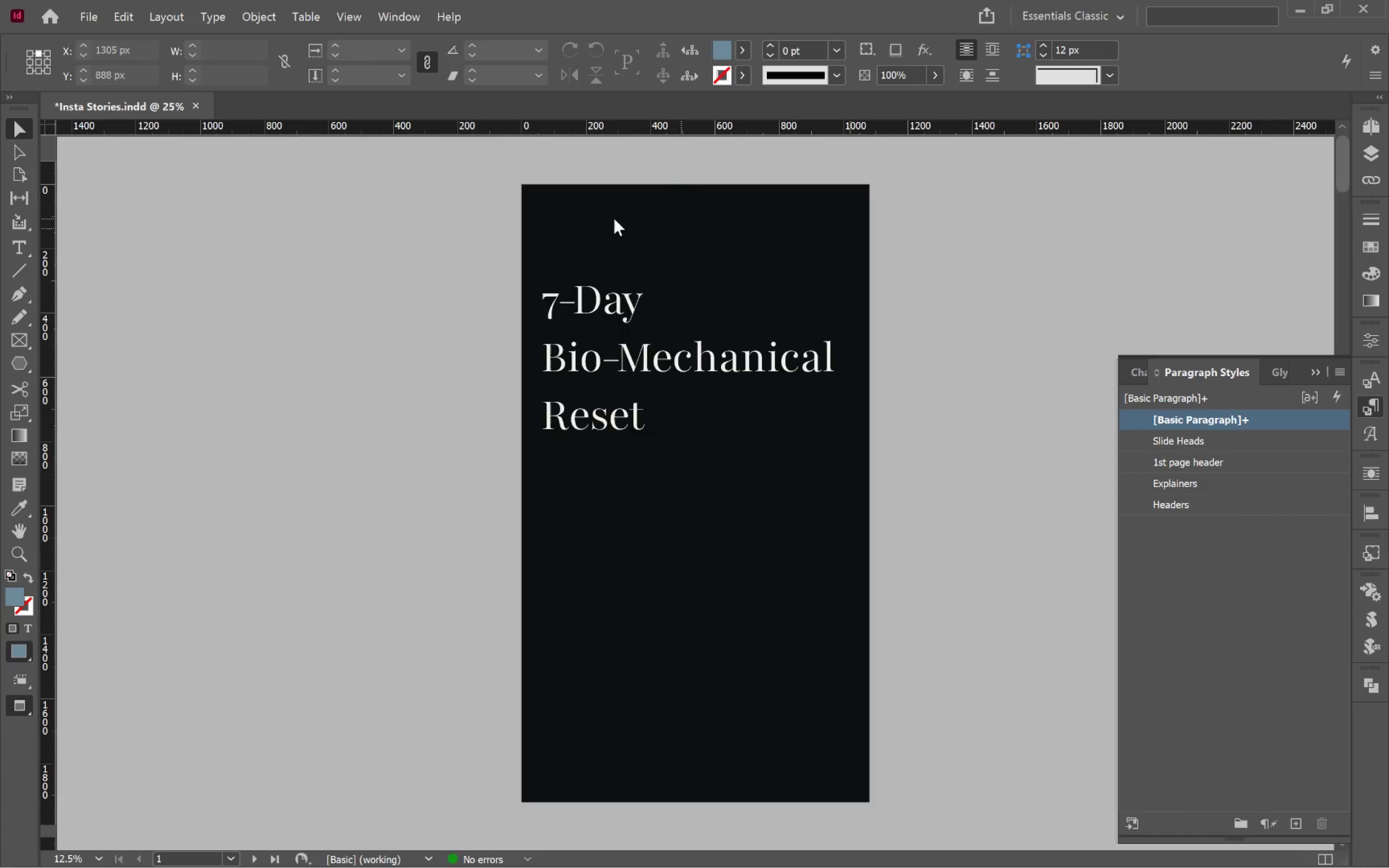 
key(Alt+Tab)
 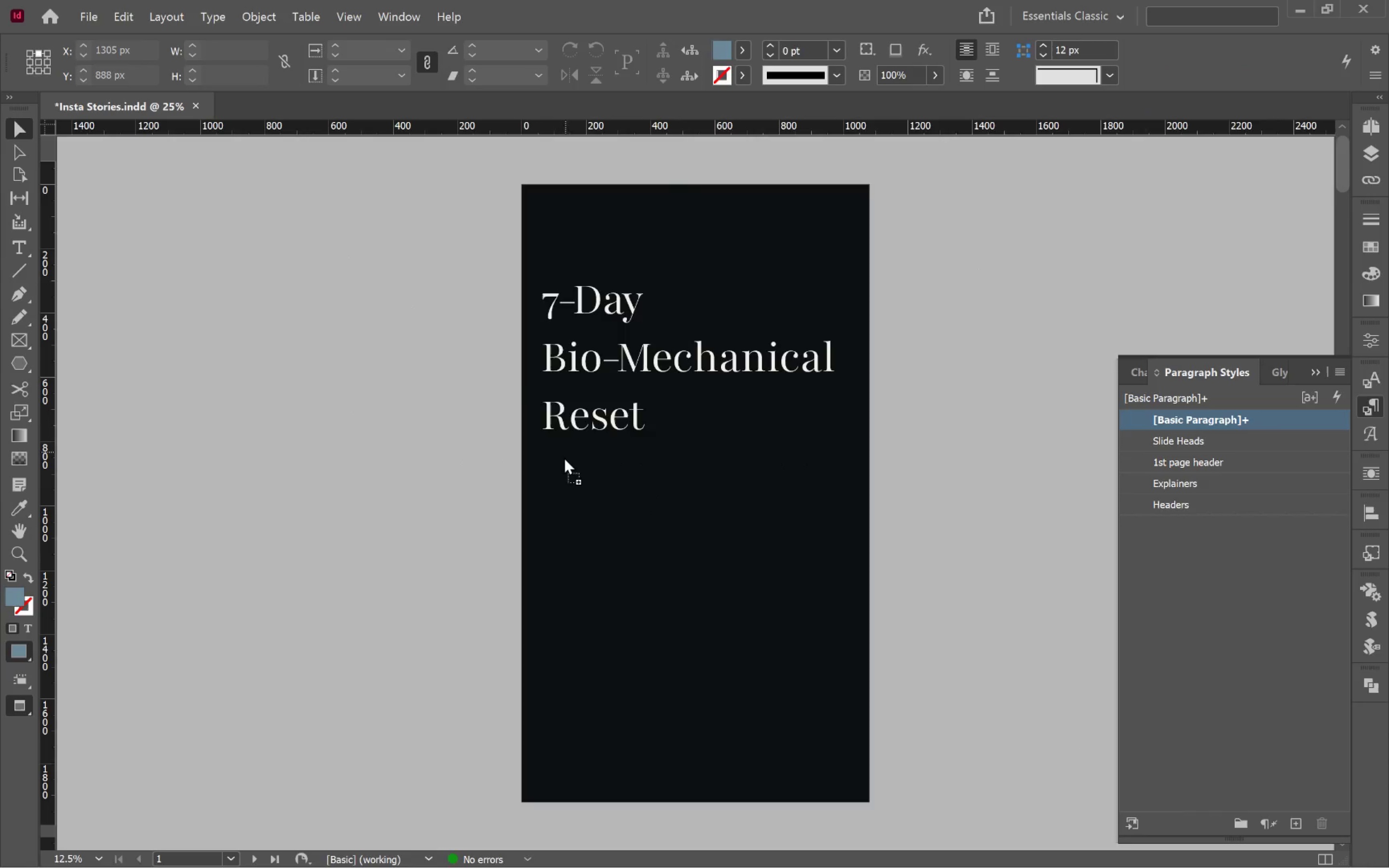 
hold_key(key=ShiftLeft, duration=1.02)
 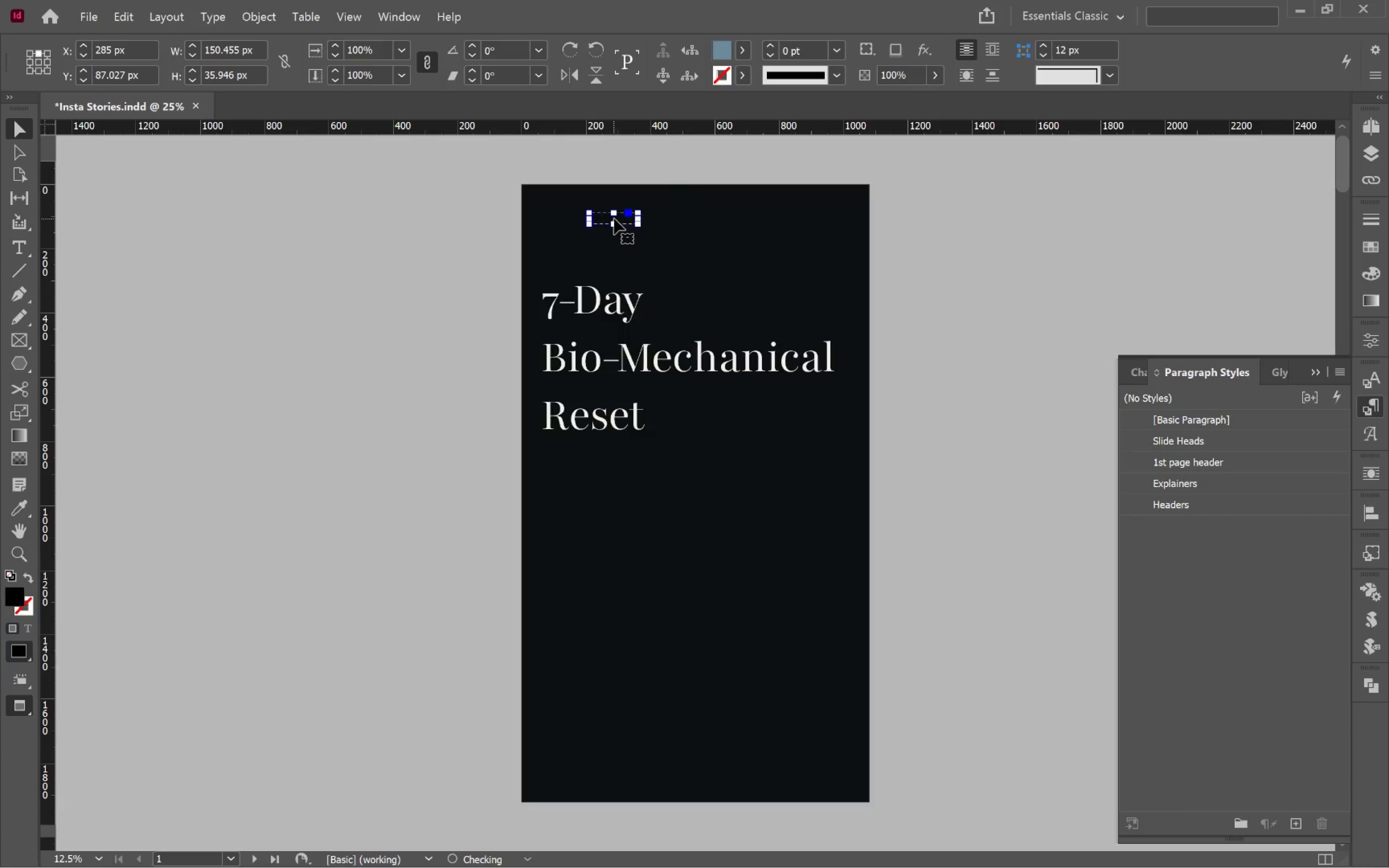 
key(W)
 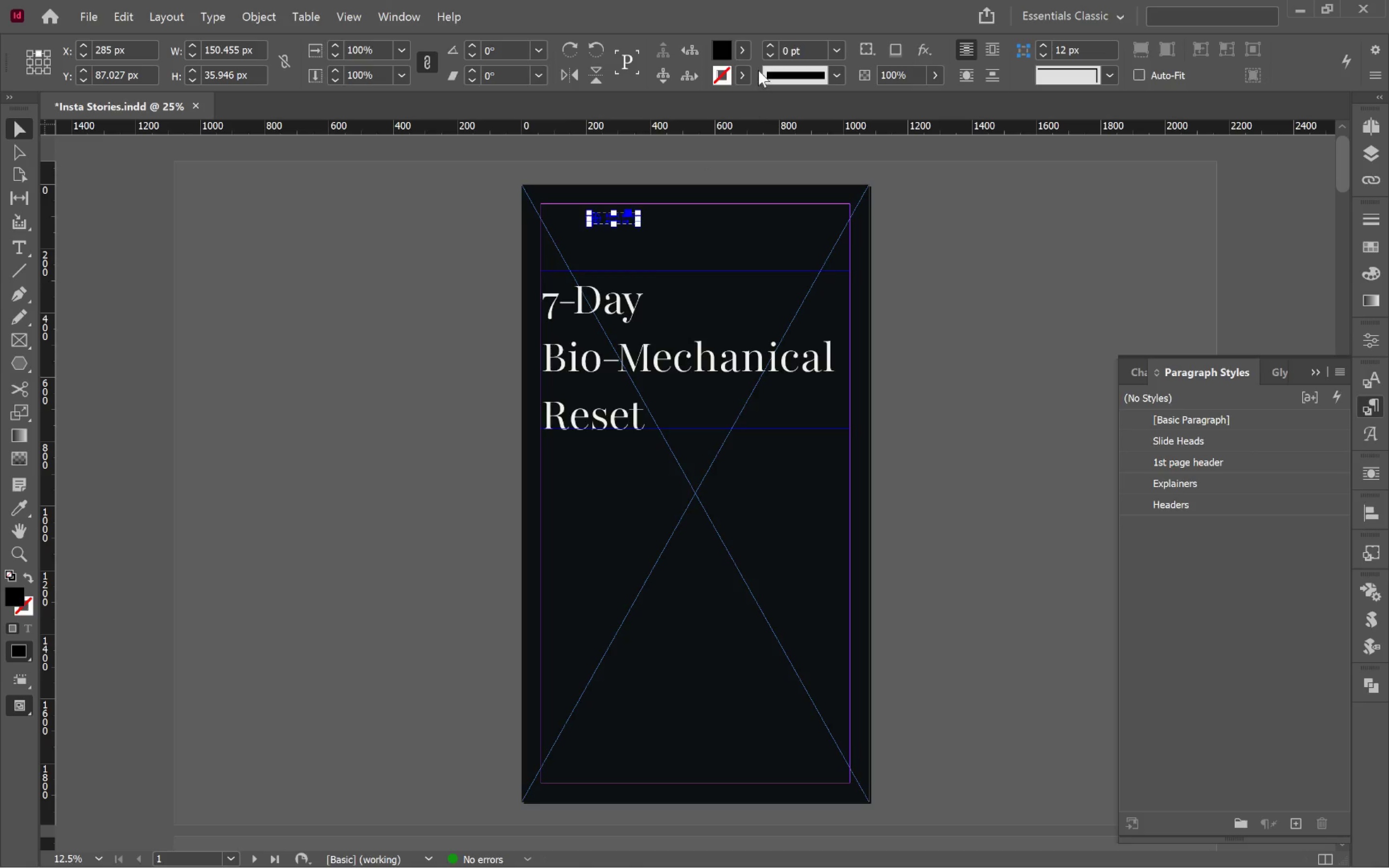 
left_click([743, 49])
 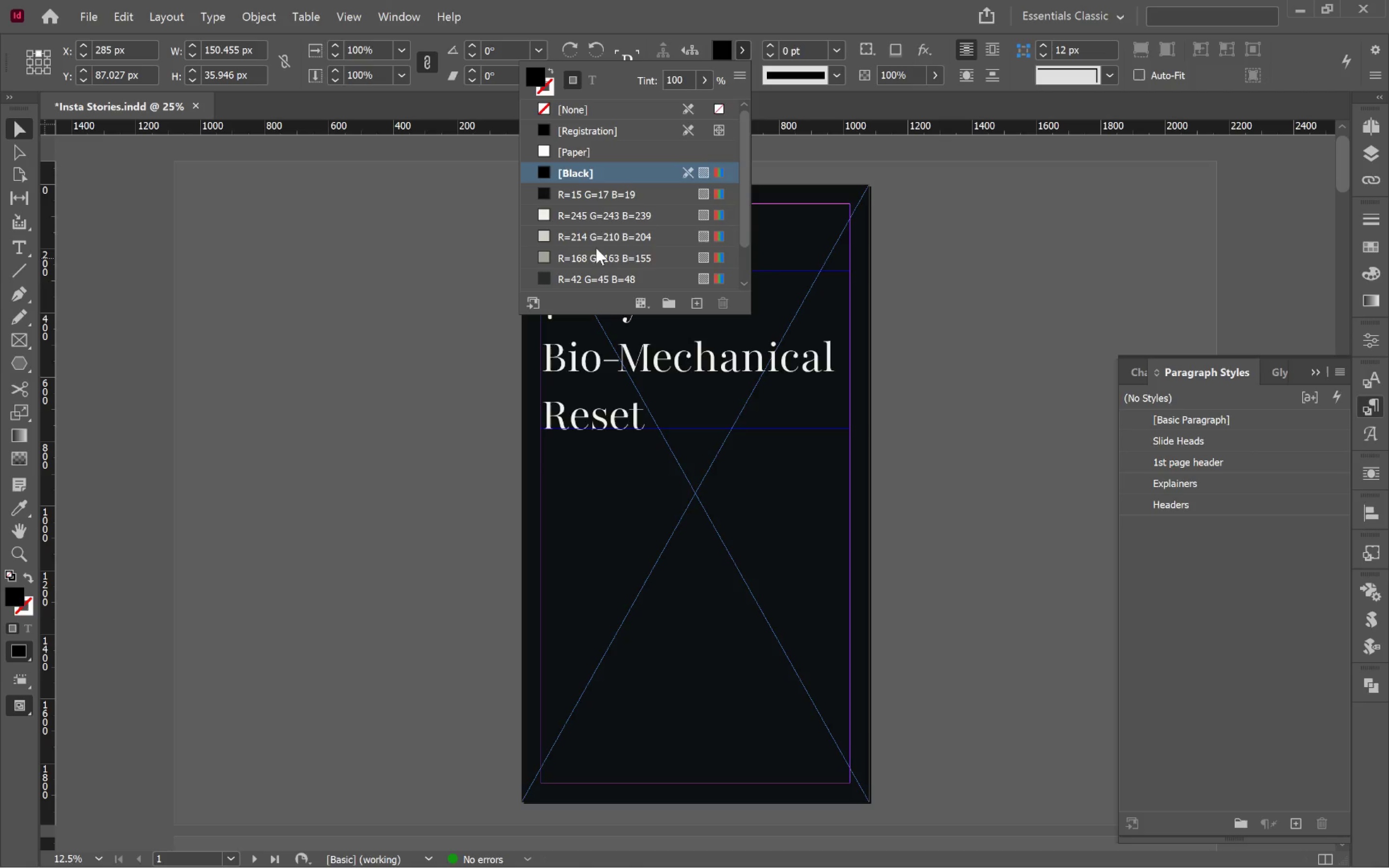 
left_click([581, 215])
 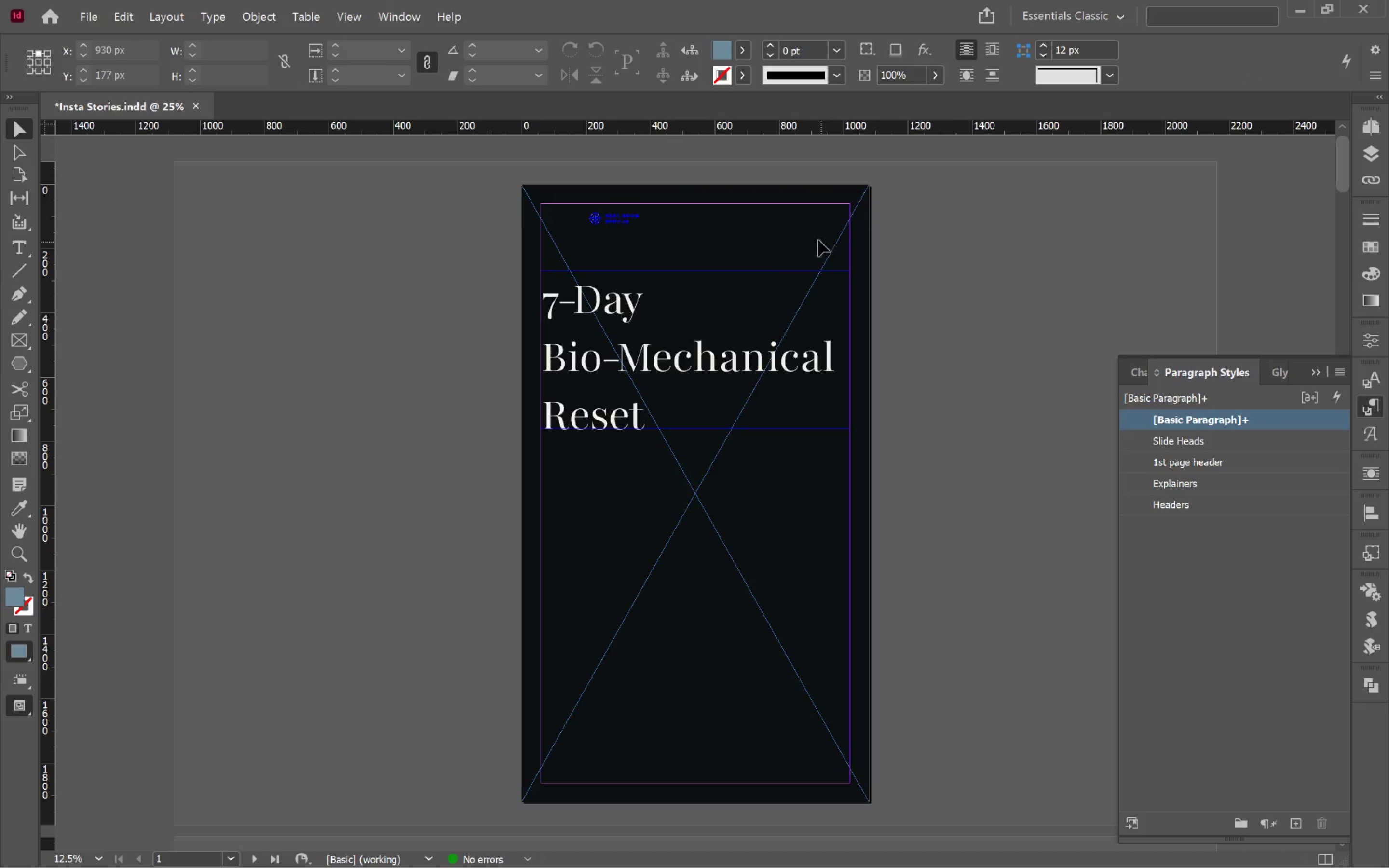 
type(ww)
 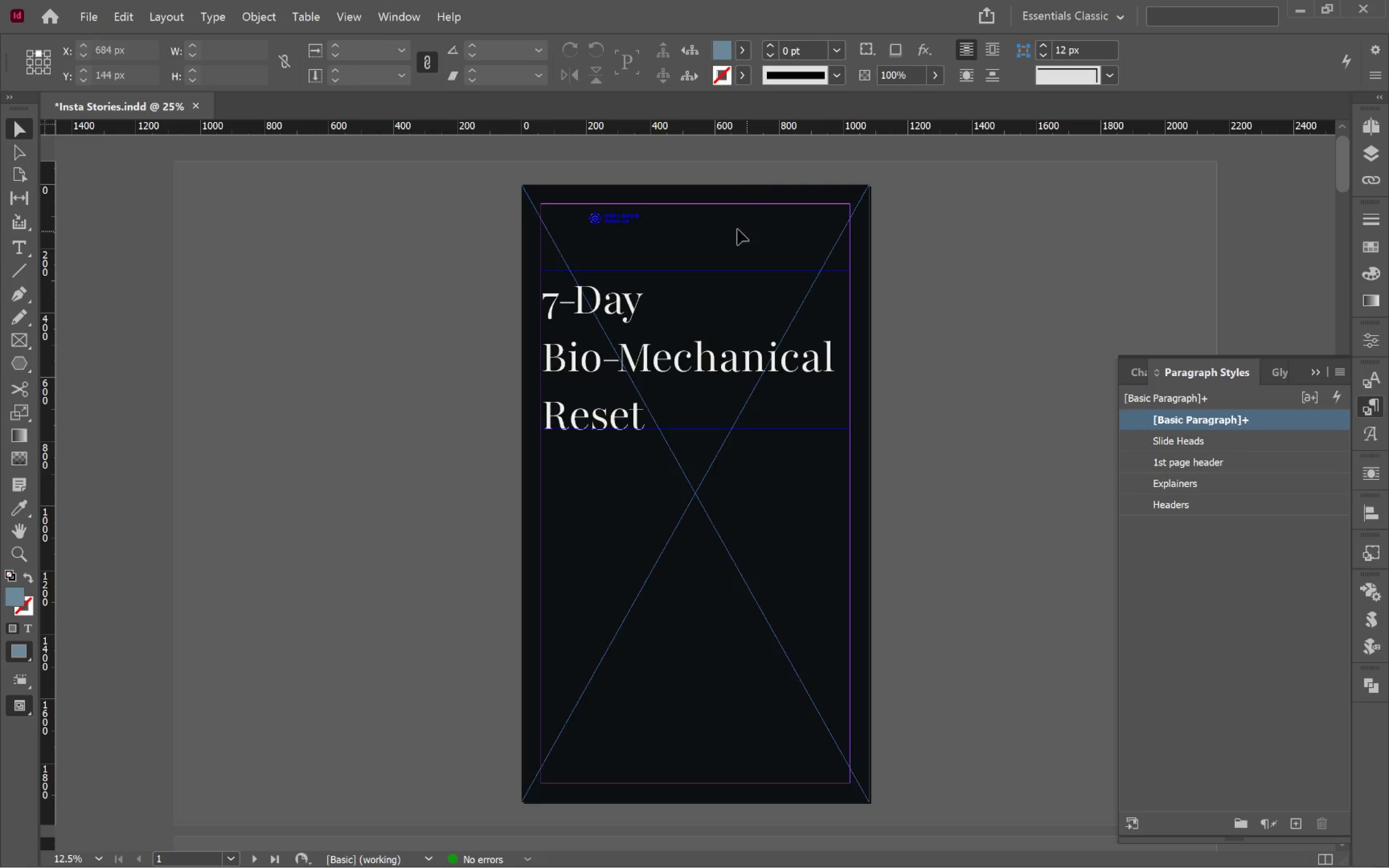 
hold_key(key=AltLeft, duration=0.5)
scroll: coordinate [615, 222], scroll_direction: up, amount: 3.0
 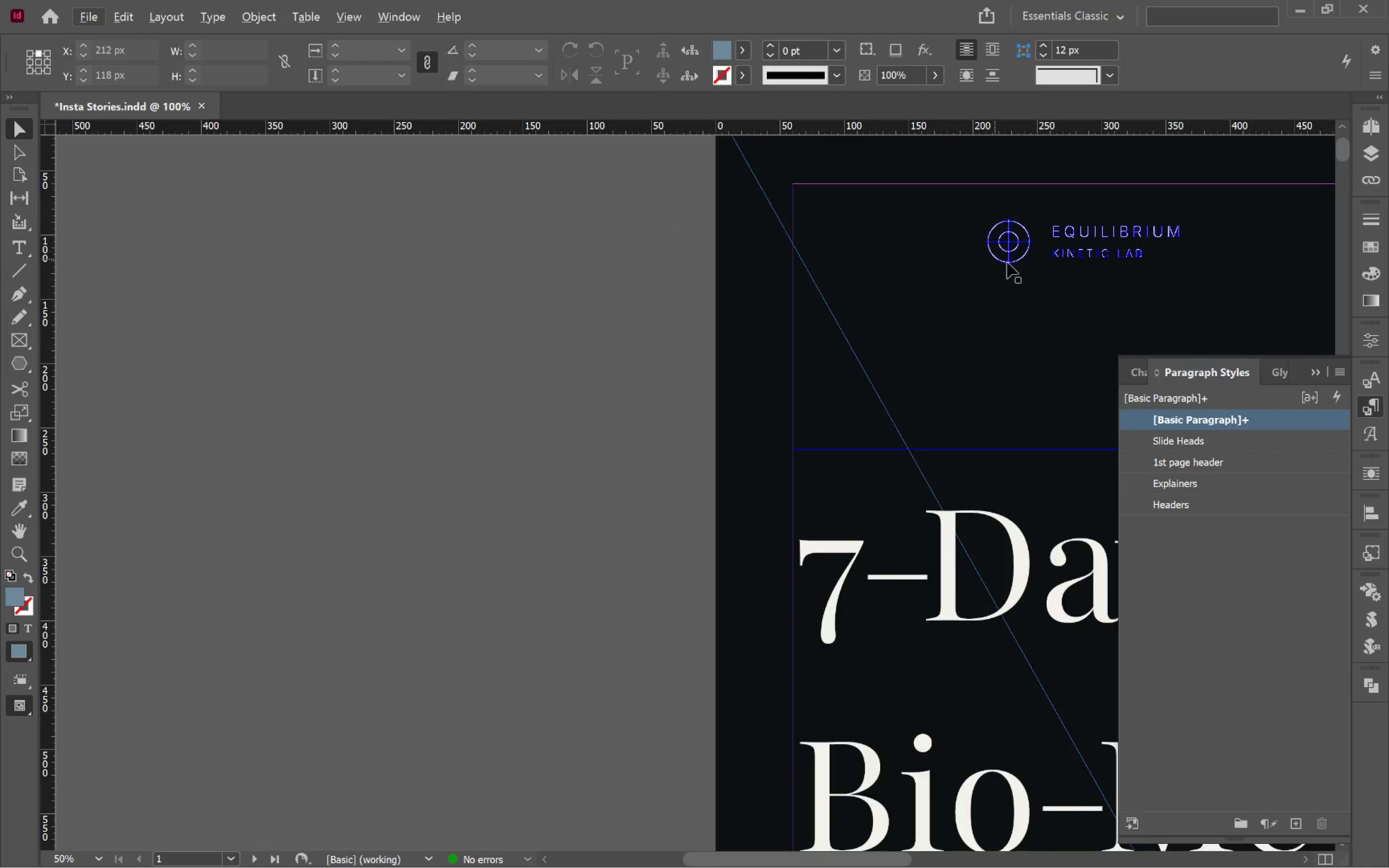 
hold_key(key=Space, duration=0.56)
 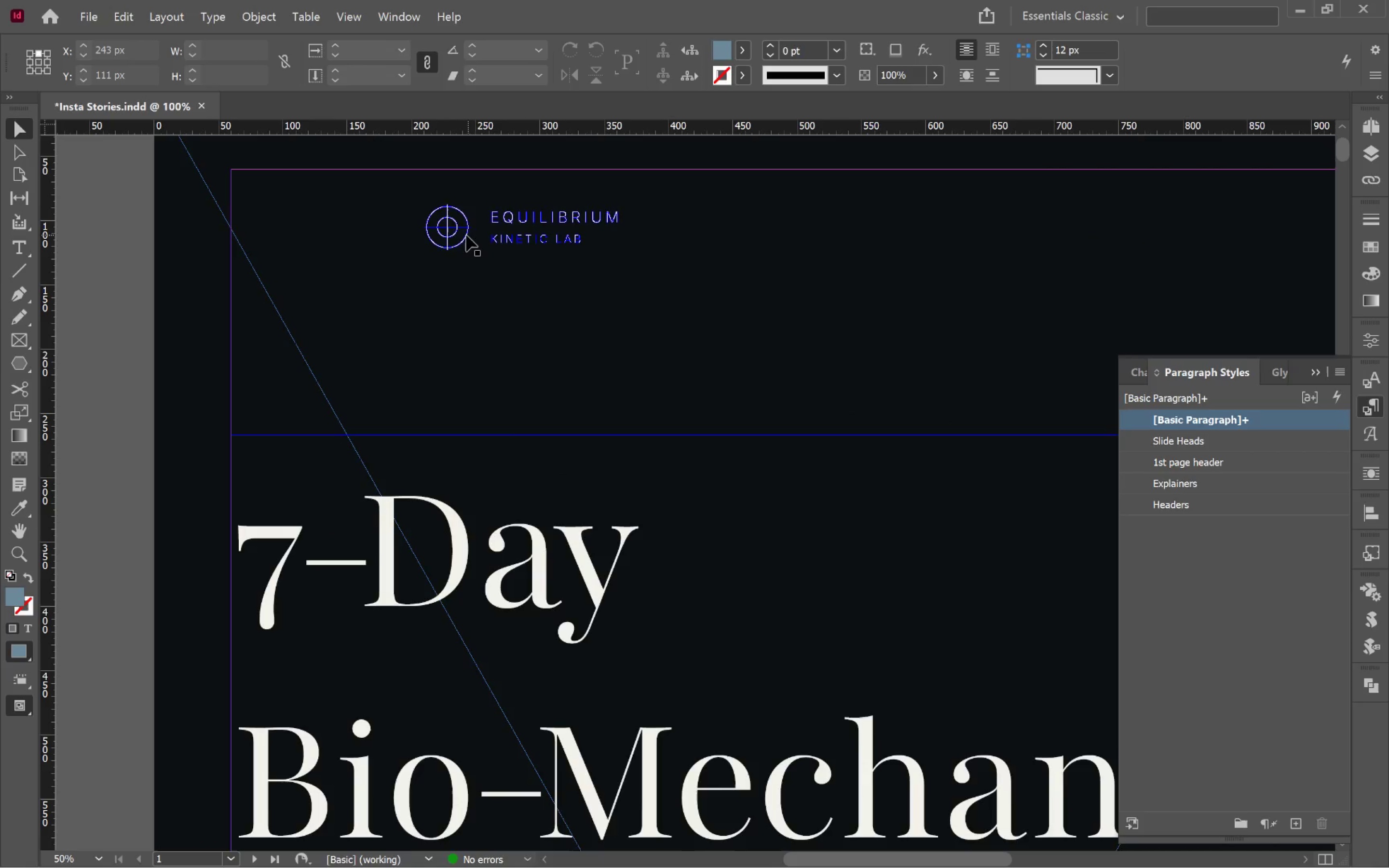 
left_click_drag(start_coordinate=[981, 284], to_coordinate=[420, 269])
 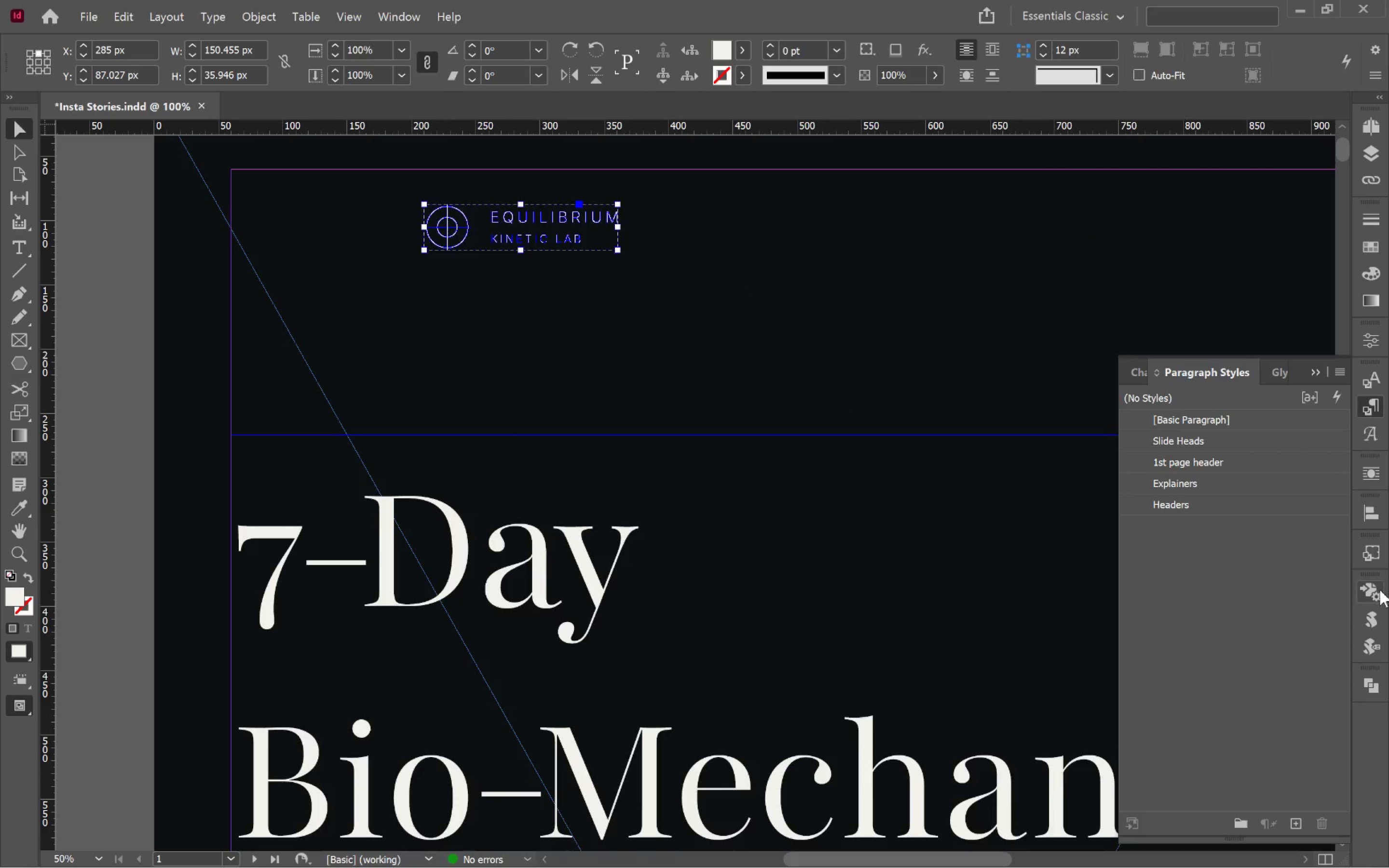 
left_click([1368, 519])
 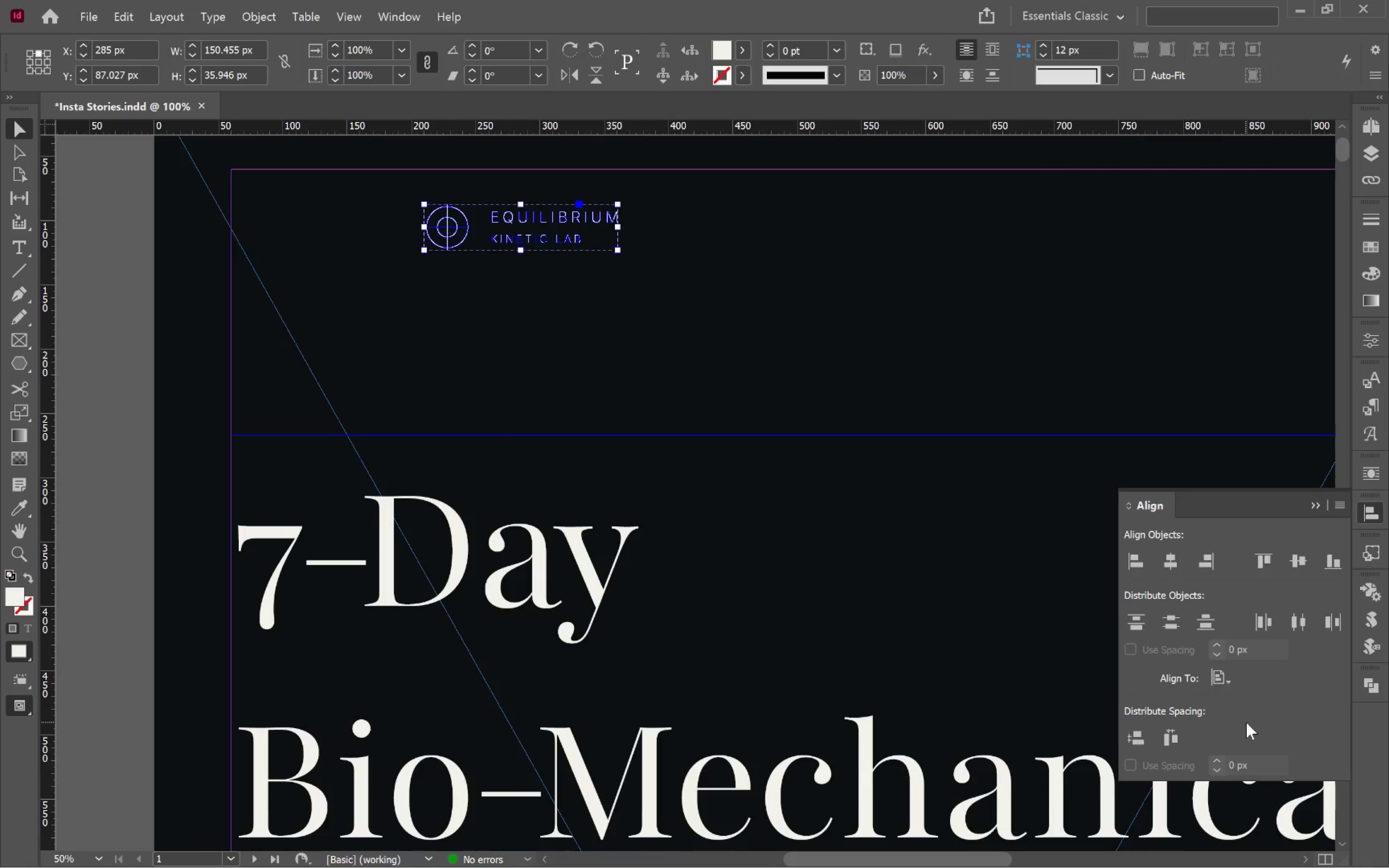 
left_click([1222, 682])
 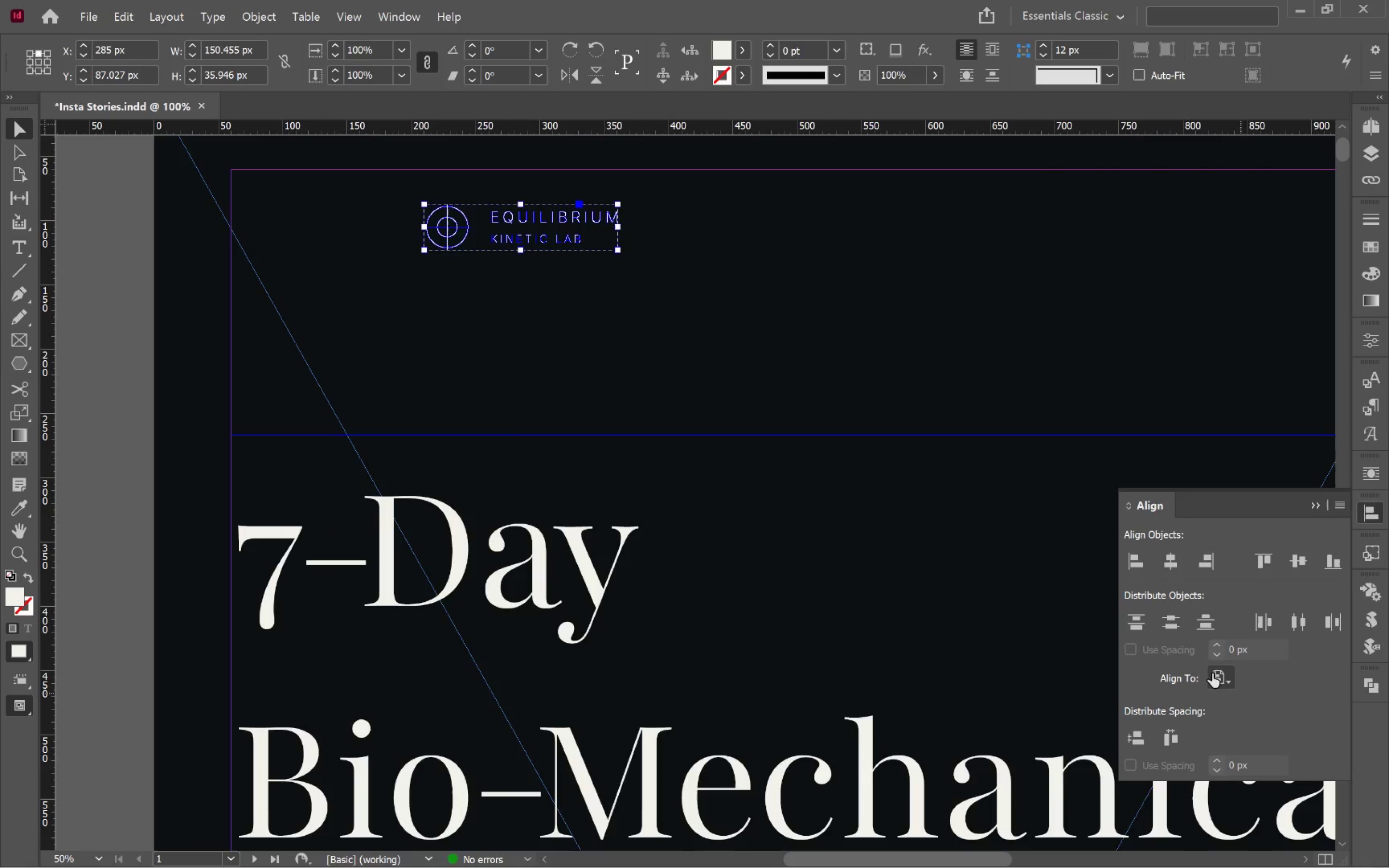 
left_click([1139, 564])
 